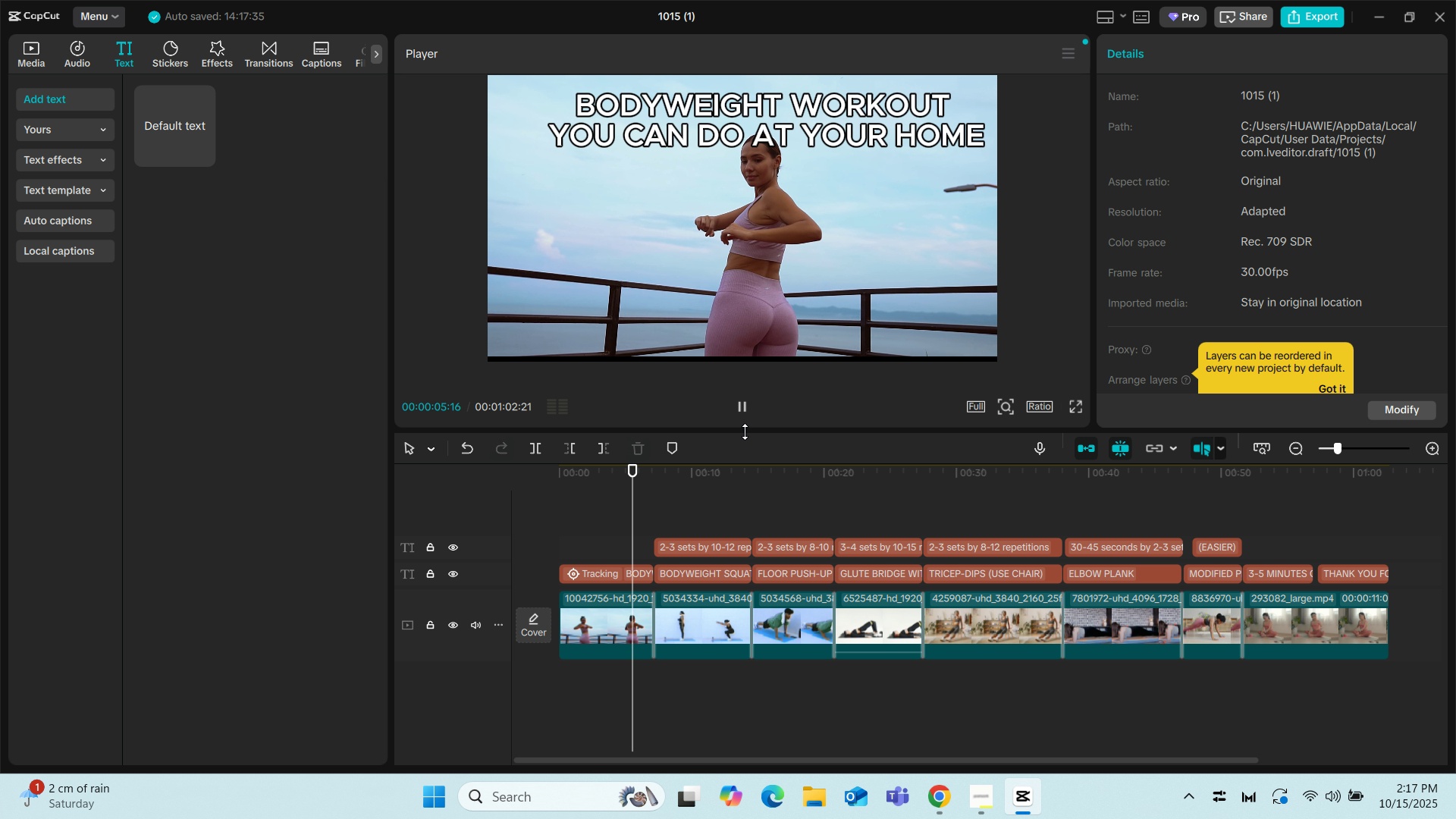 
wait(7.48)
 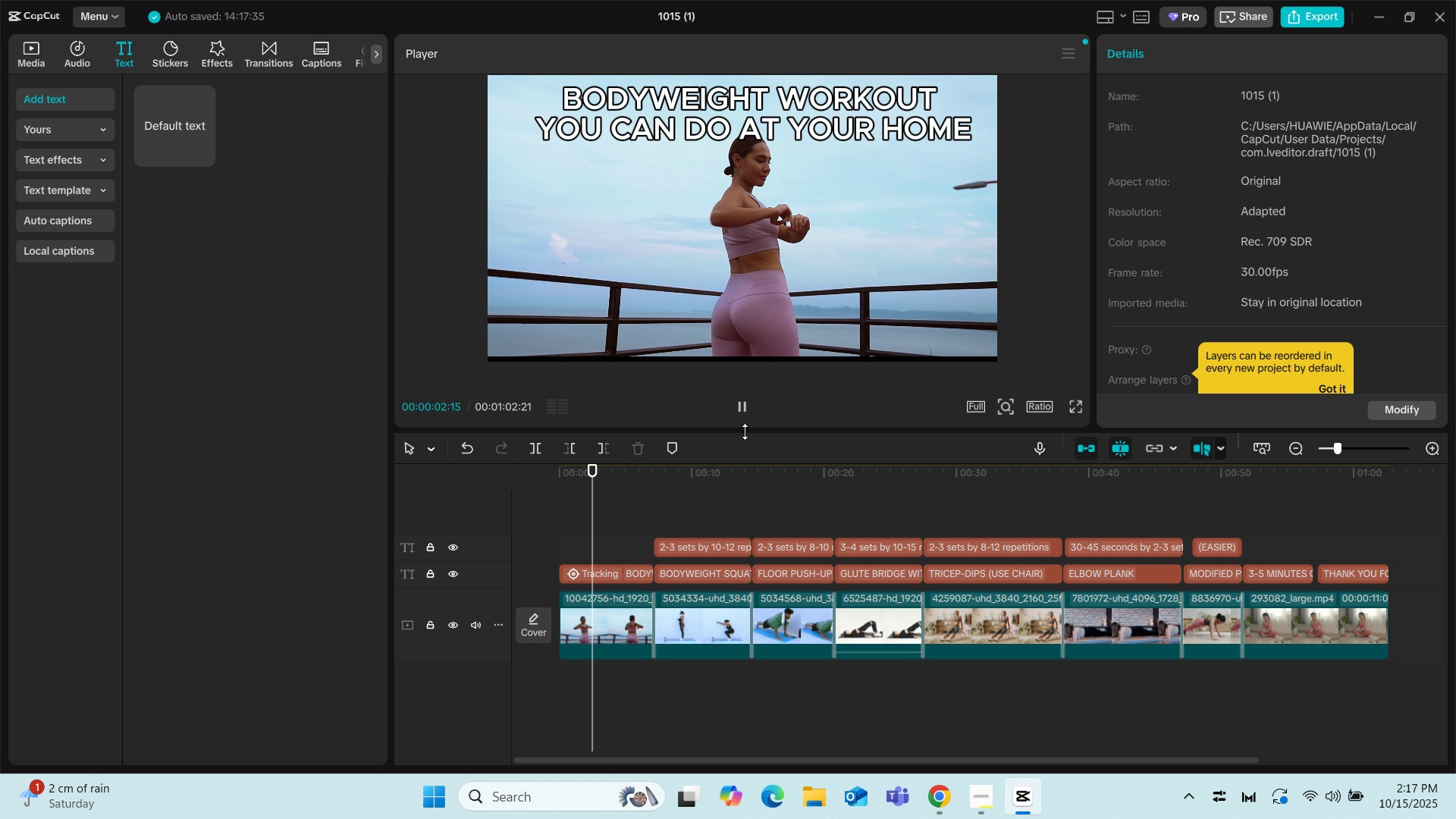 
left_click([745, 403])
 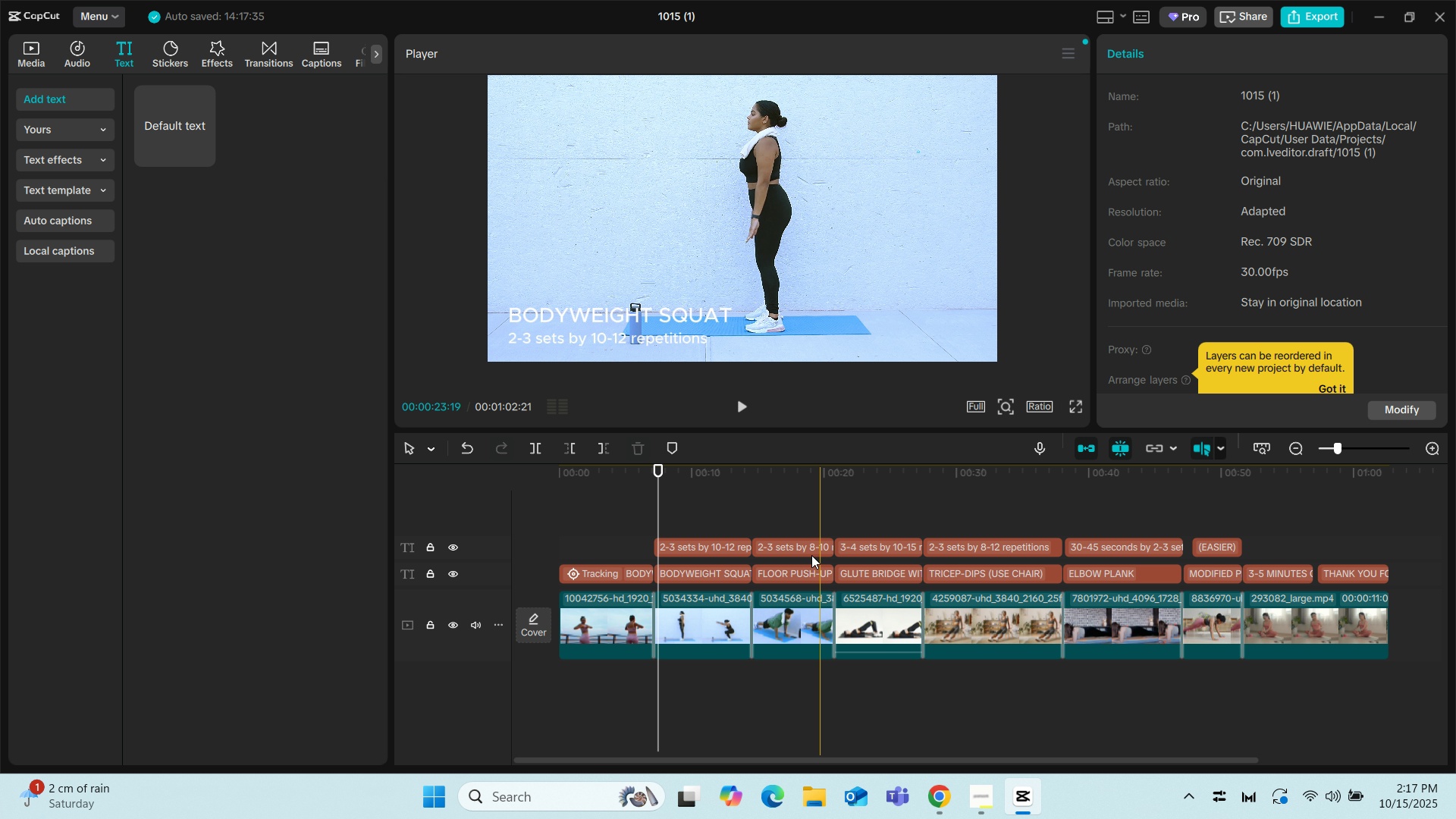 
left_click([601, 572])
 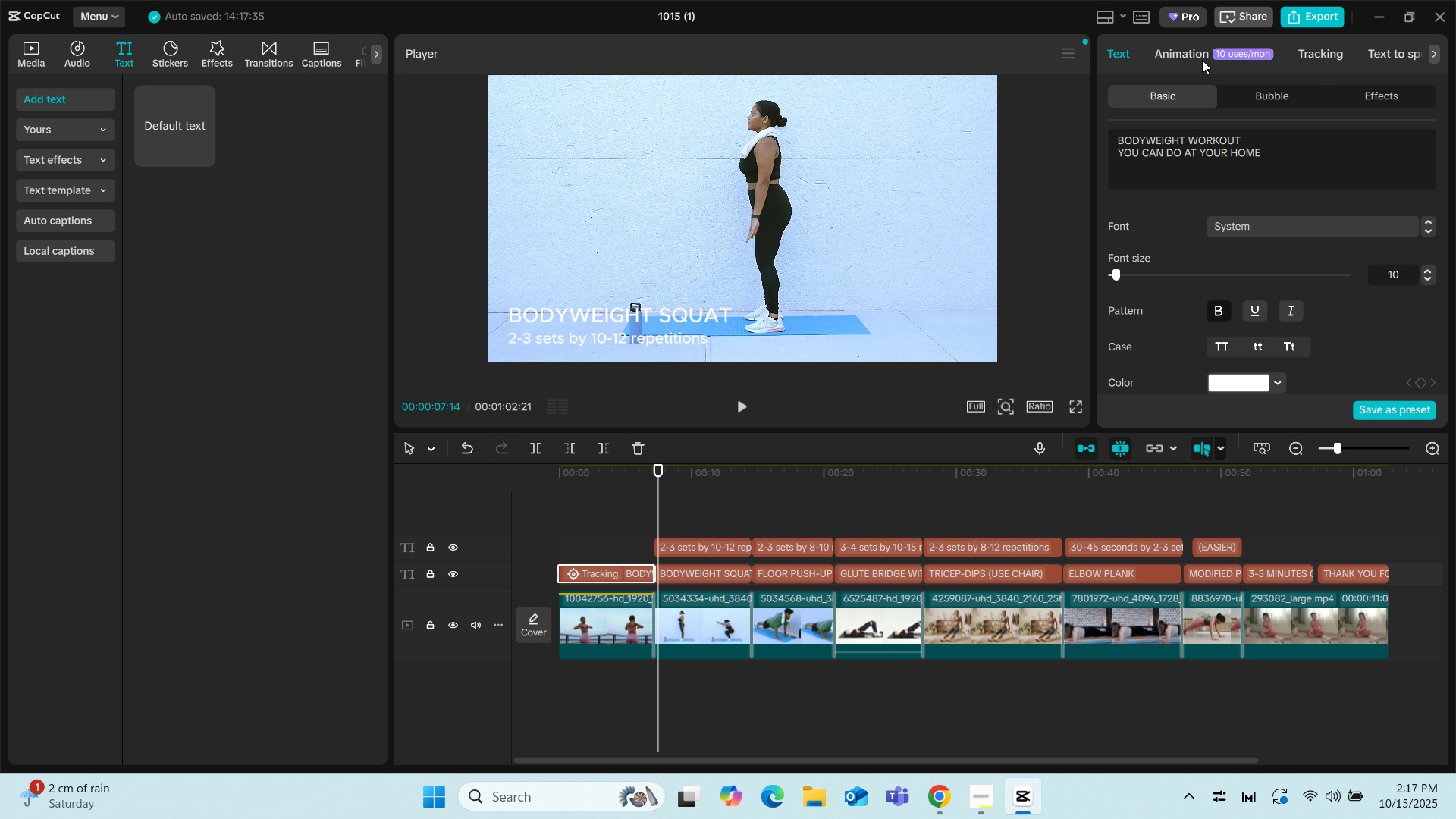 
left_click([1310, 49])
 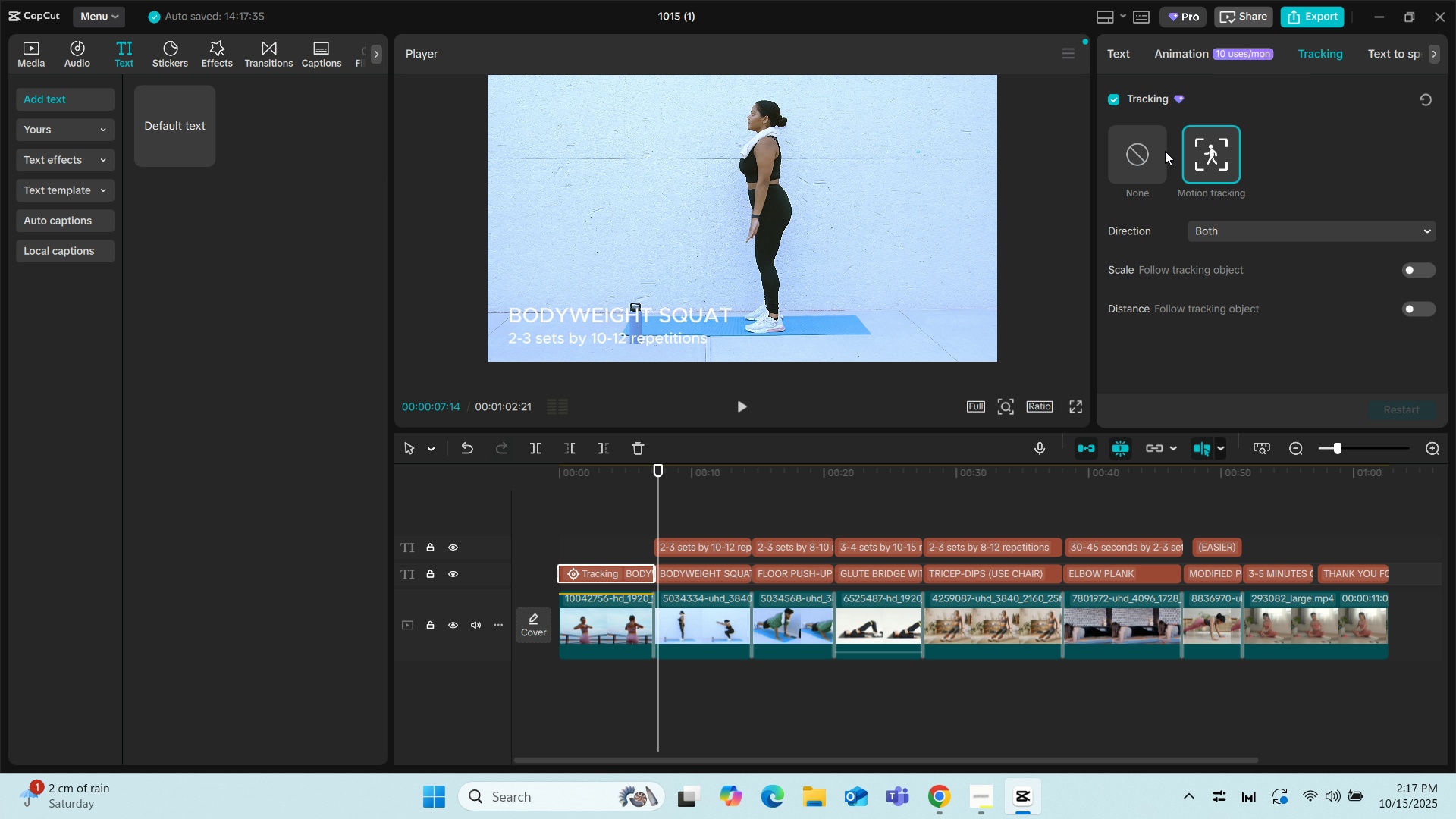 
left_click([1141, 151])
 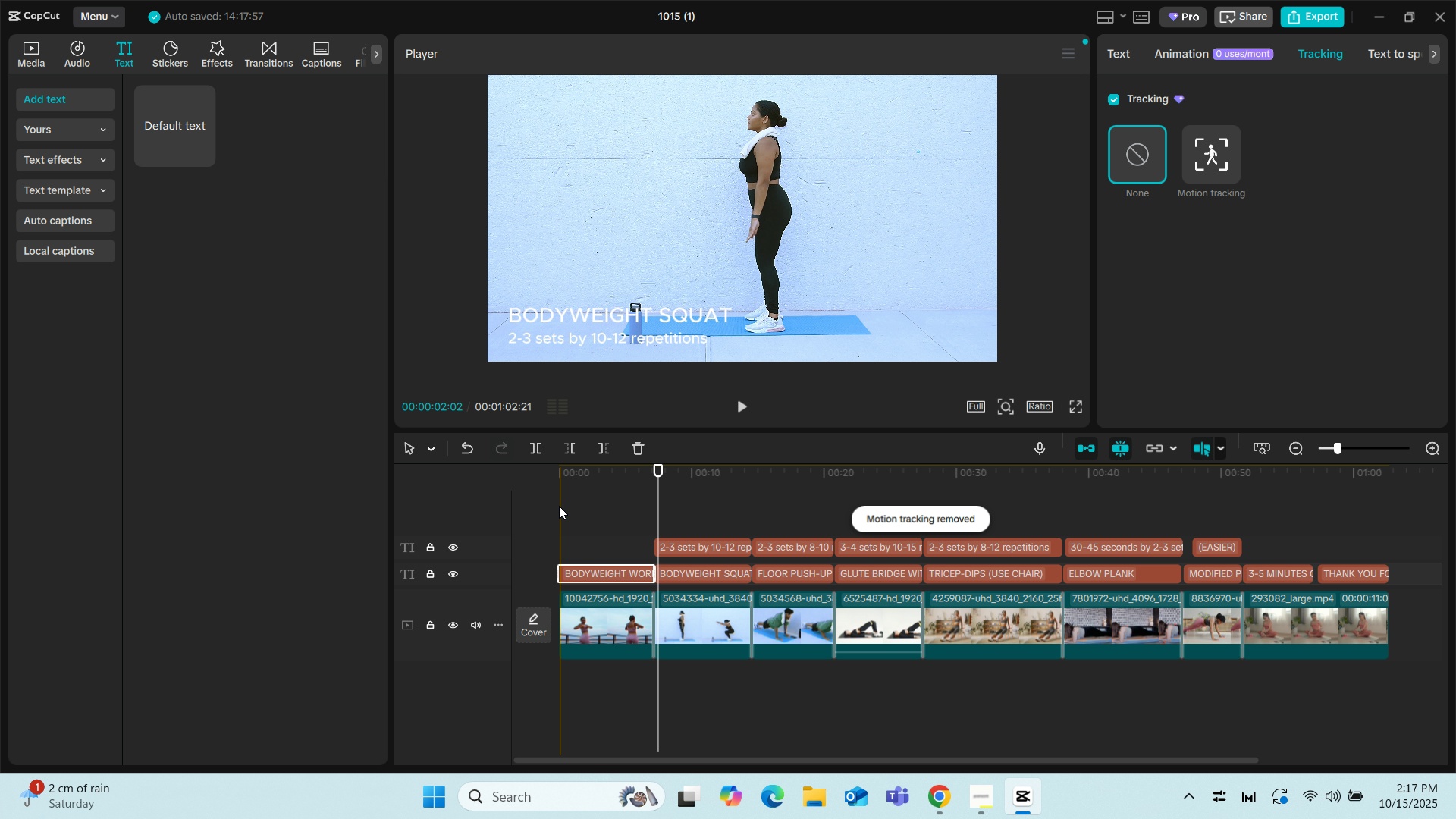 
left_click([559, 506])
 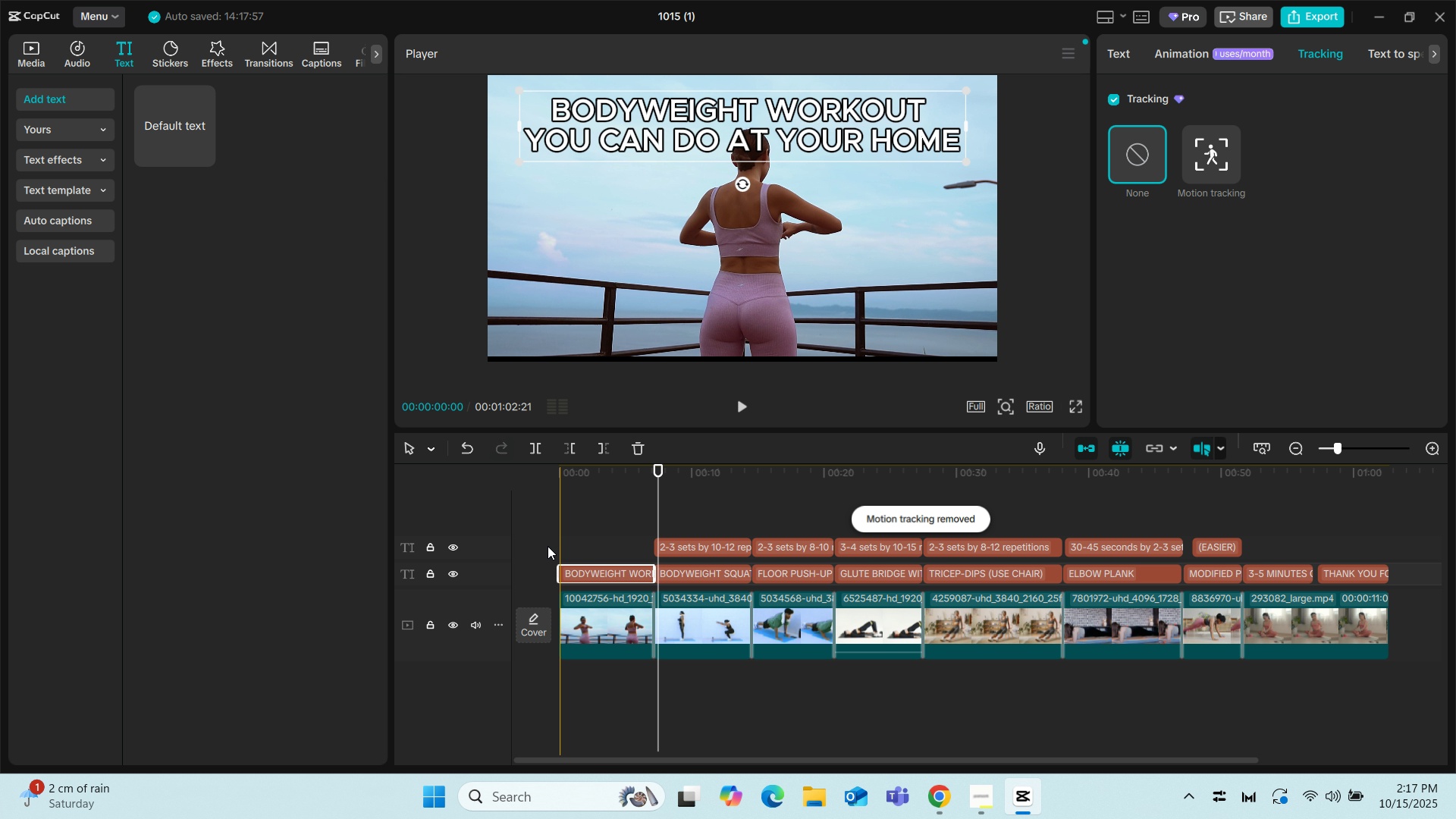 
left_click([562, 522])
 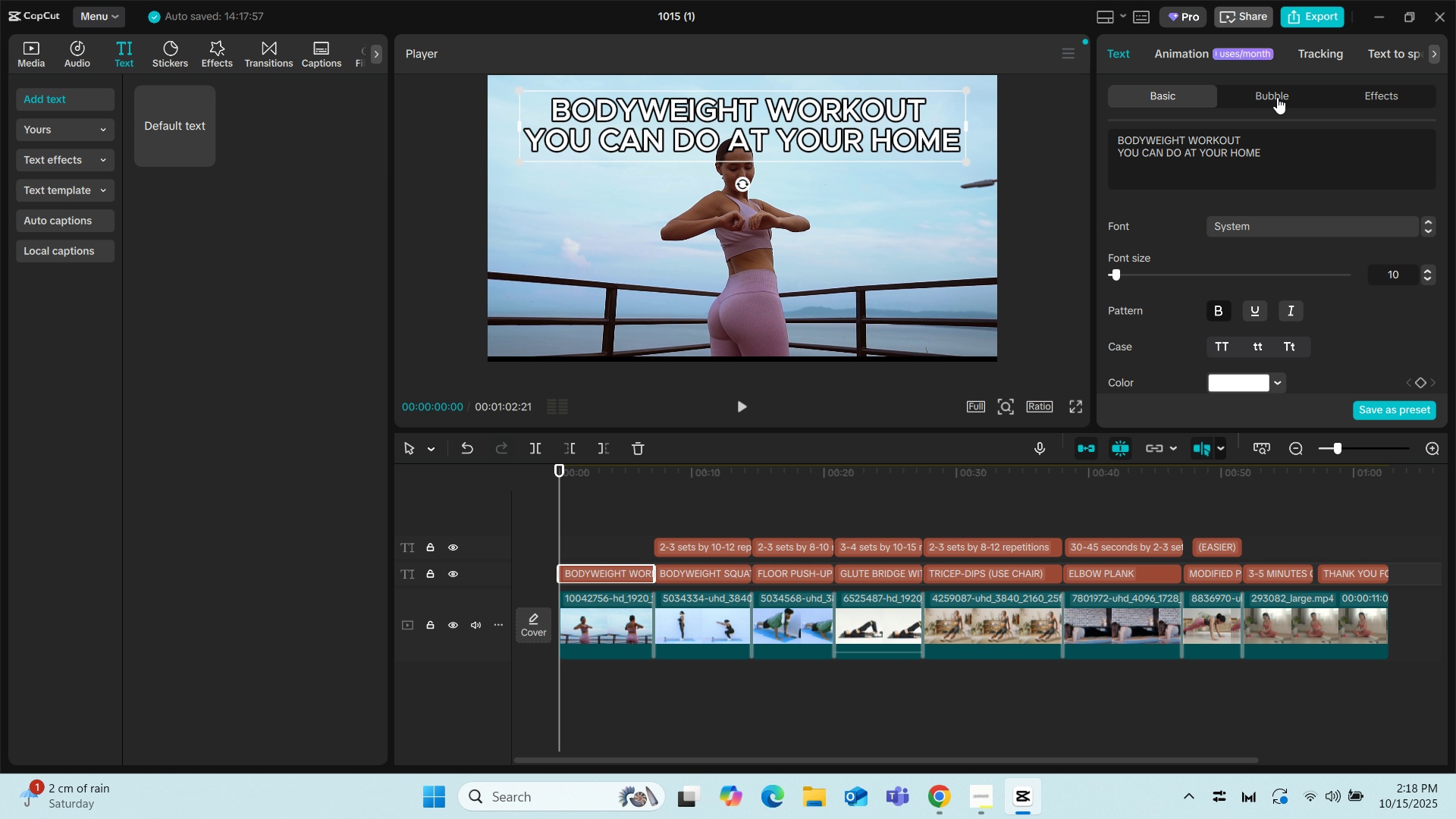 
wait(7.35)
 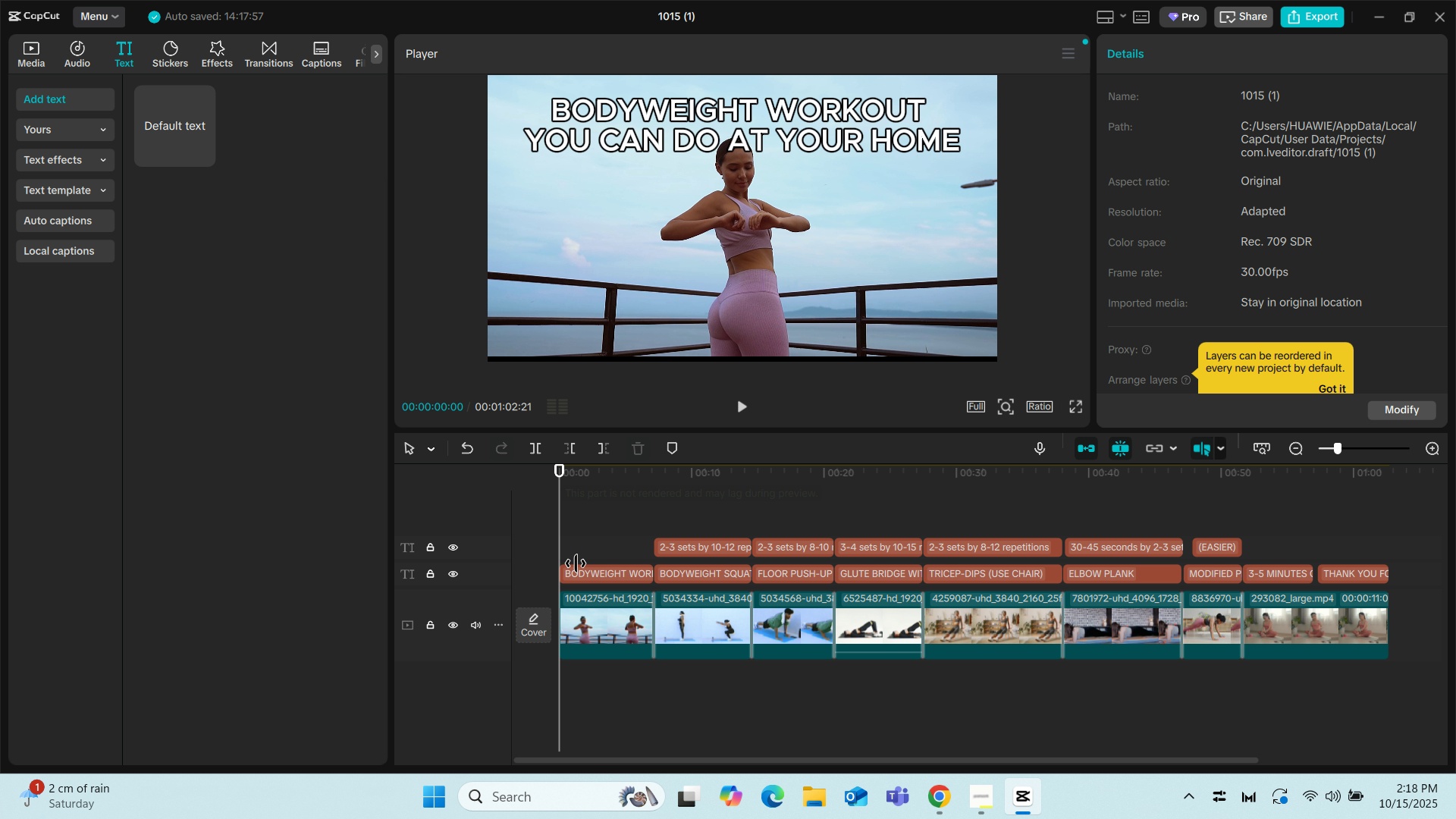 
left_click([1311, 53])
 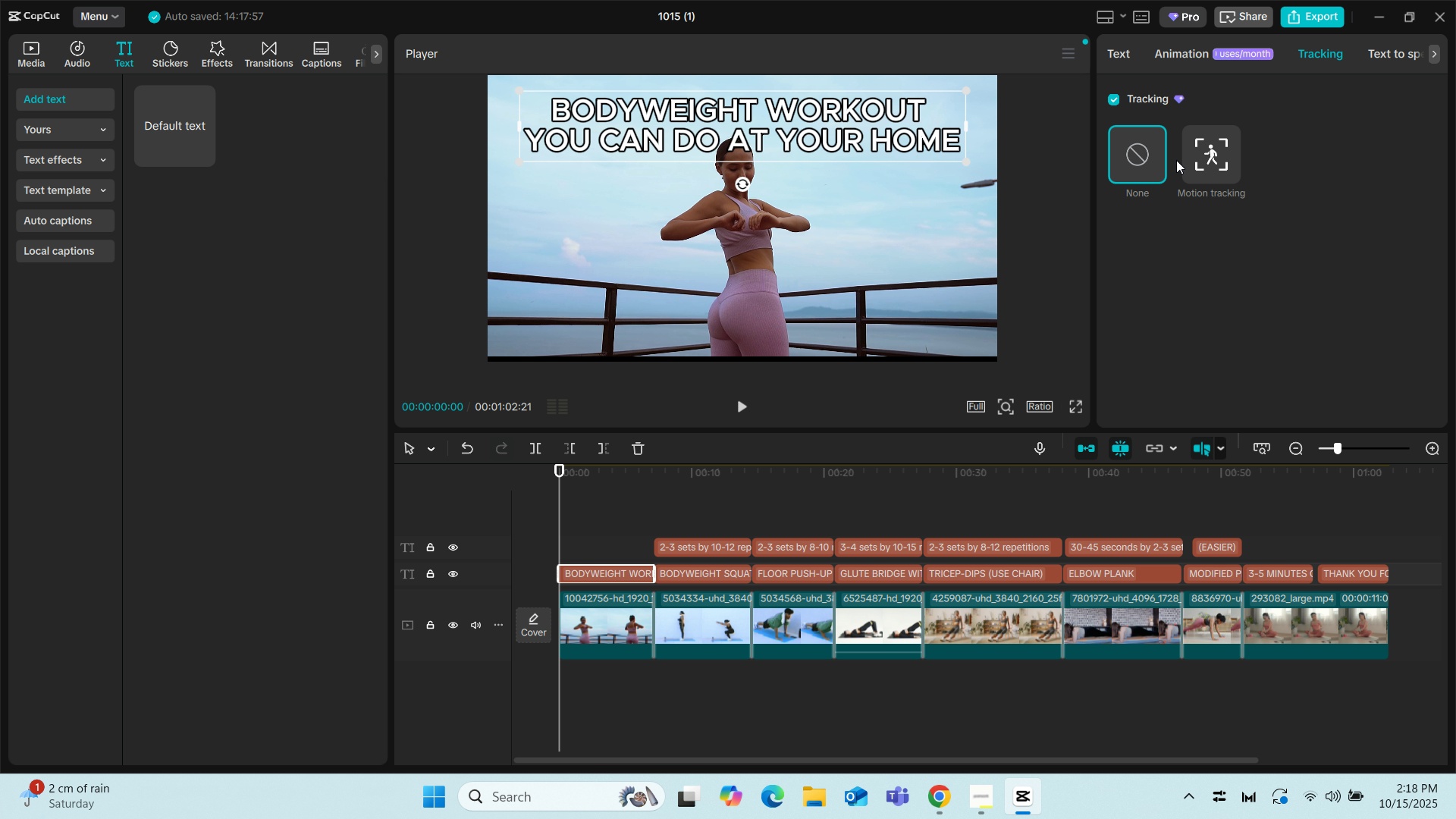 
left_click([1178, 159])
 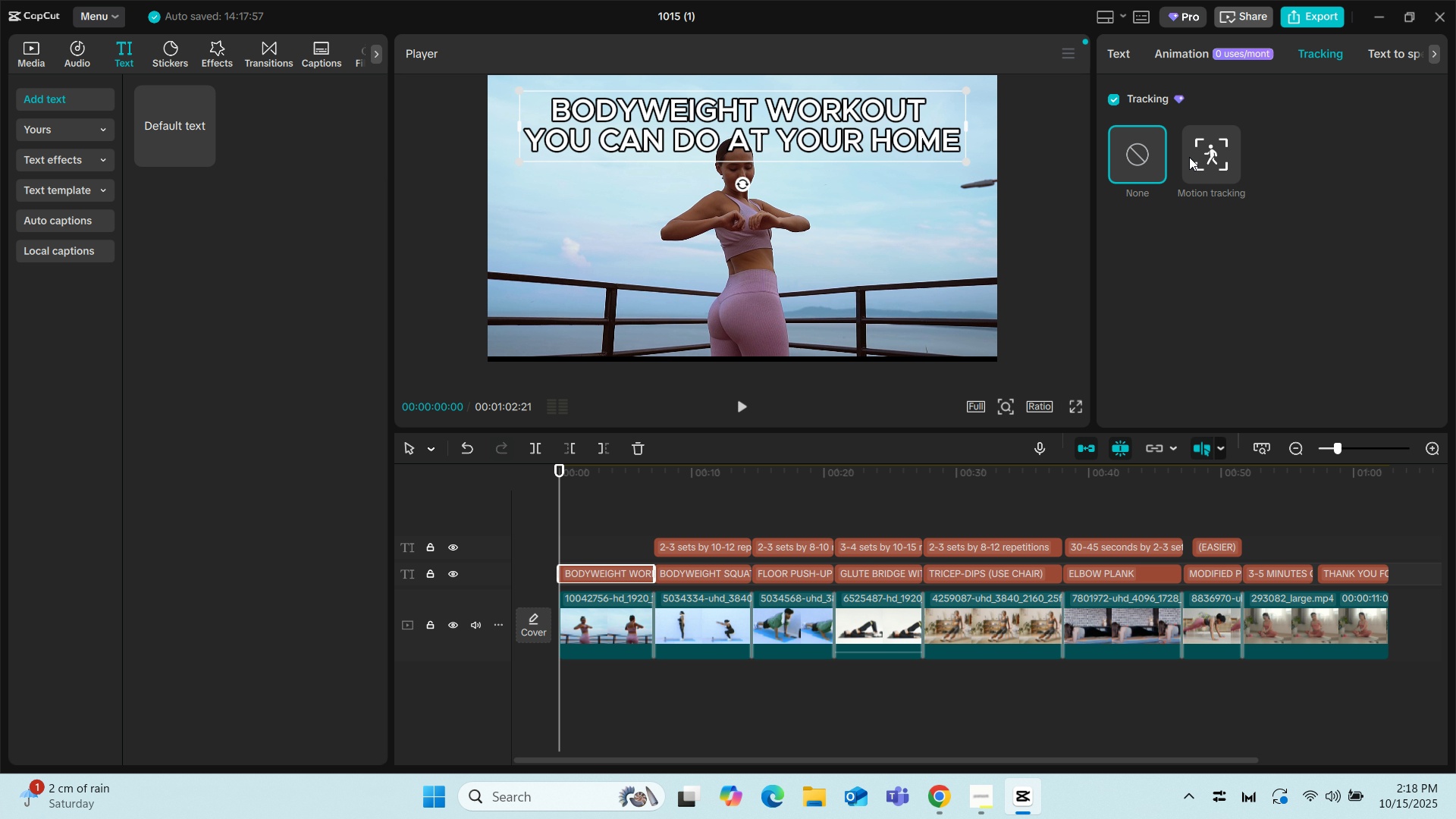 
left_click([1189, 157])
 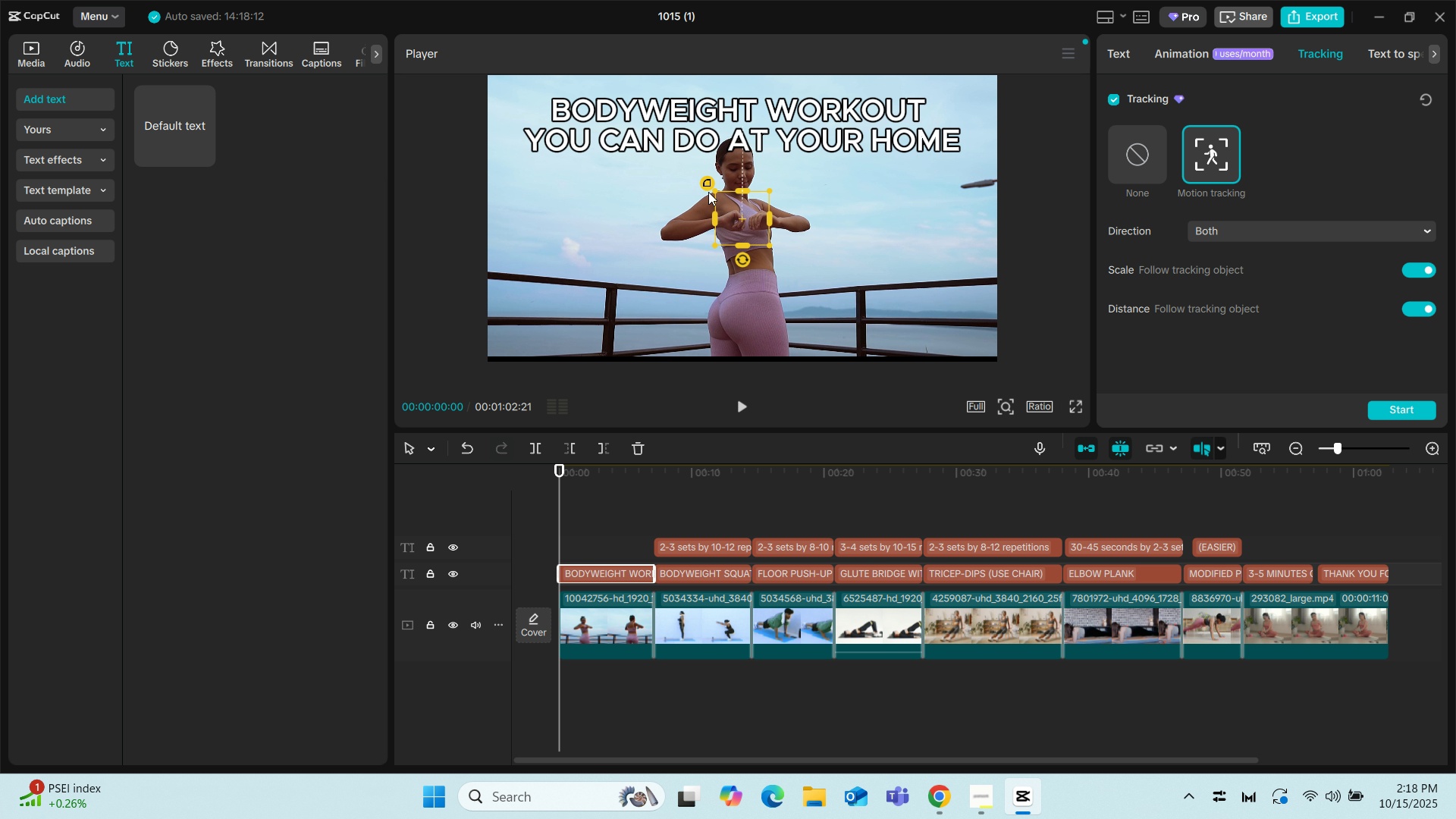 
wait(5.42)
 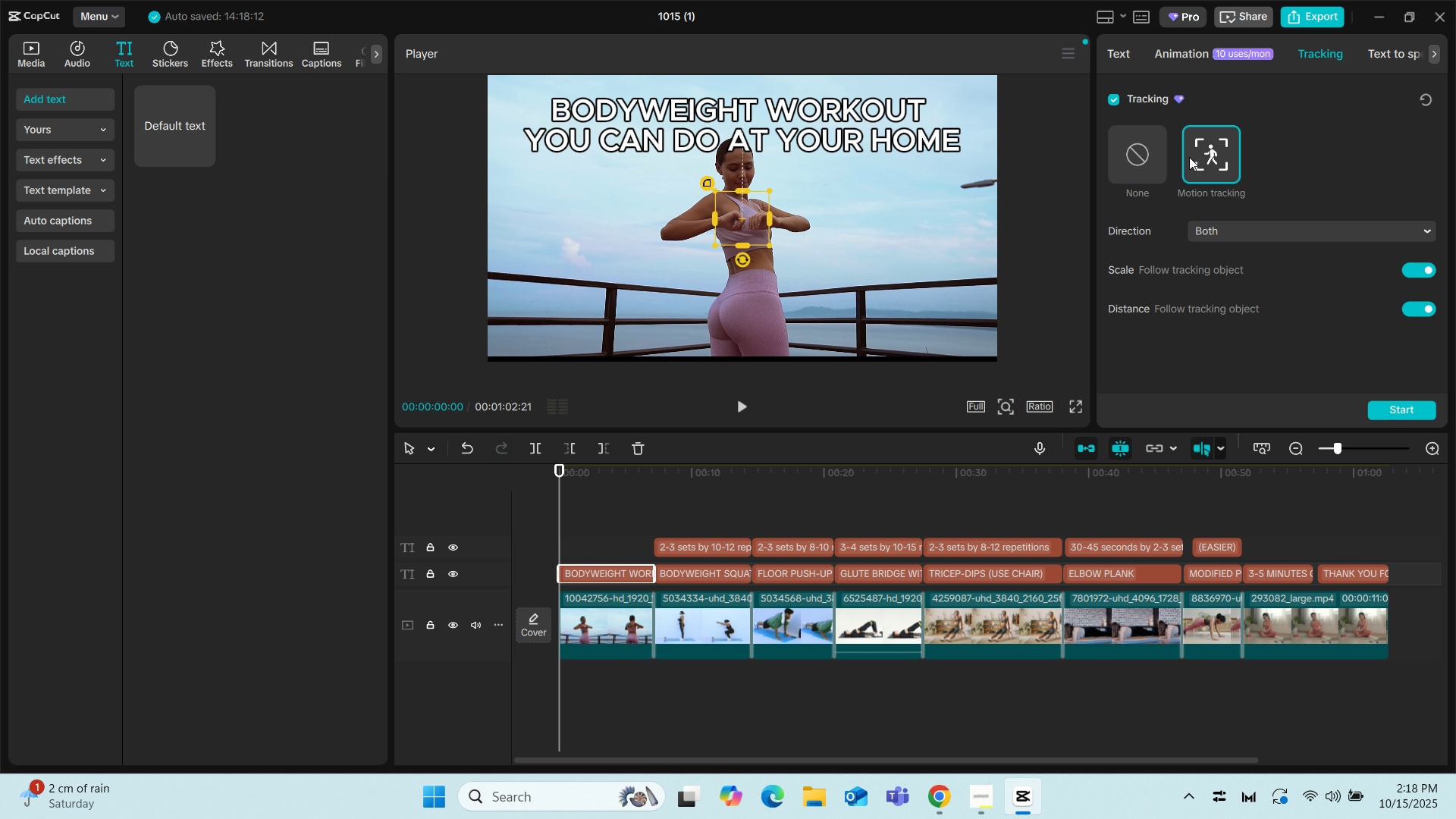 
left_click_drag(start_coordinate=[713, 193], to_coordinate=[600, 184])
 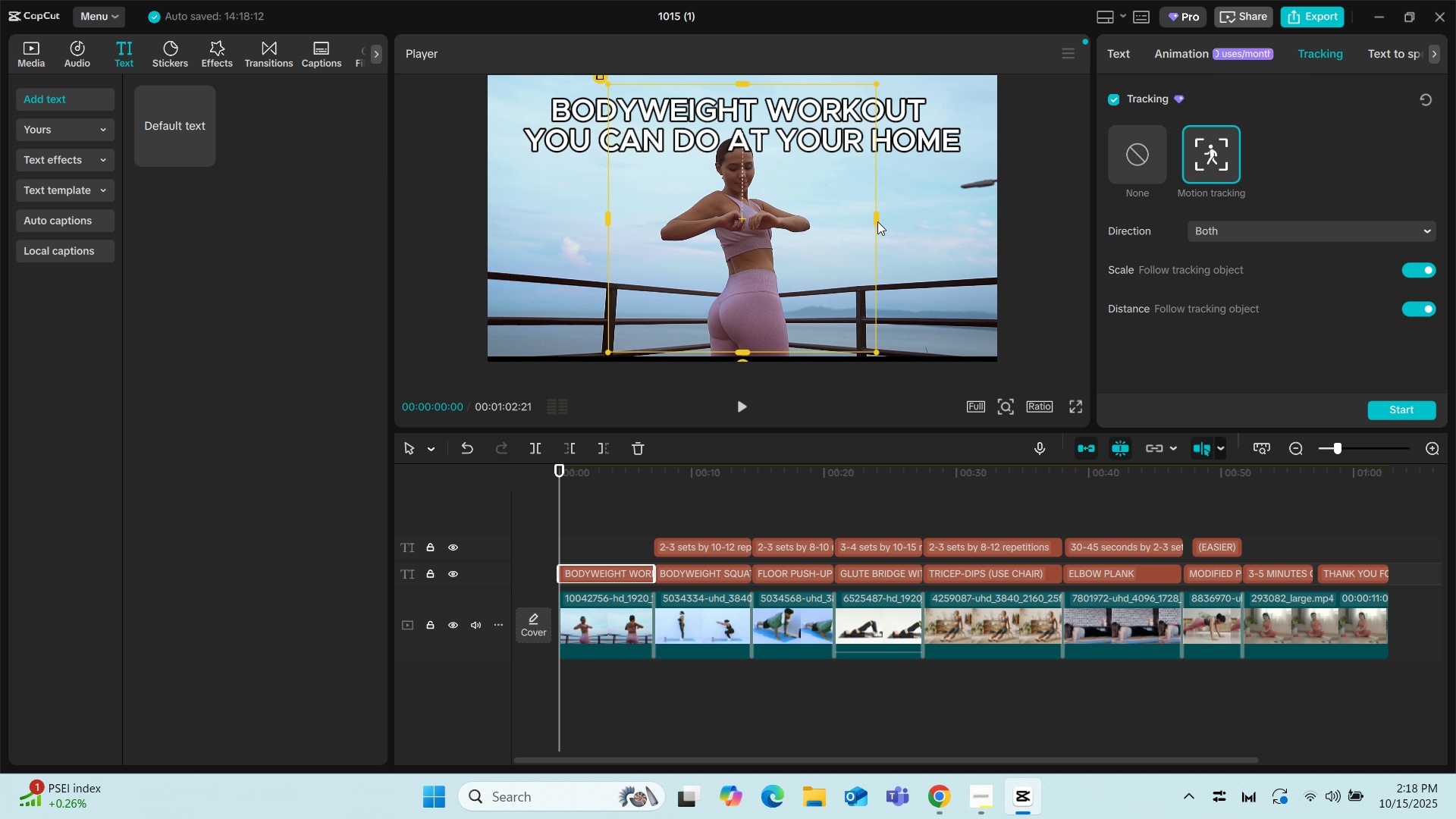 
left_click_drag(start_coordinate=[880, 221], to_coordinate=[998, 224])
 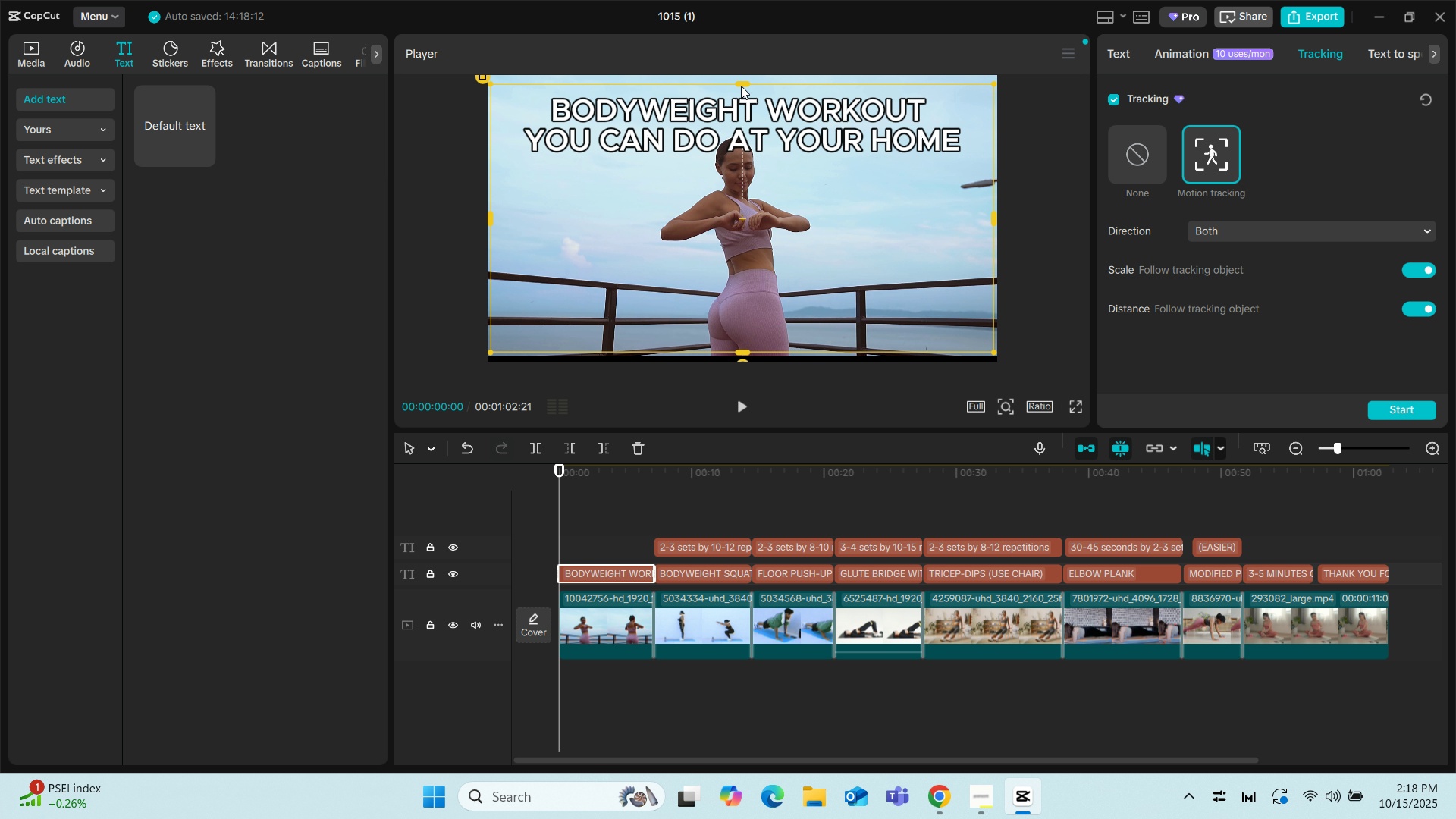 
left_click_drag(start_coordinate=[741, 86], to_coordinate=[738, 80])
 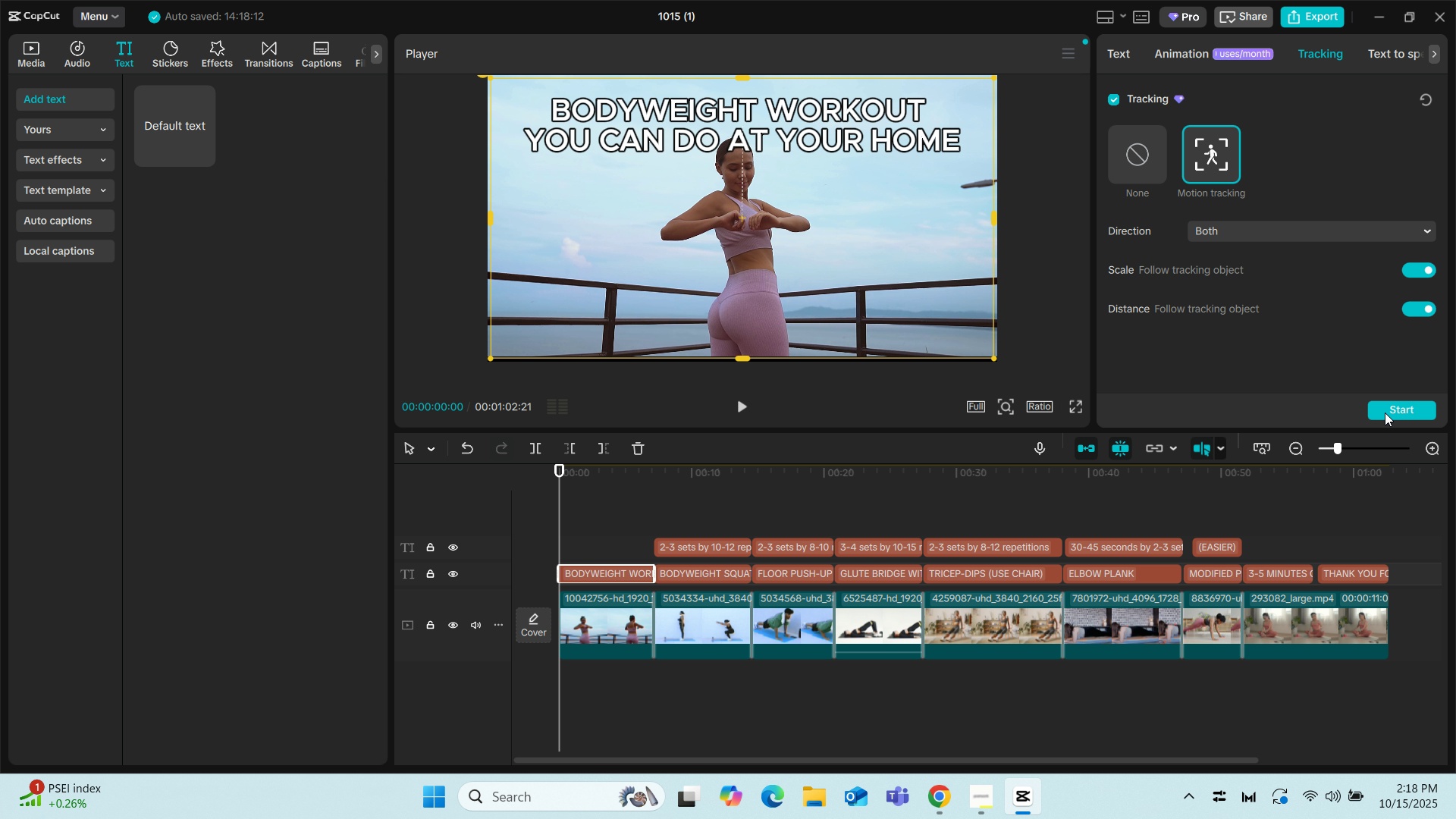 
left_click([1385, 413])
 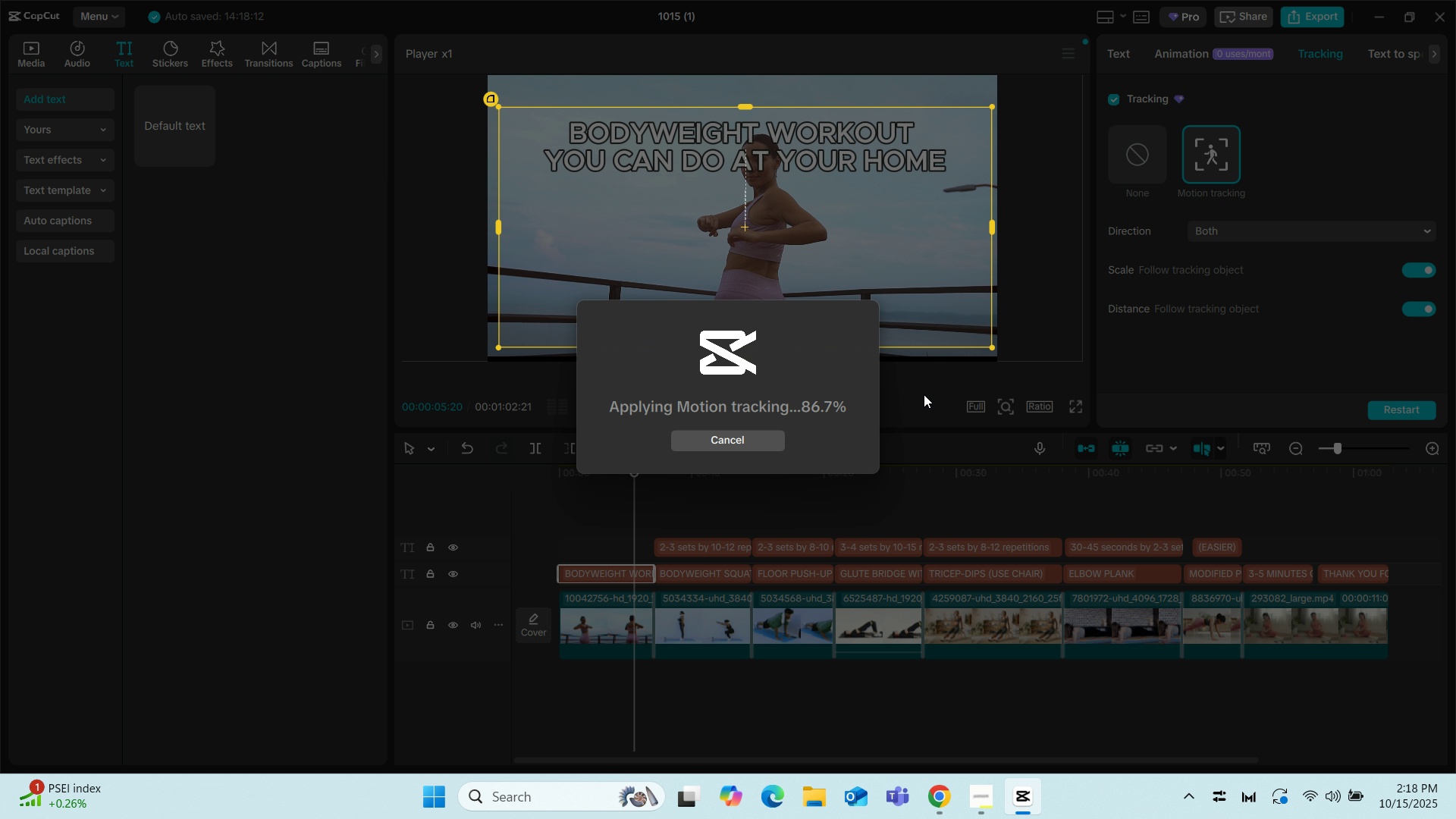 
wait(19.36)
 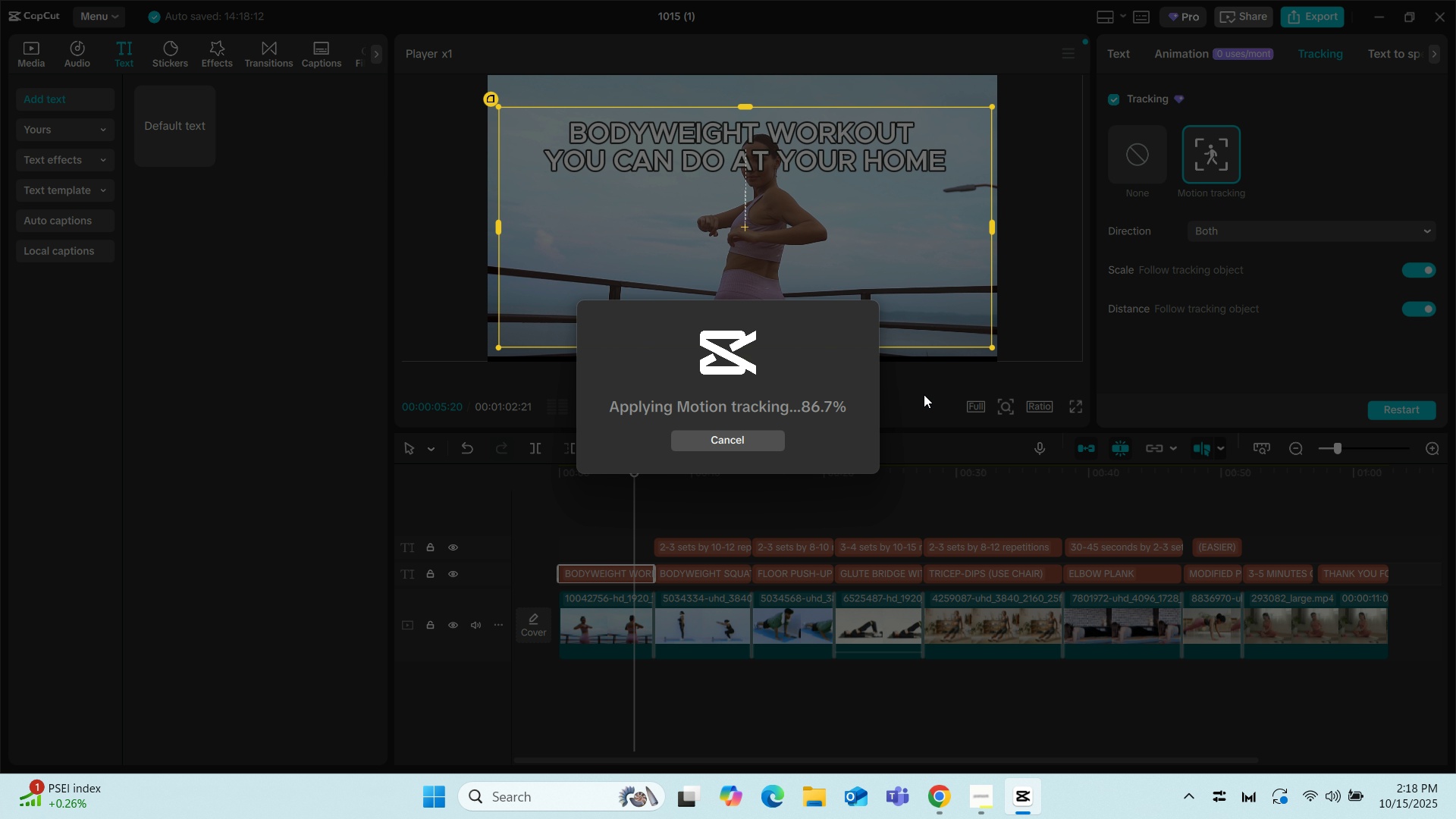 
left_click_drag(start_coordinate=[554, 466], to_coordinate=[523, 463])
 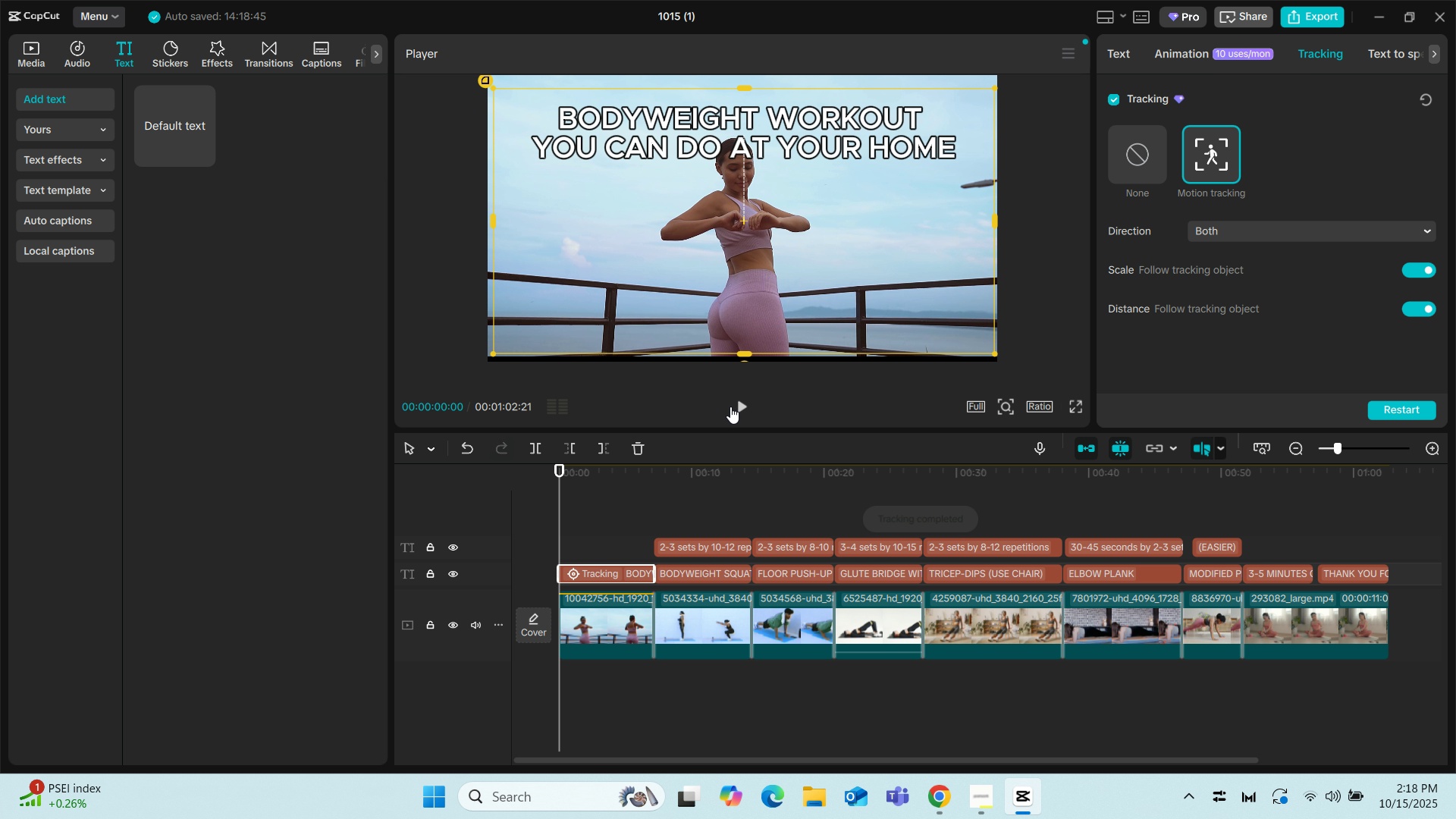 
left_click([730, 406])
 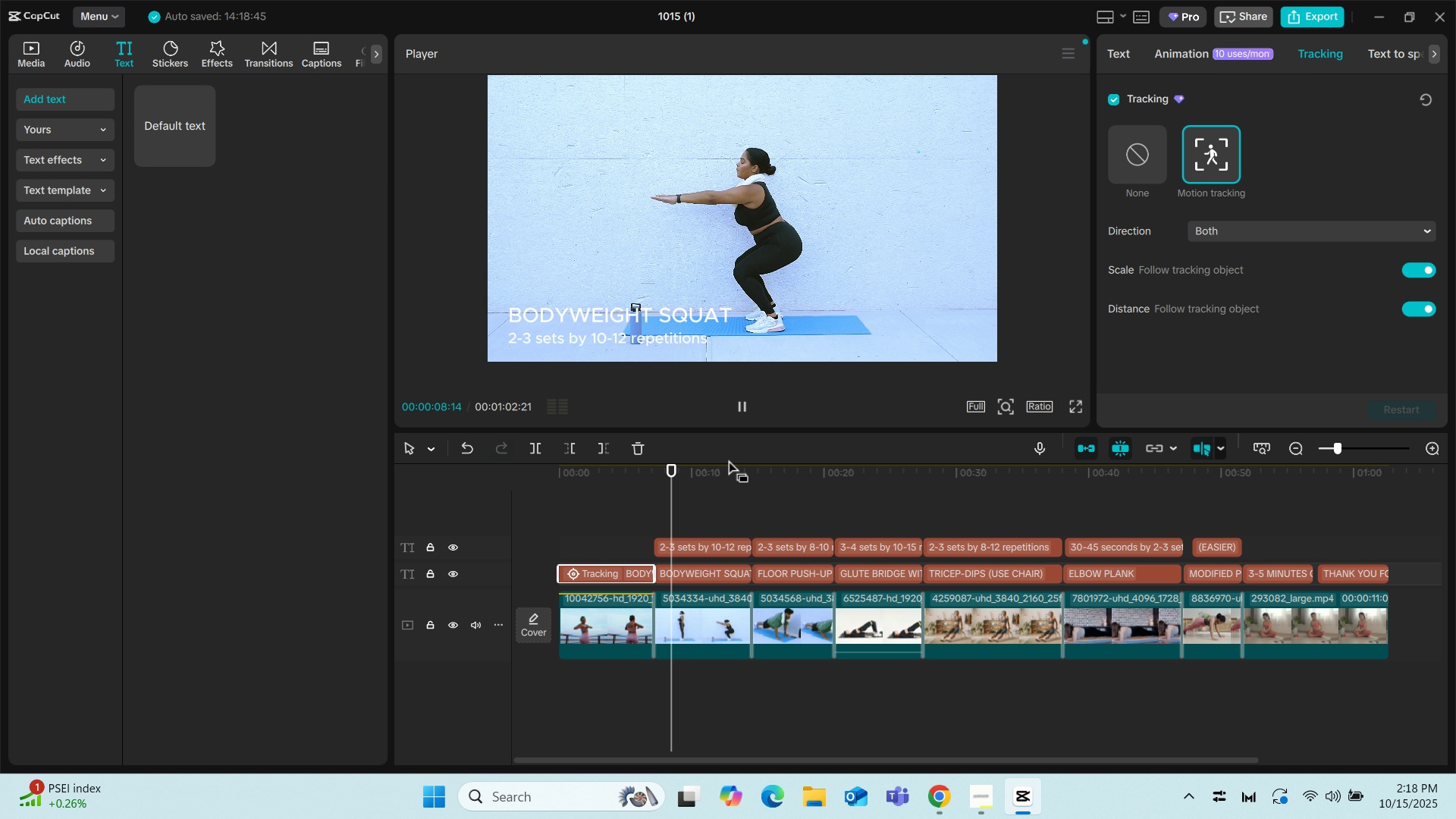 
wait(13.6)
 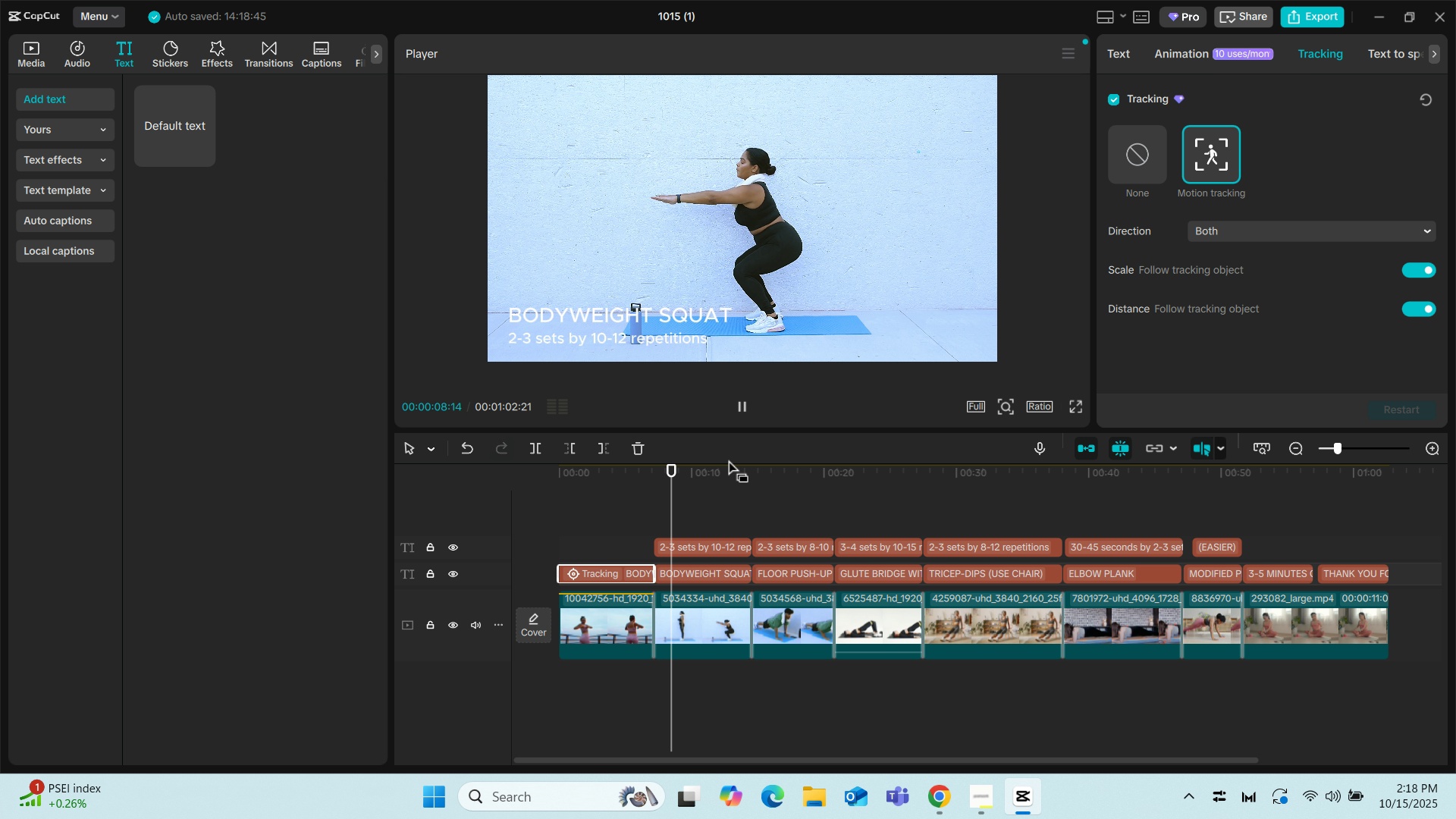 
left_click([566, 512])
 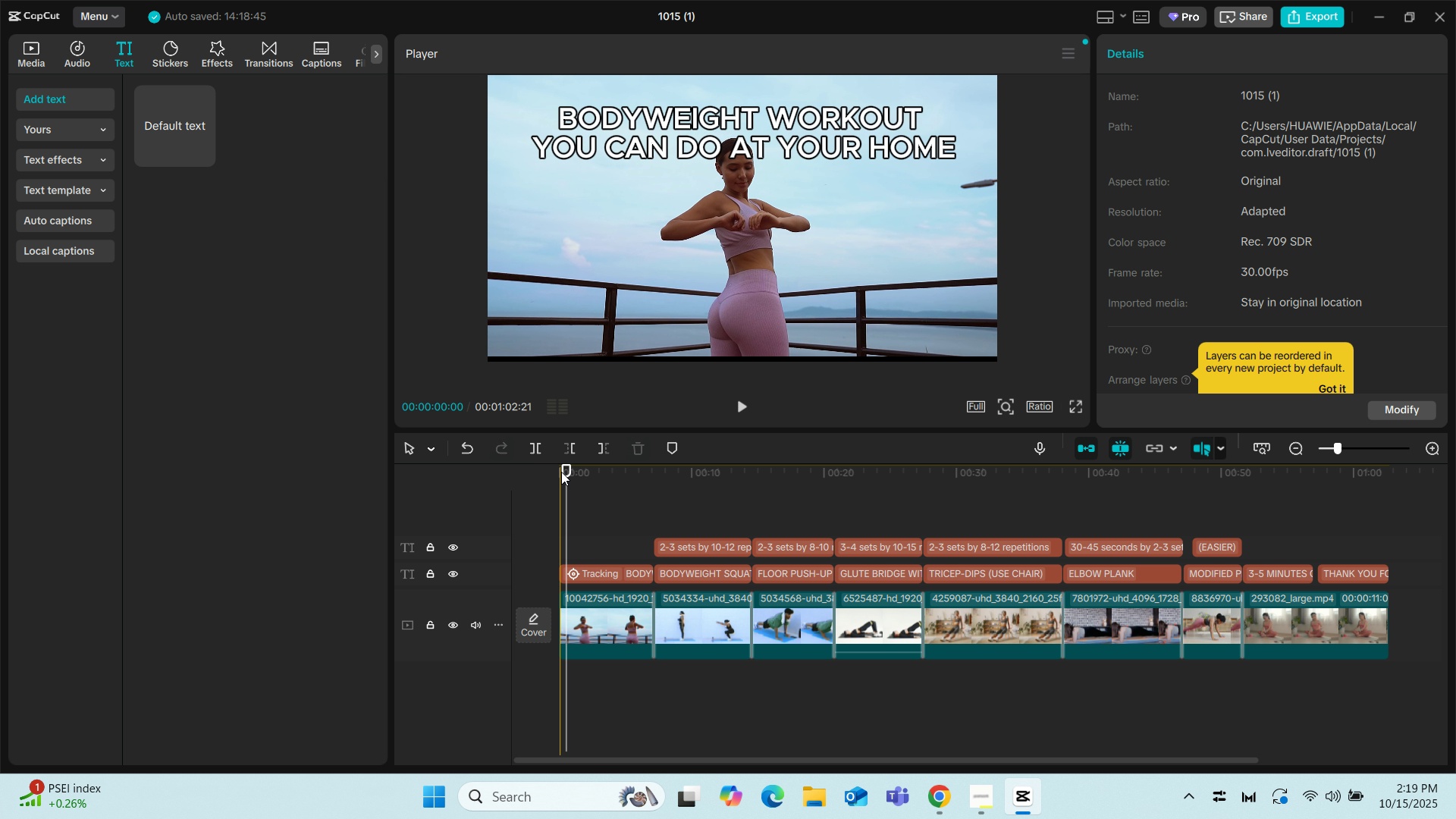 
left_click_drag(start_coordinate=[564, 466], to_coordinate=[529, 475])
 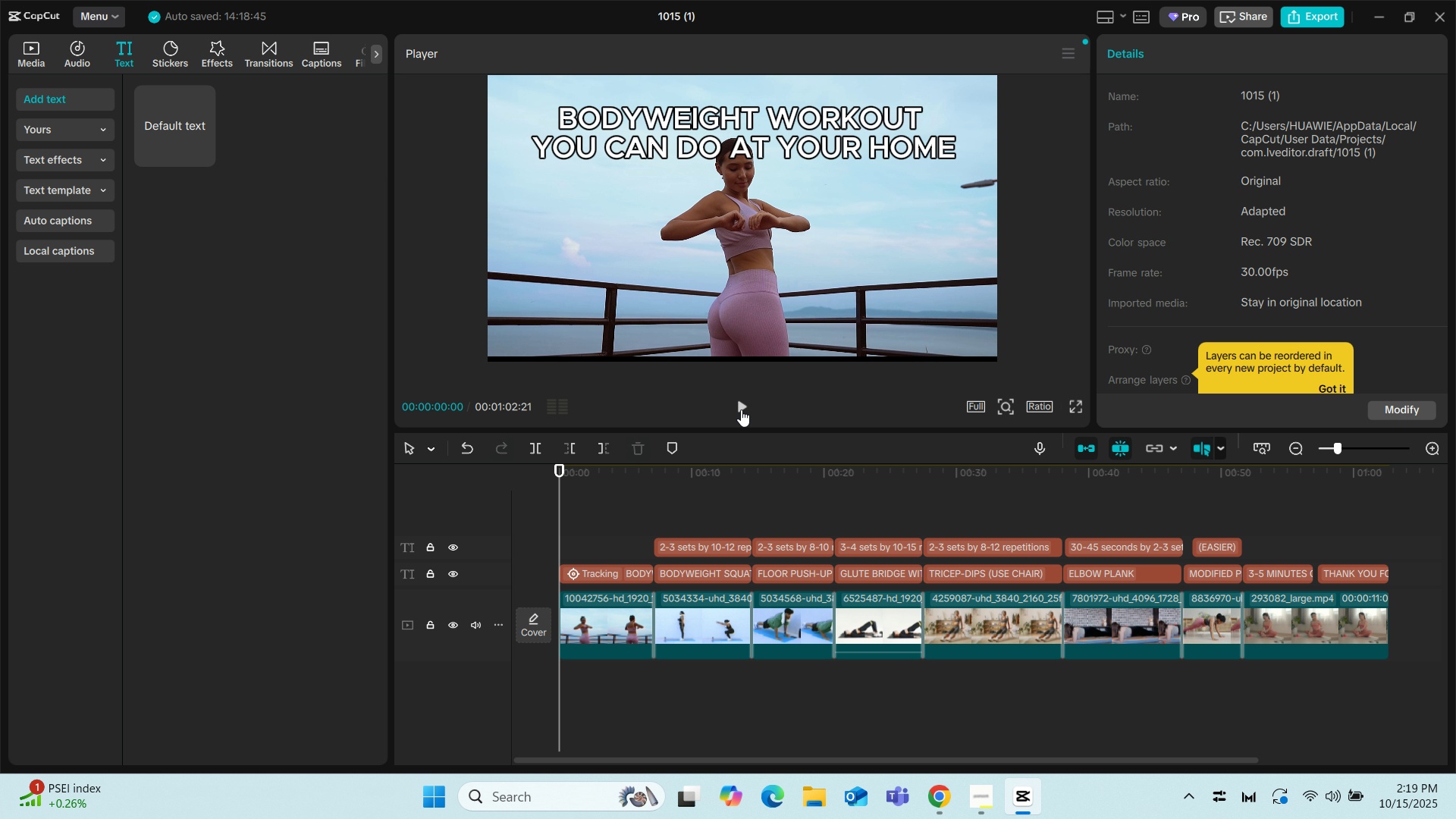 
left_click([741, 410])
 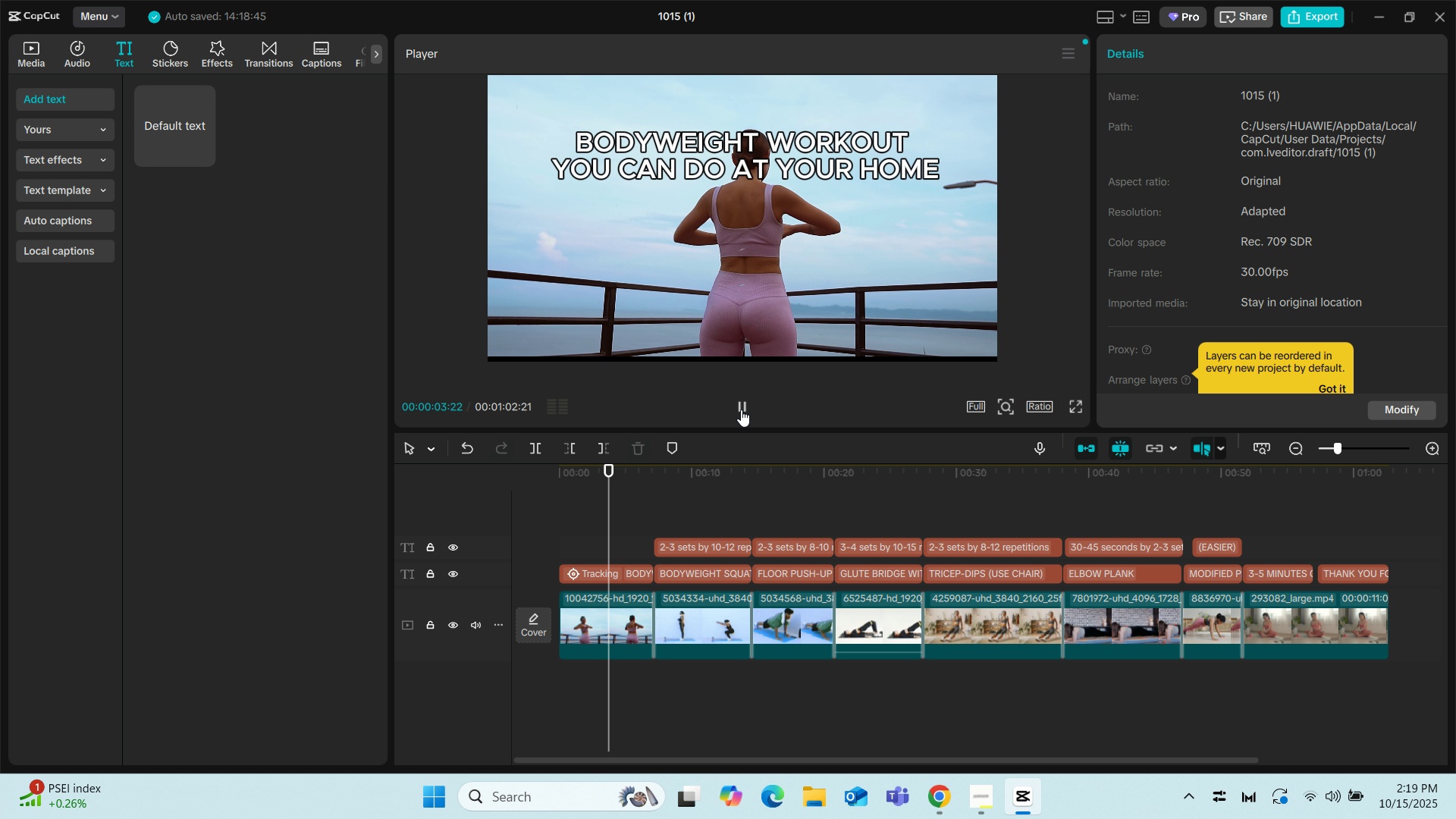 
wait(8.84)
 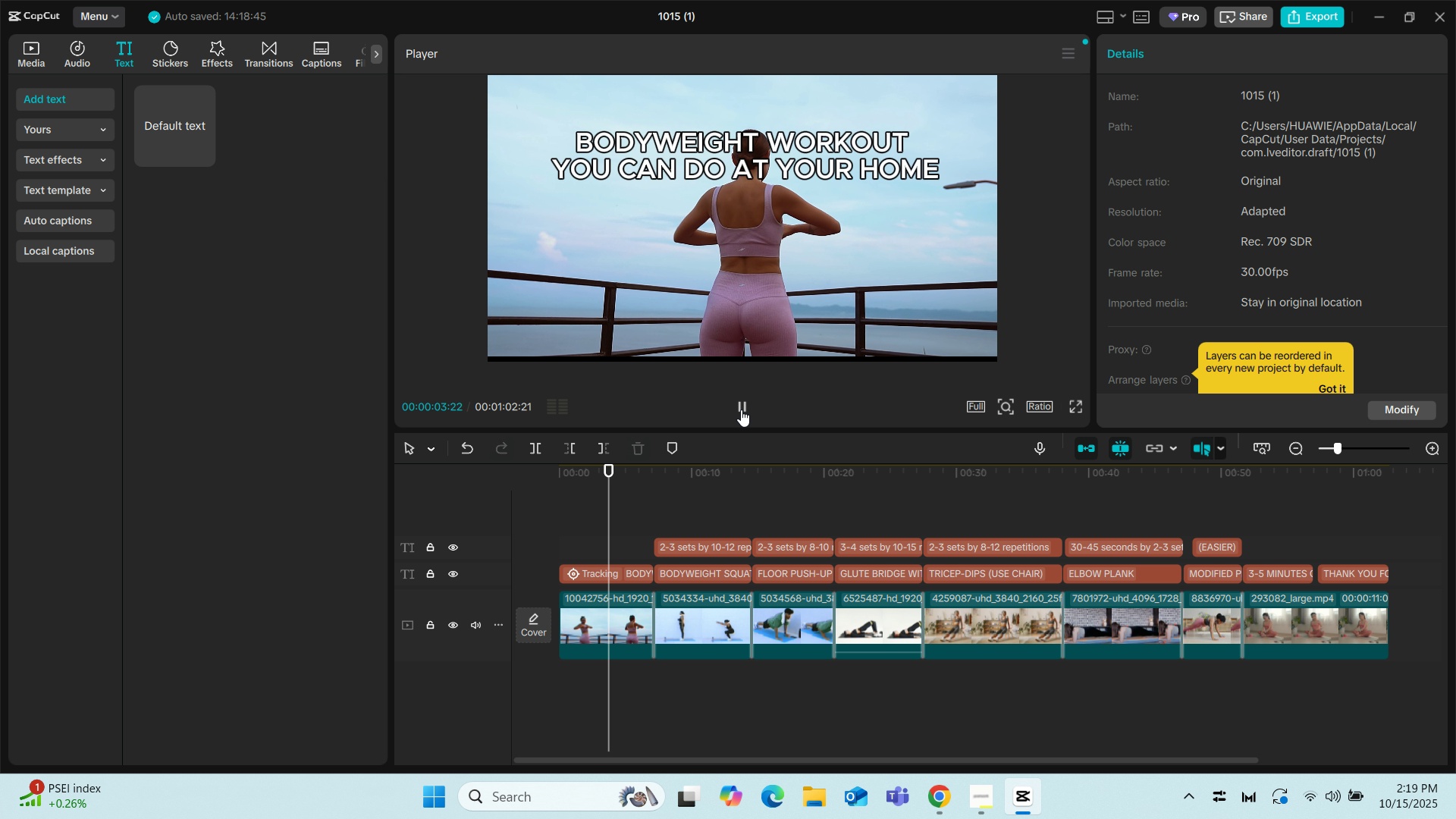 
left_click([752, 402])
 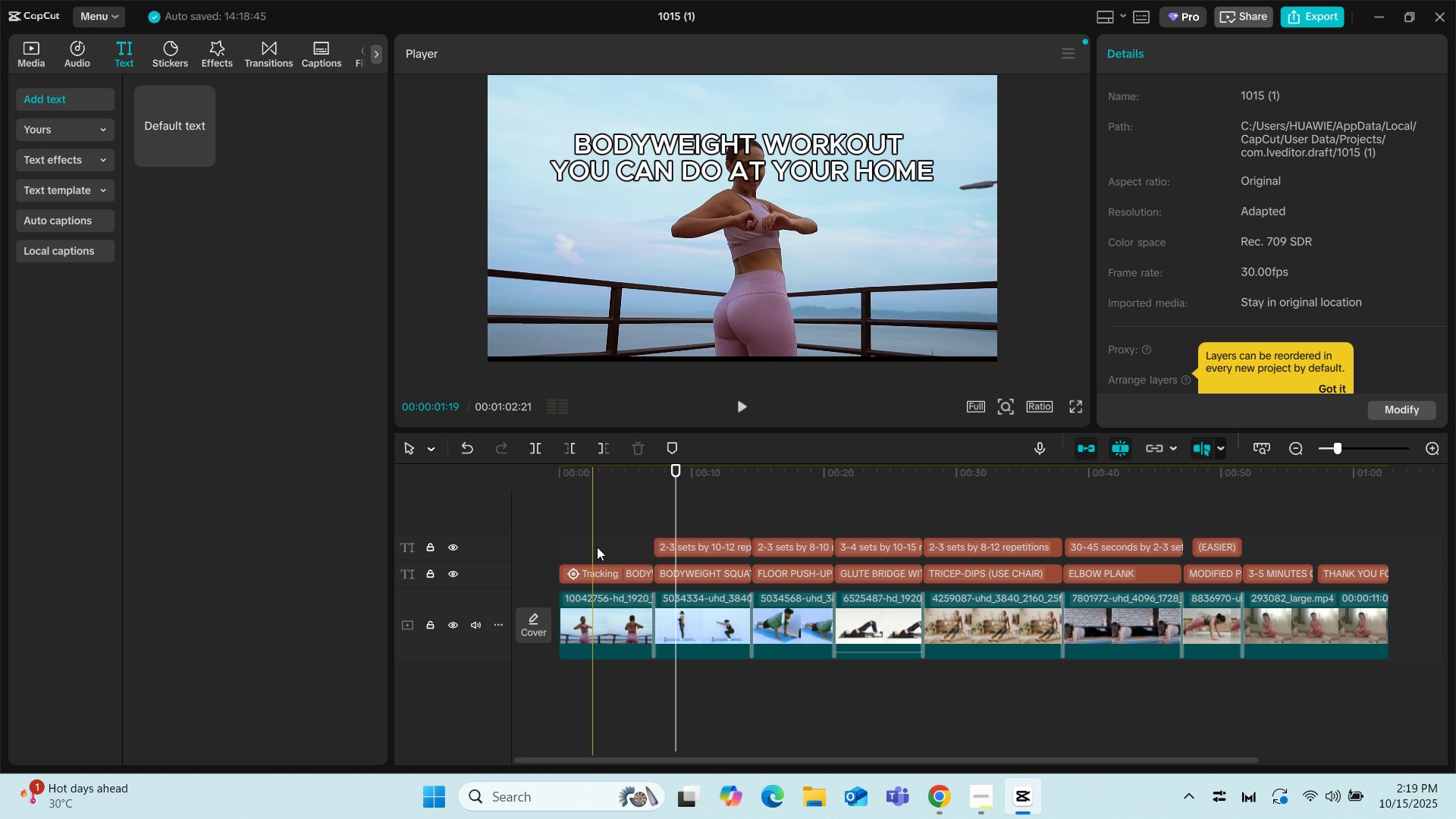 
left_click([558, 502])
 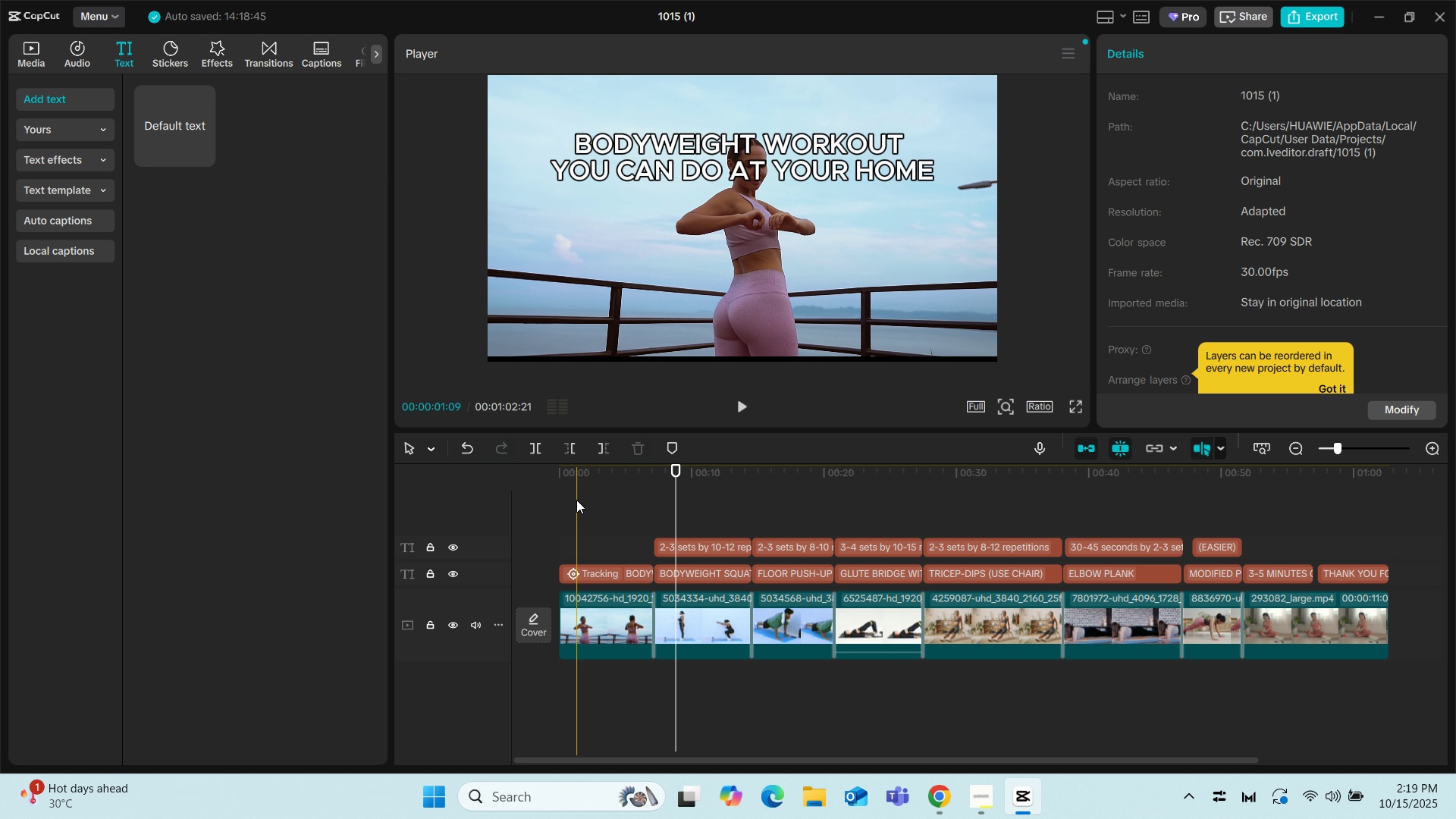 
left_click([576, 500])
 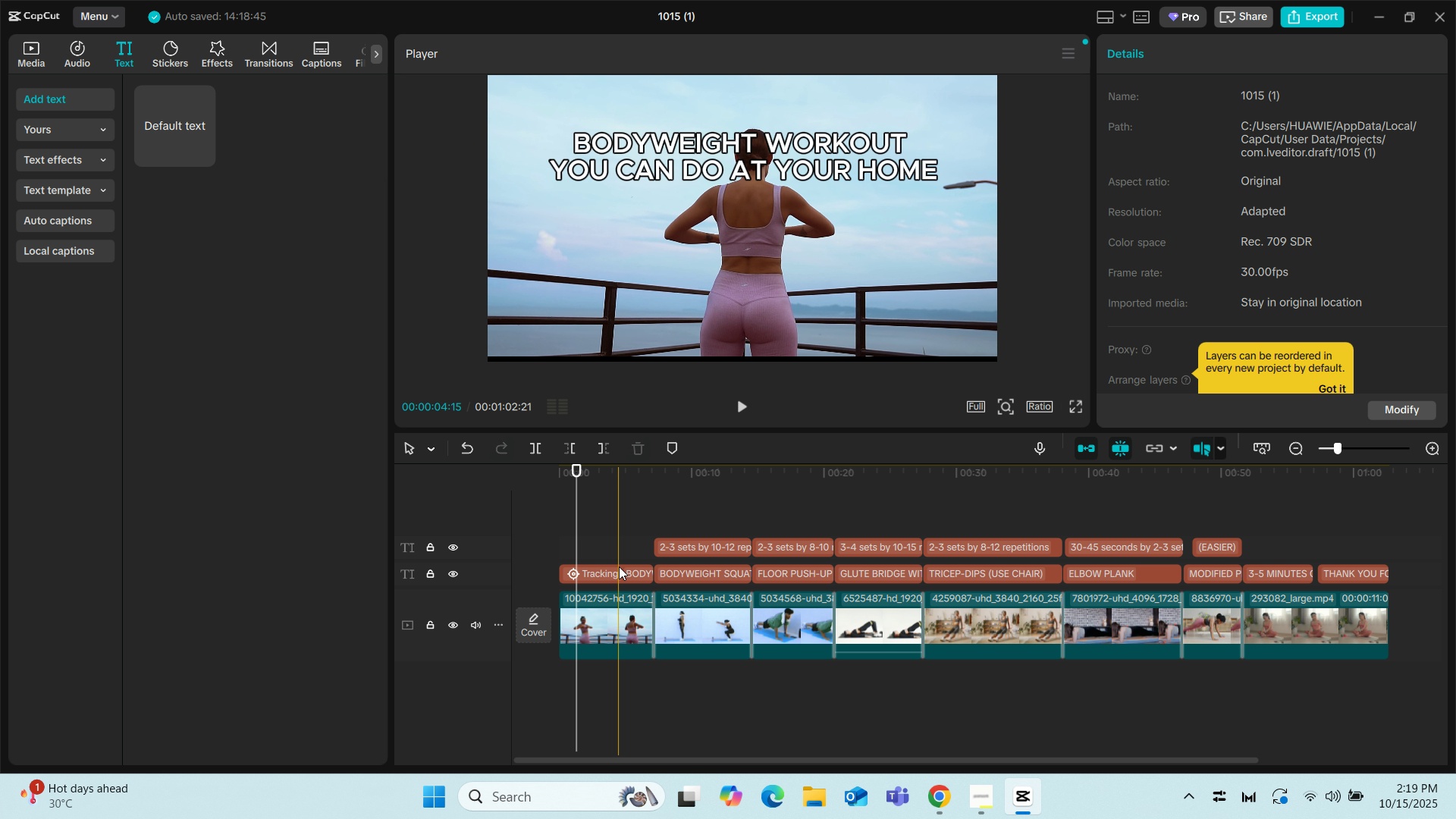 
left_click([619, 566])
 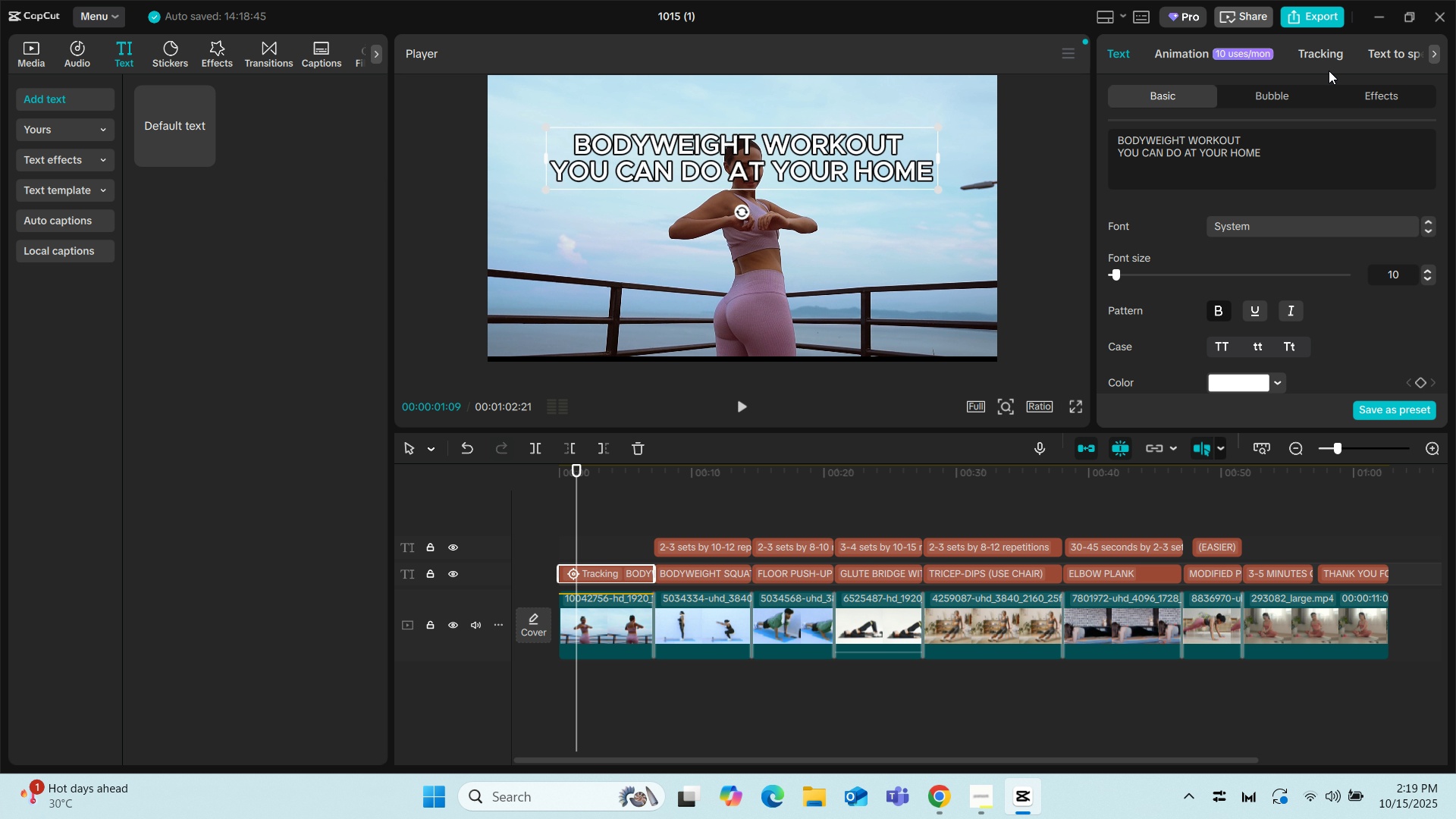 
left_click([1323, 51])
 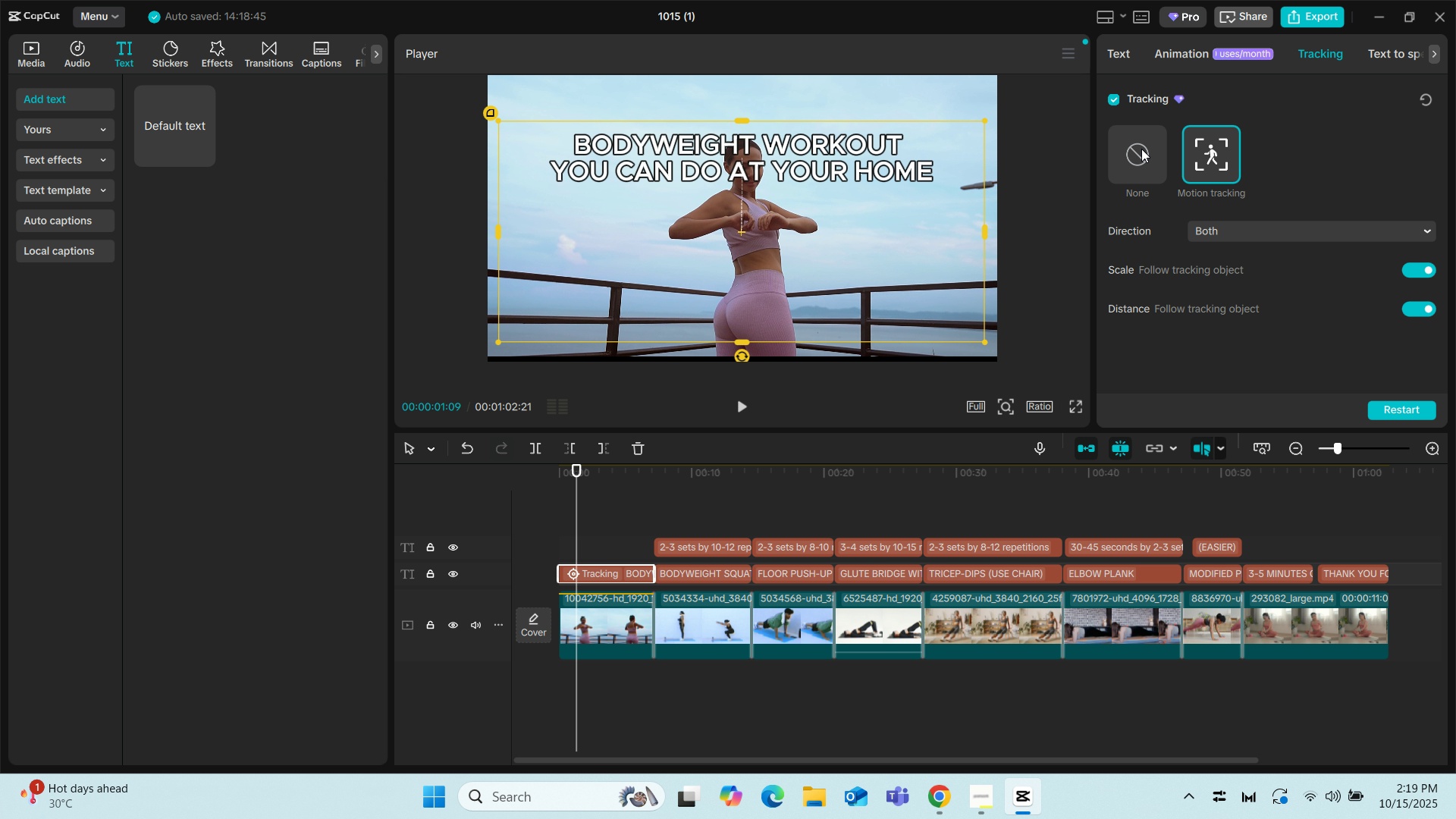 
left_click([1141, 149])
 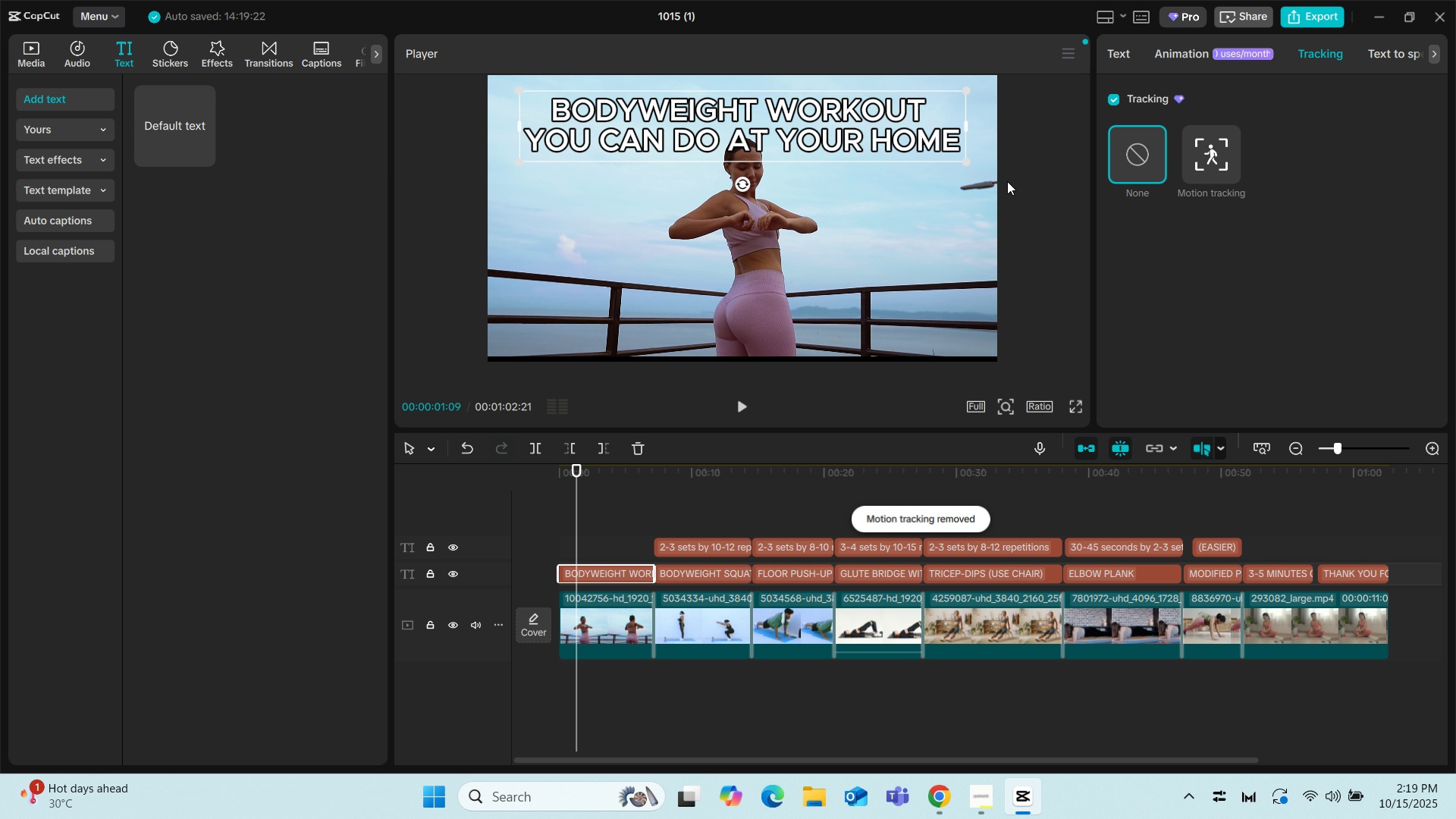 
left_click([877, 132])
 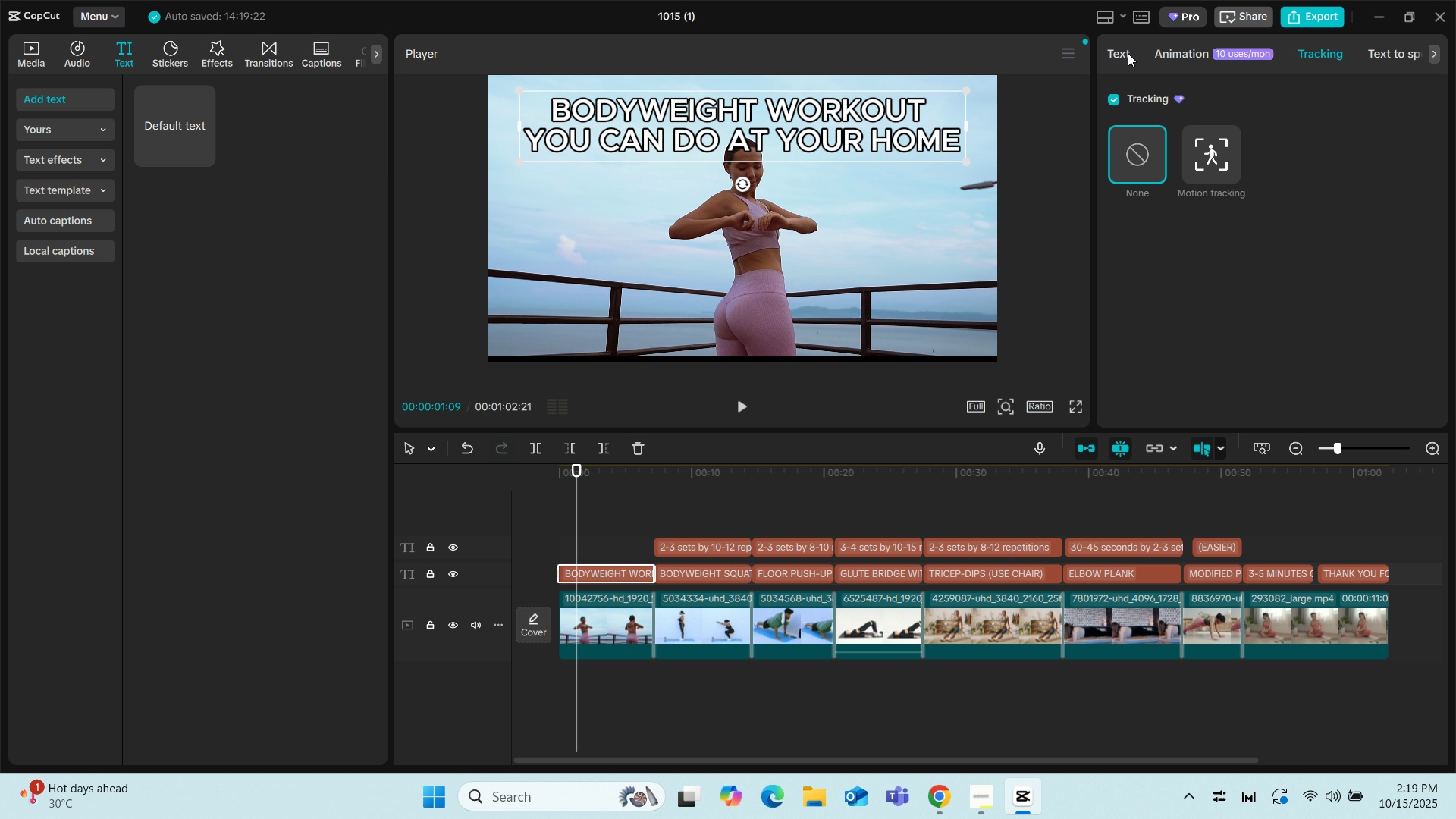 
left_click([1128, 53])
 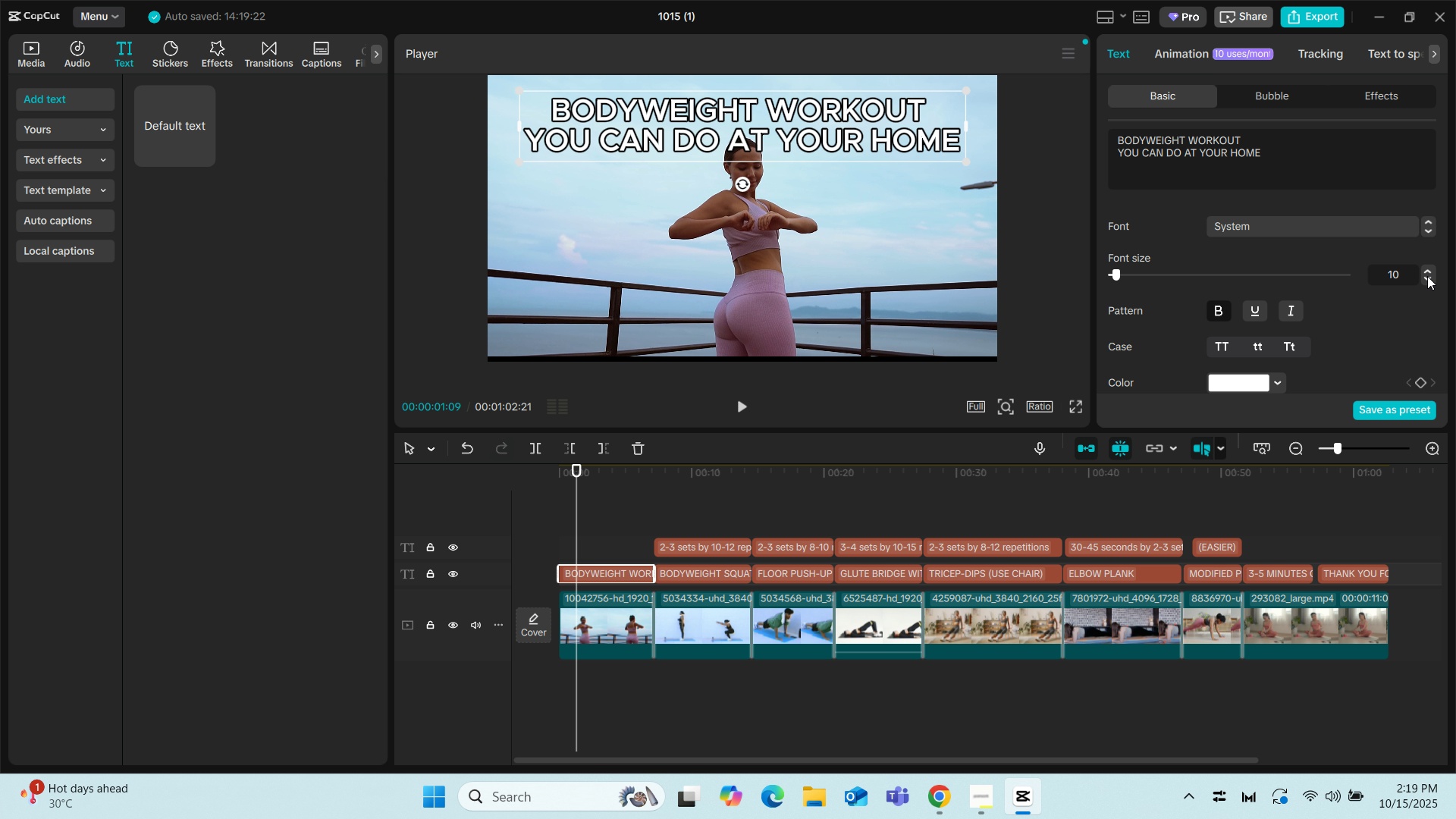 
left_click([1427, 276])
 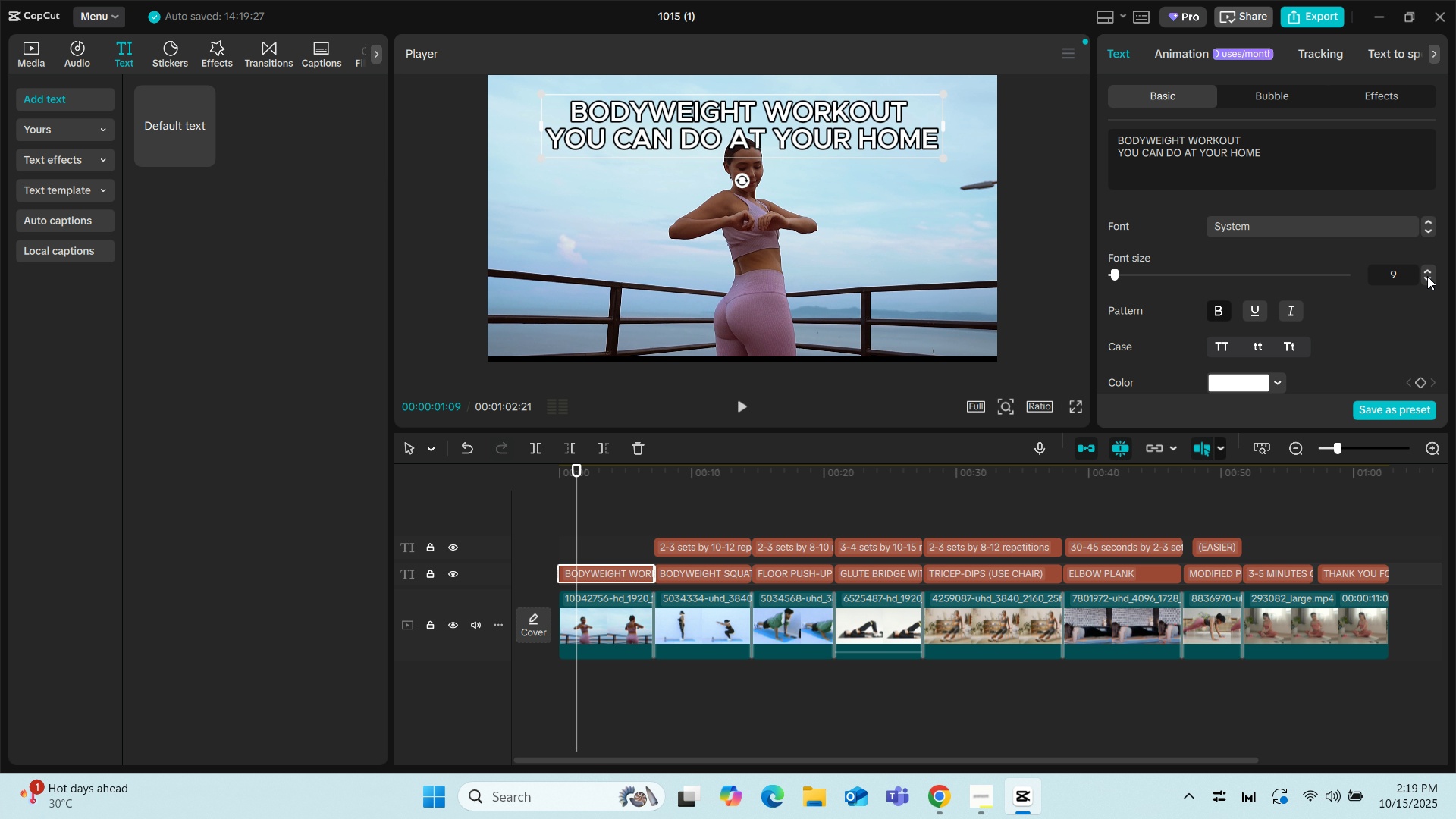 
left_click([1427, 276])
 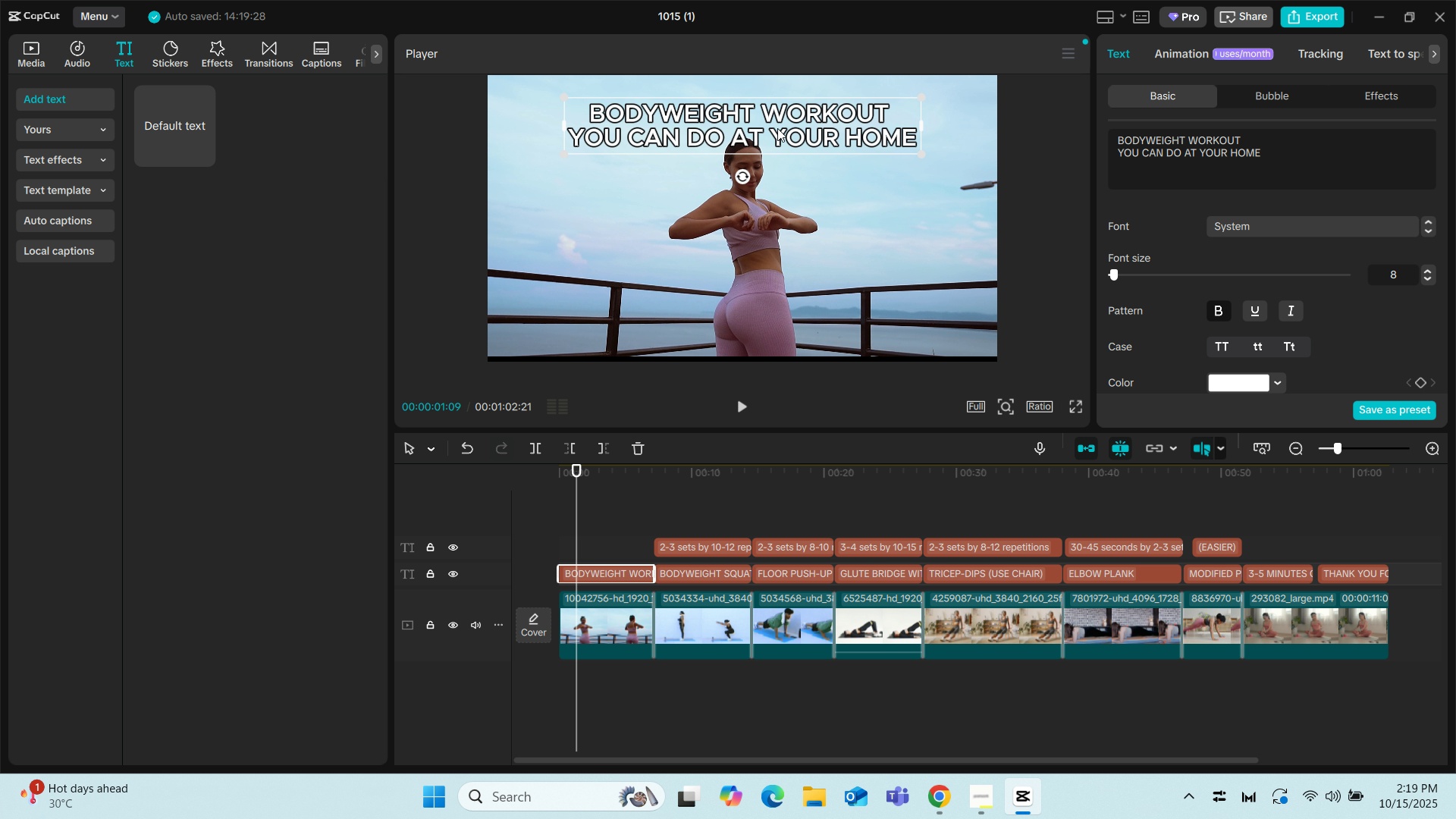 
left_click_drag(start_coordinate=[777, 128], to_coordinate=[769, 115])
 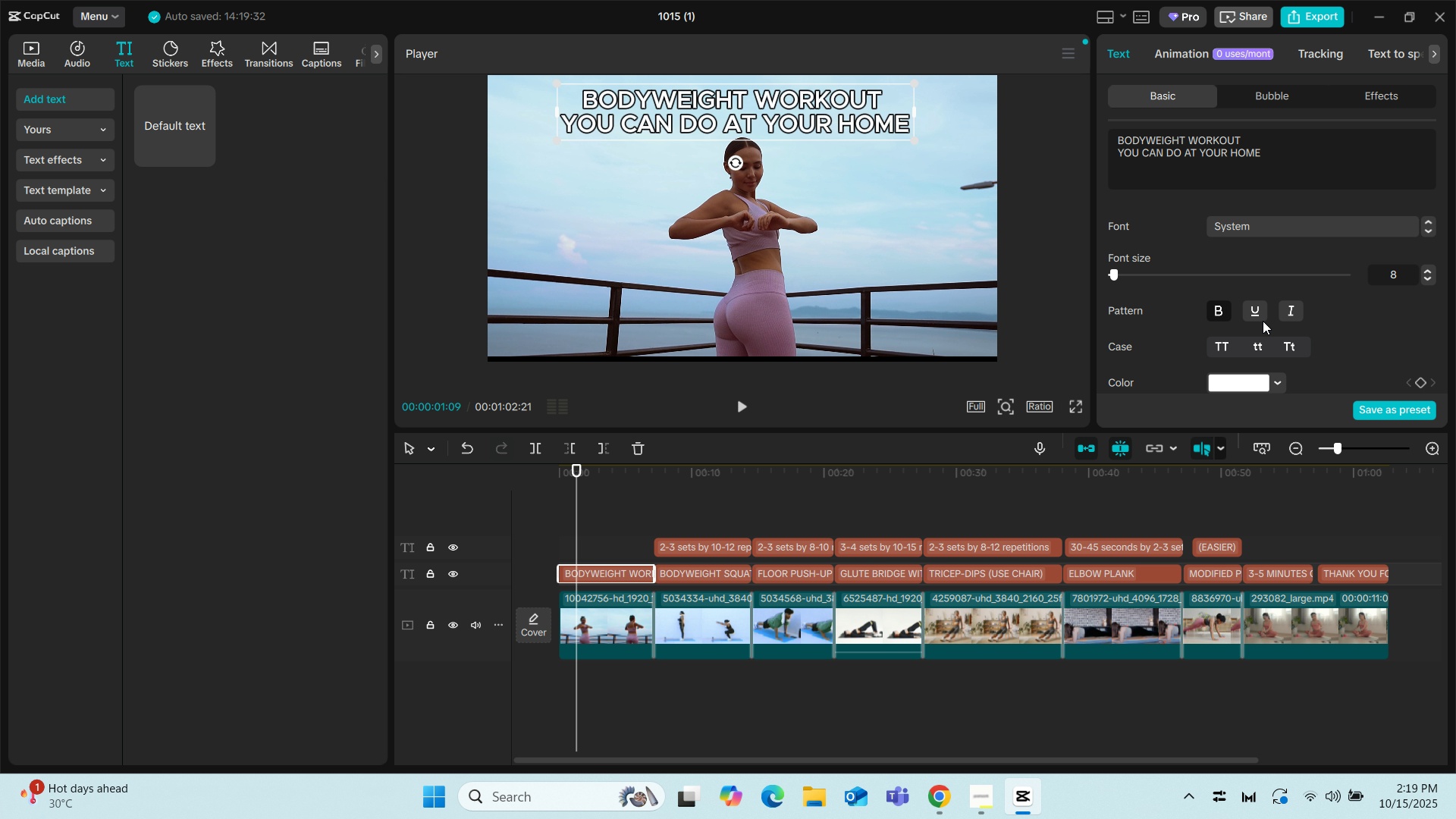 
scroll: coordinate [1272, 320], scroll_direction: down, amount: 2.0
 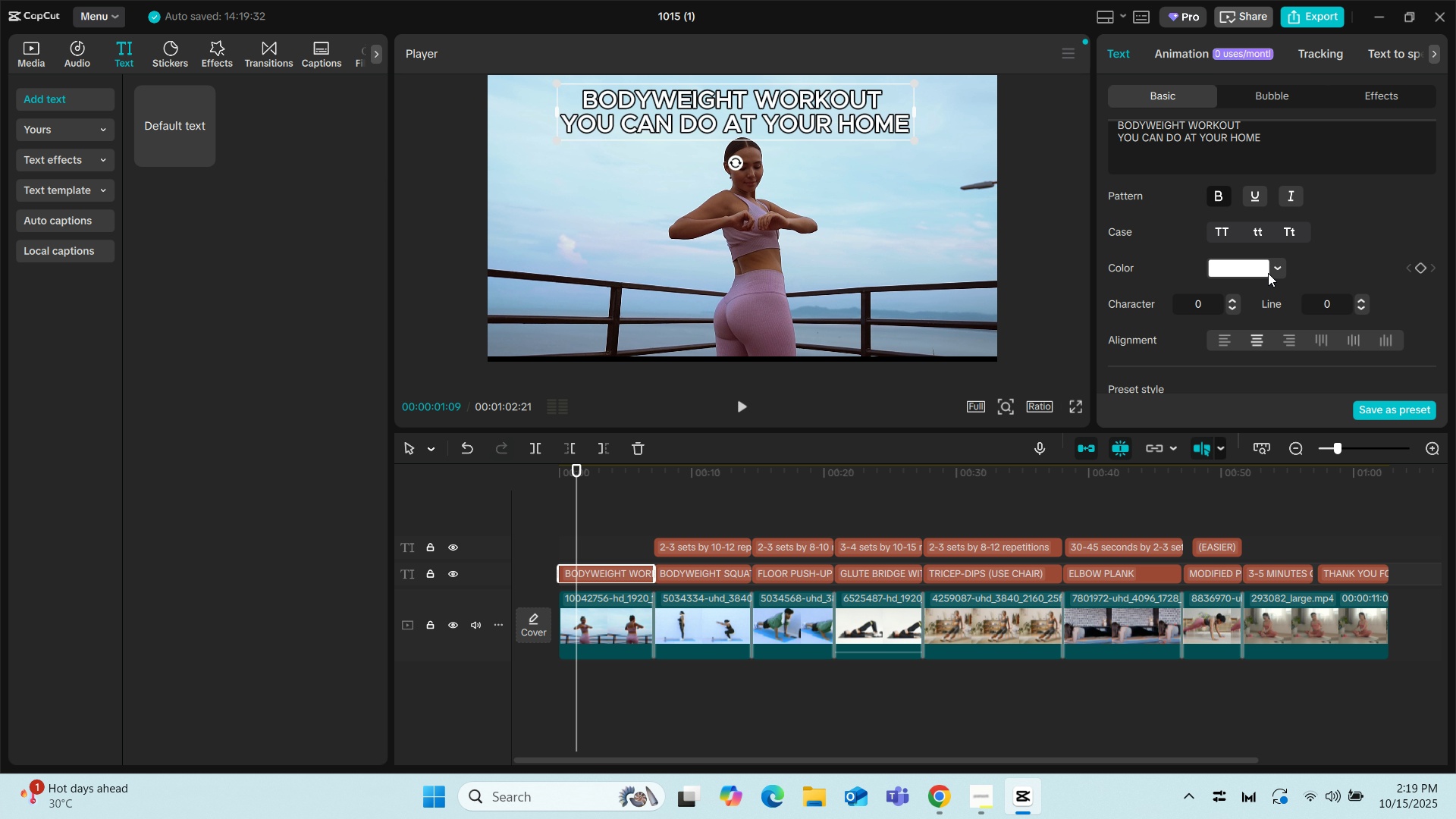 
left_click([1272, 267])
 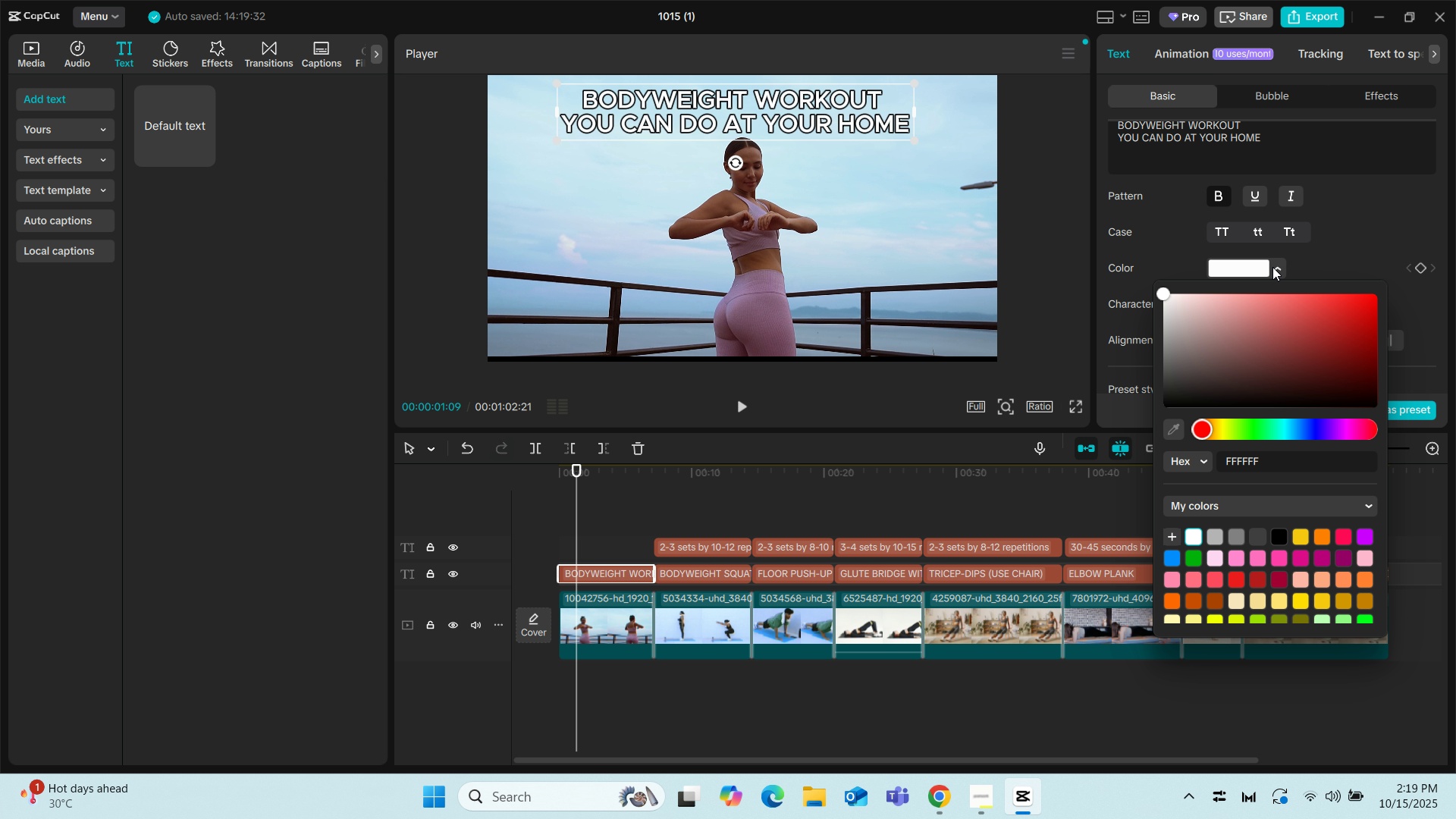 
left_click([1272, 267])
 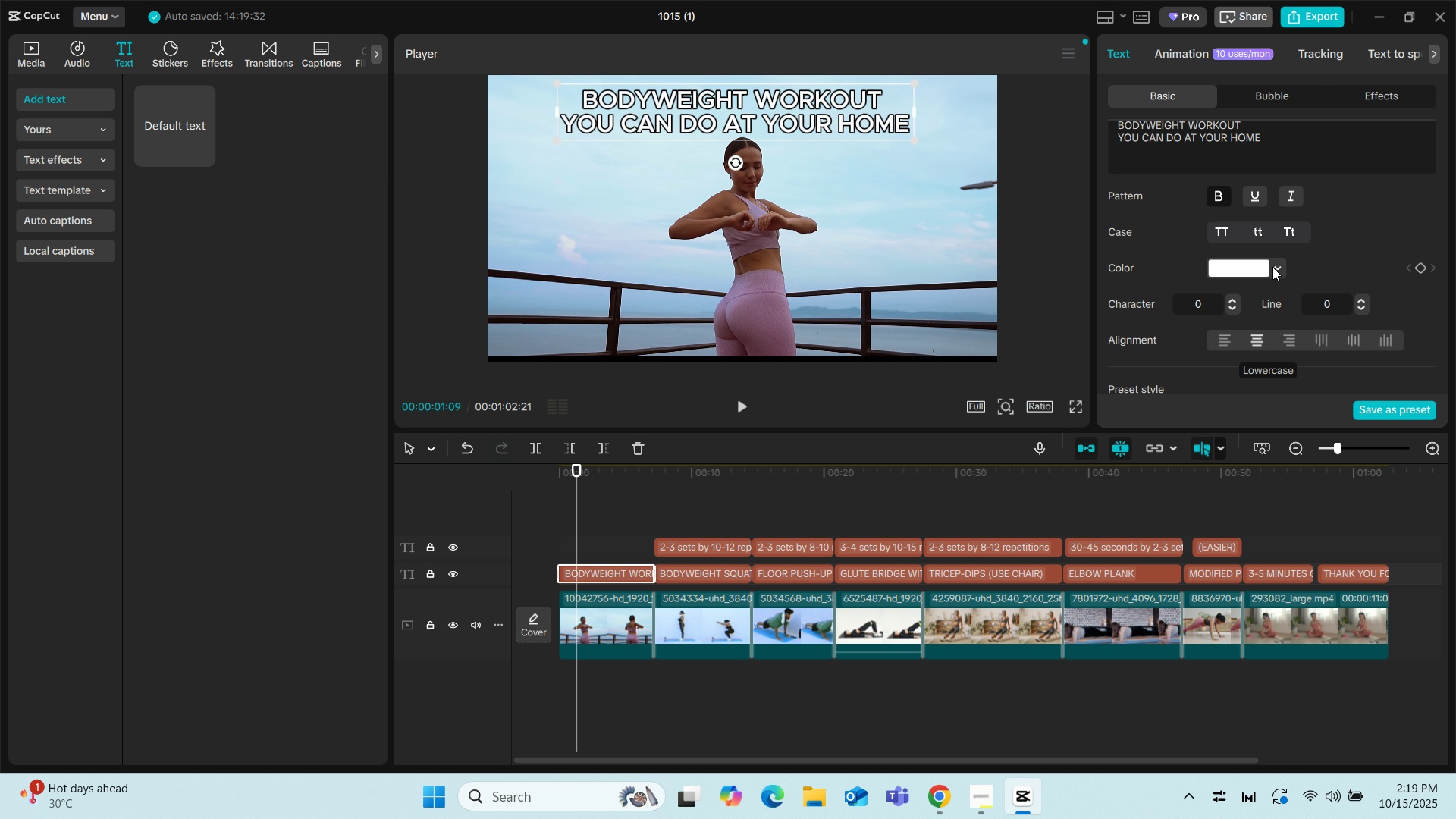 
left_click([1272, 267])
 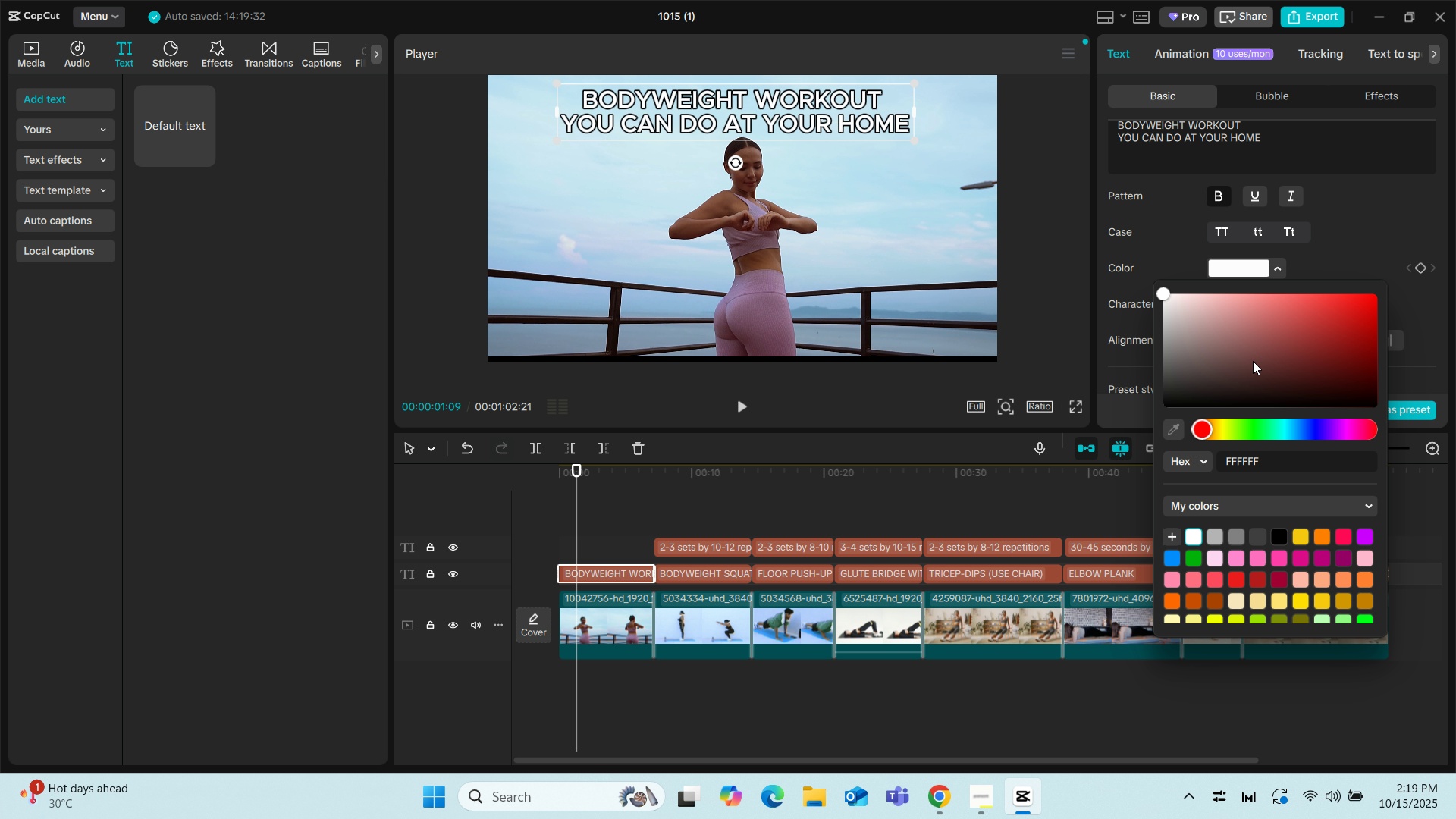 
left_click([1297, 329])
 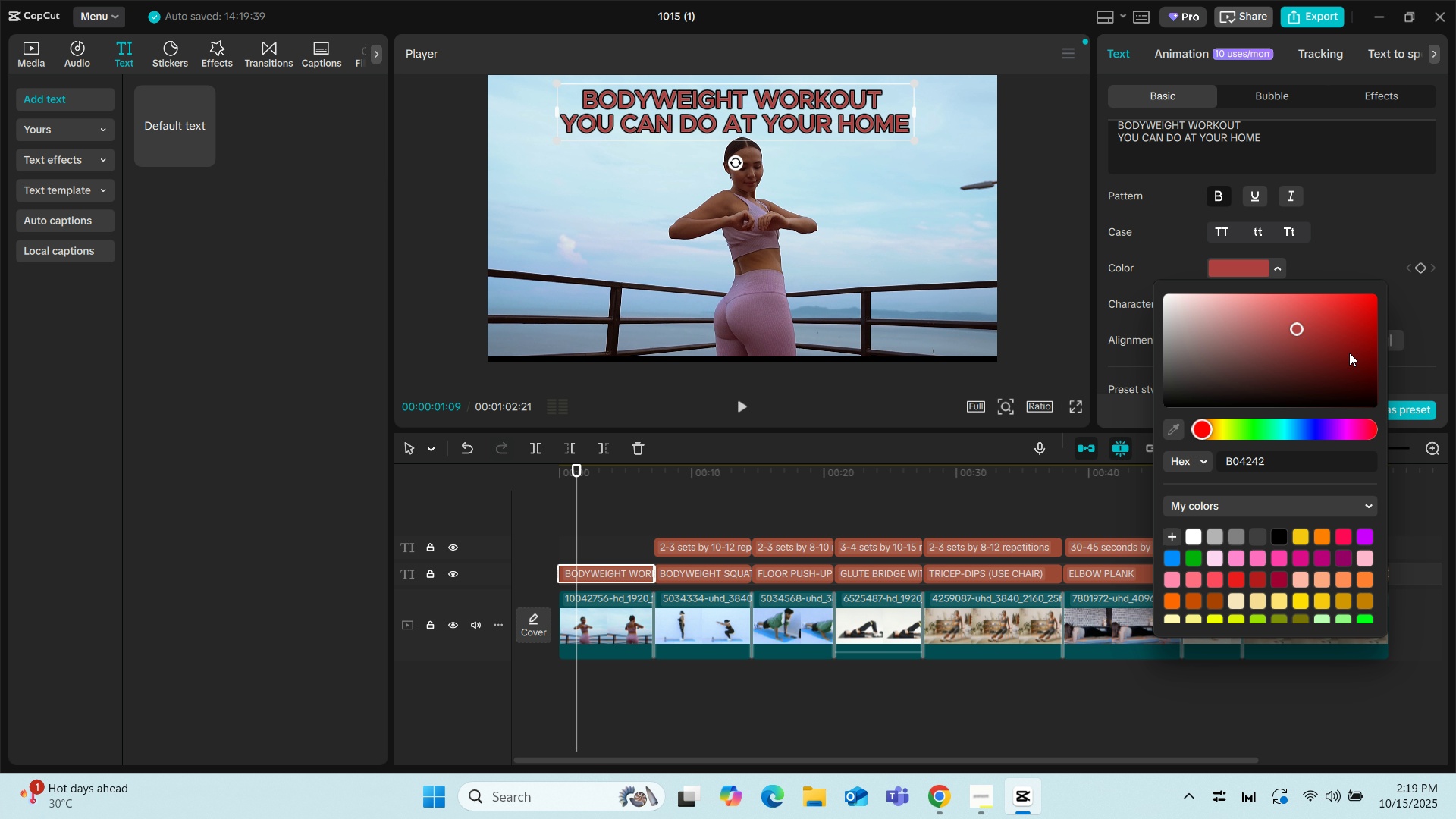 
left_click([1349, 353])
 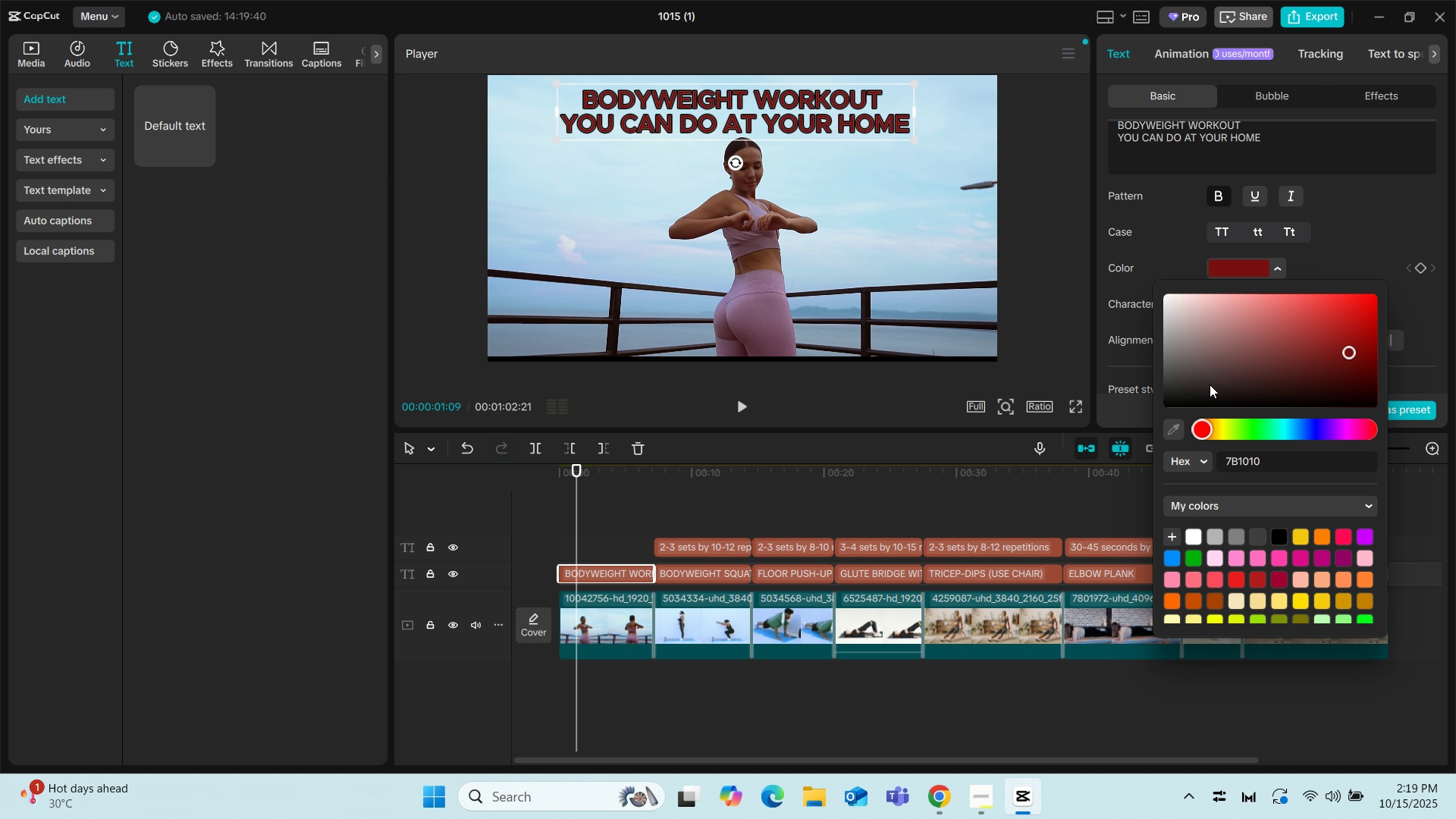 
left_click([1210, 384])
 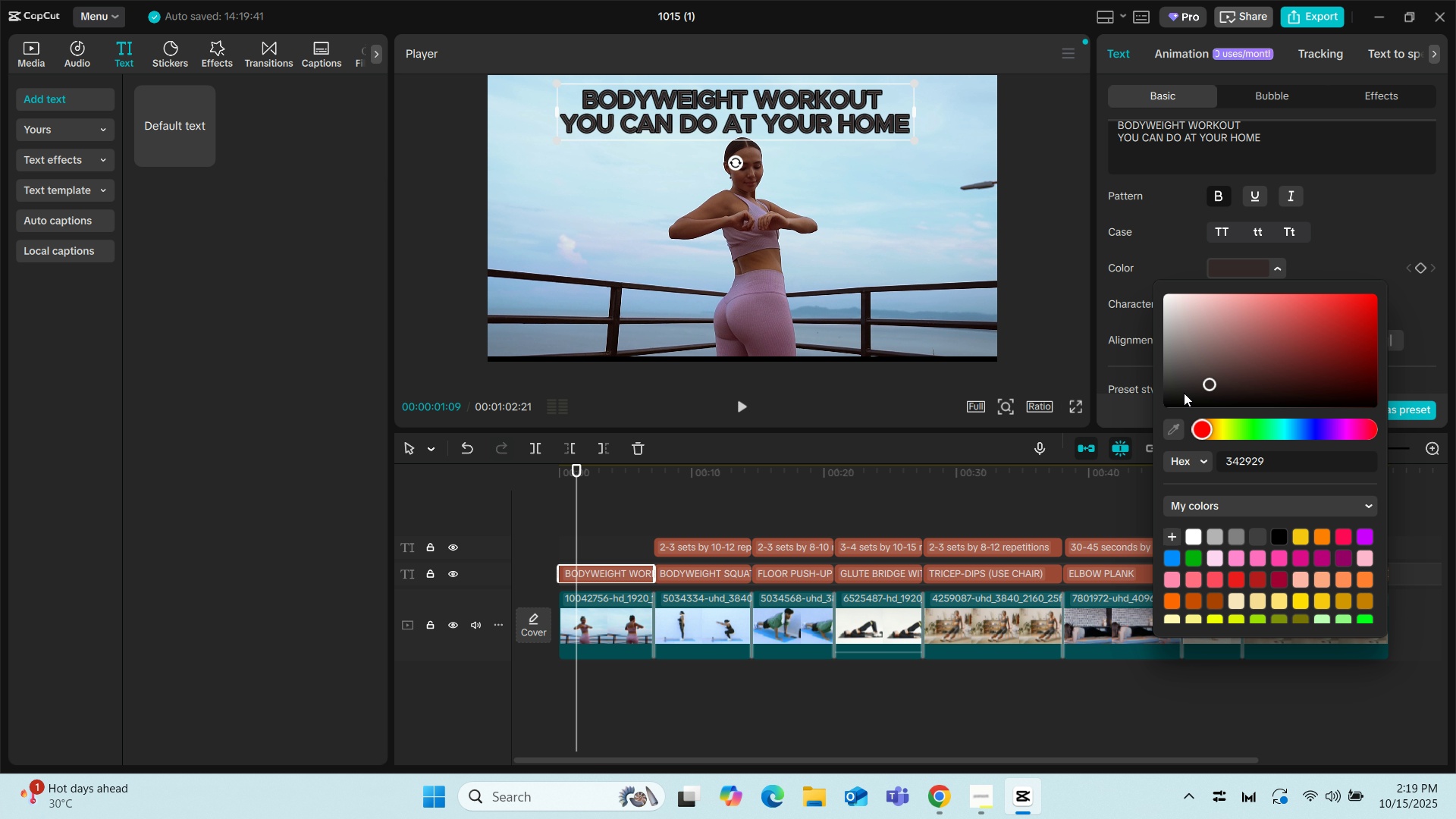 
left_click([1184, 393])
 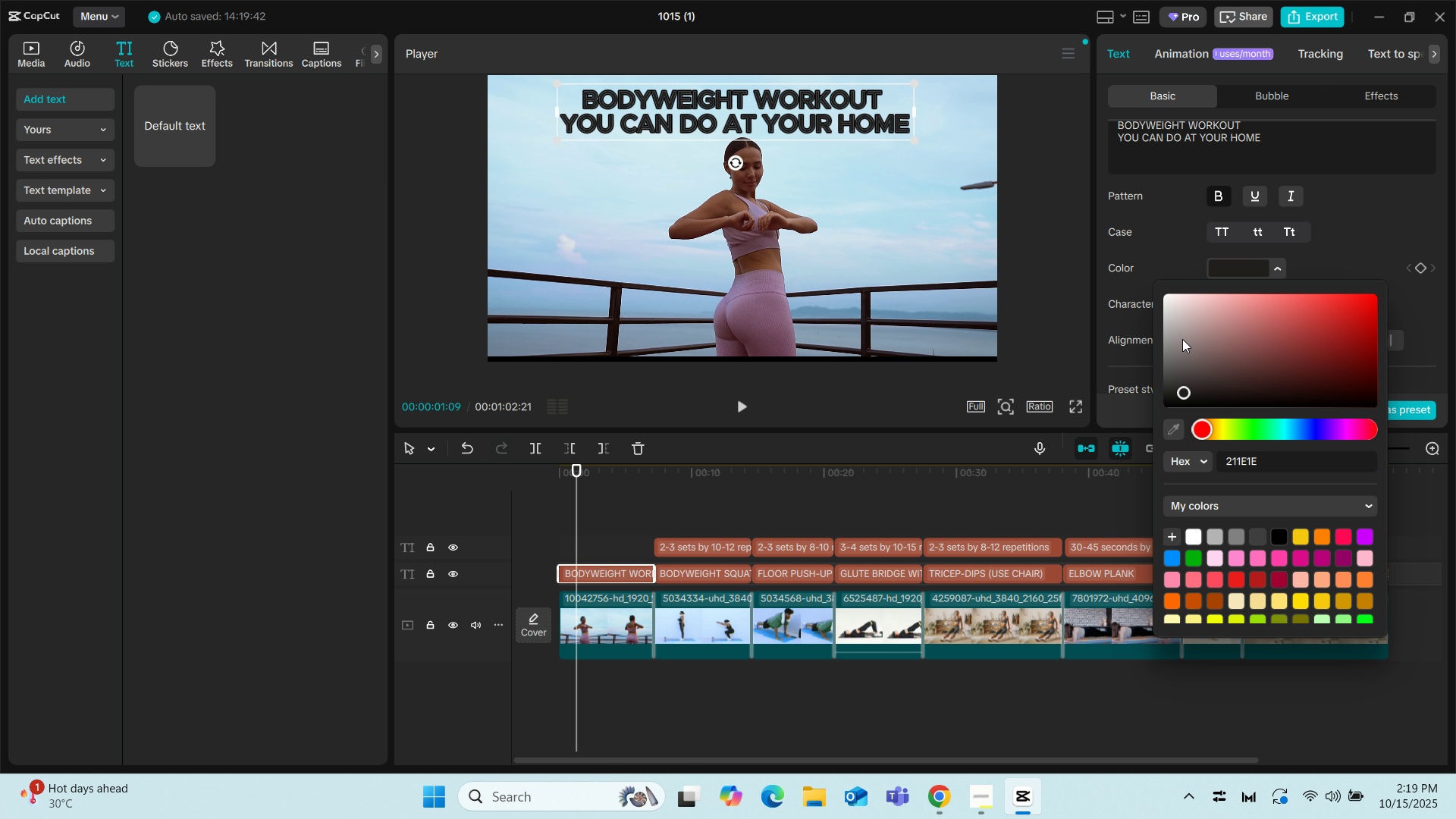 
left_click([1182, 339])
 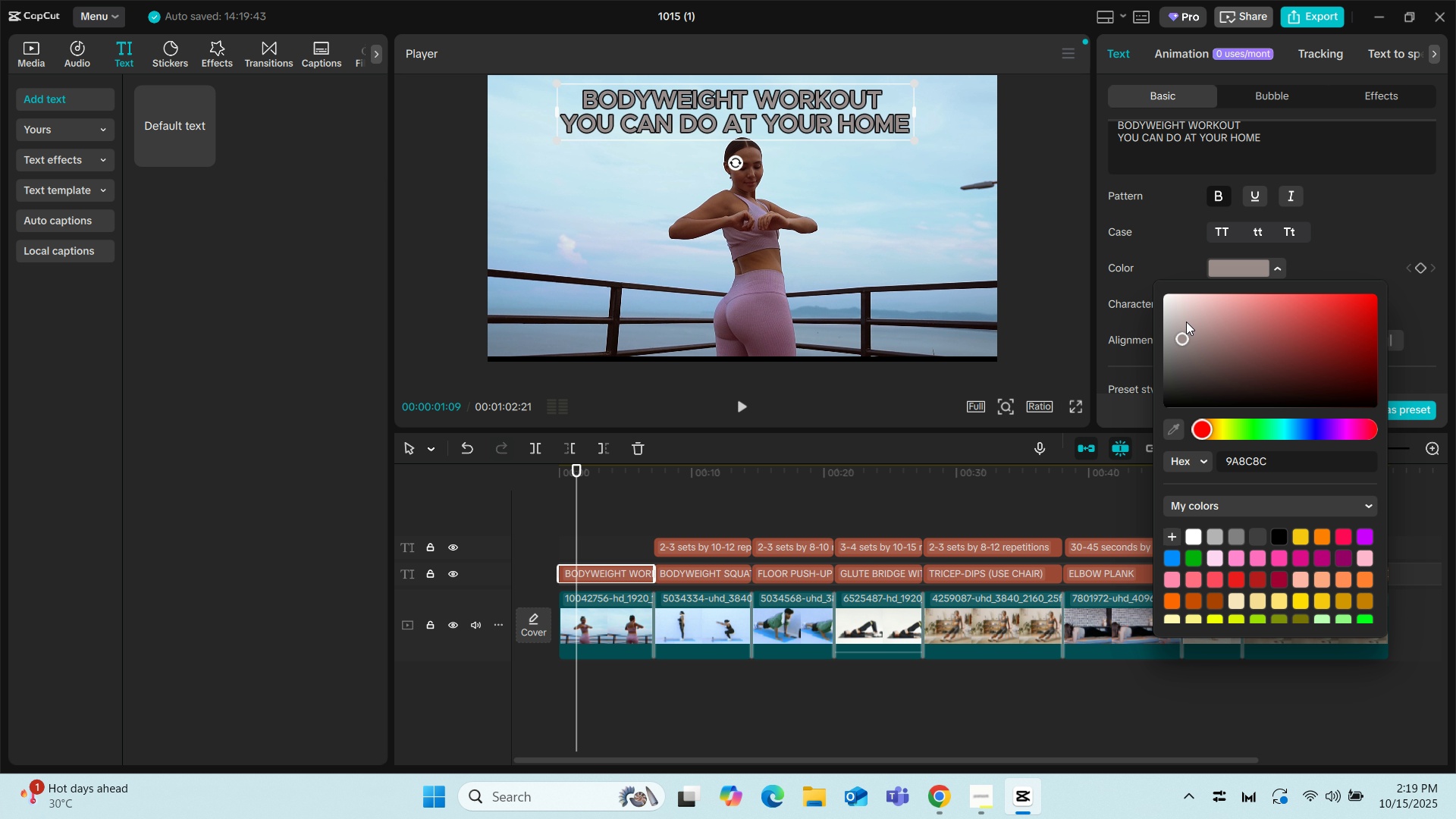 
left_click([1186, 322])
 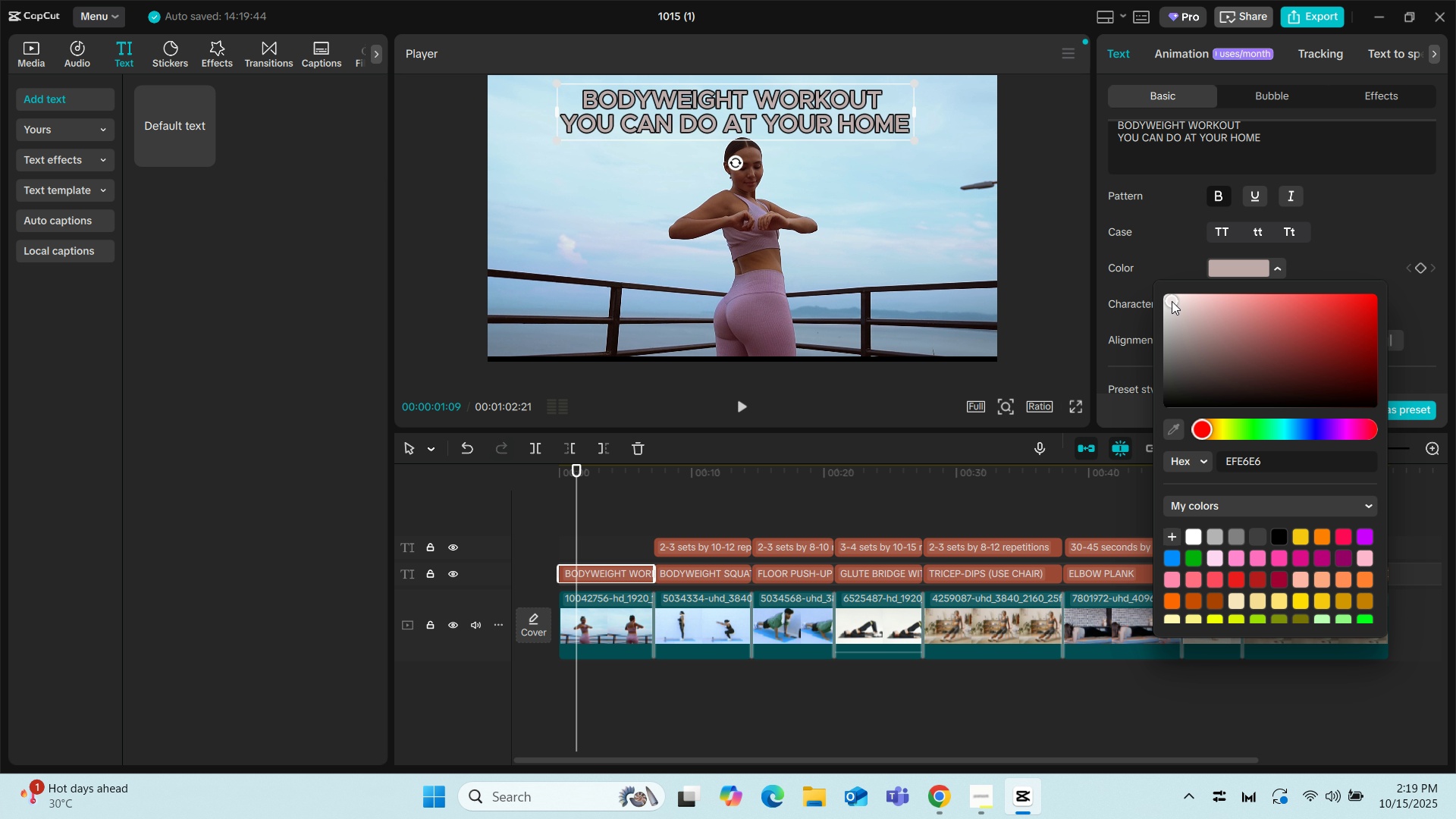 
left_click([1172, 301])
 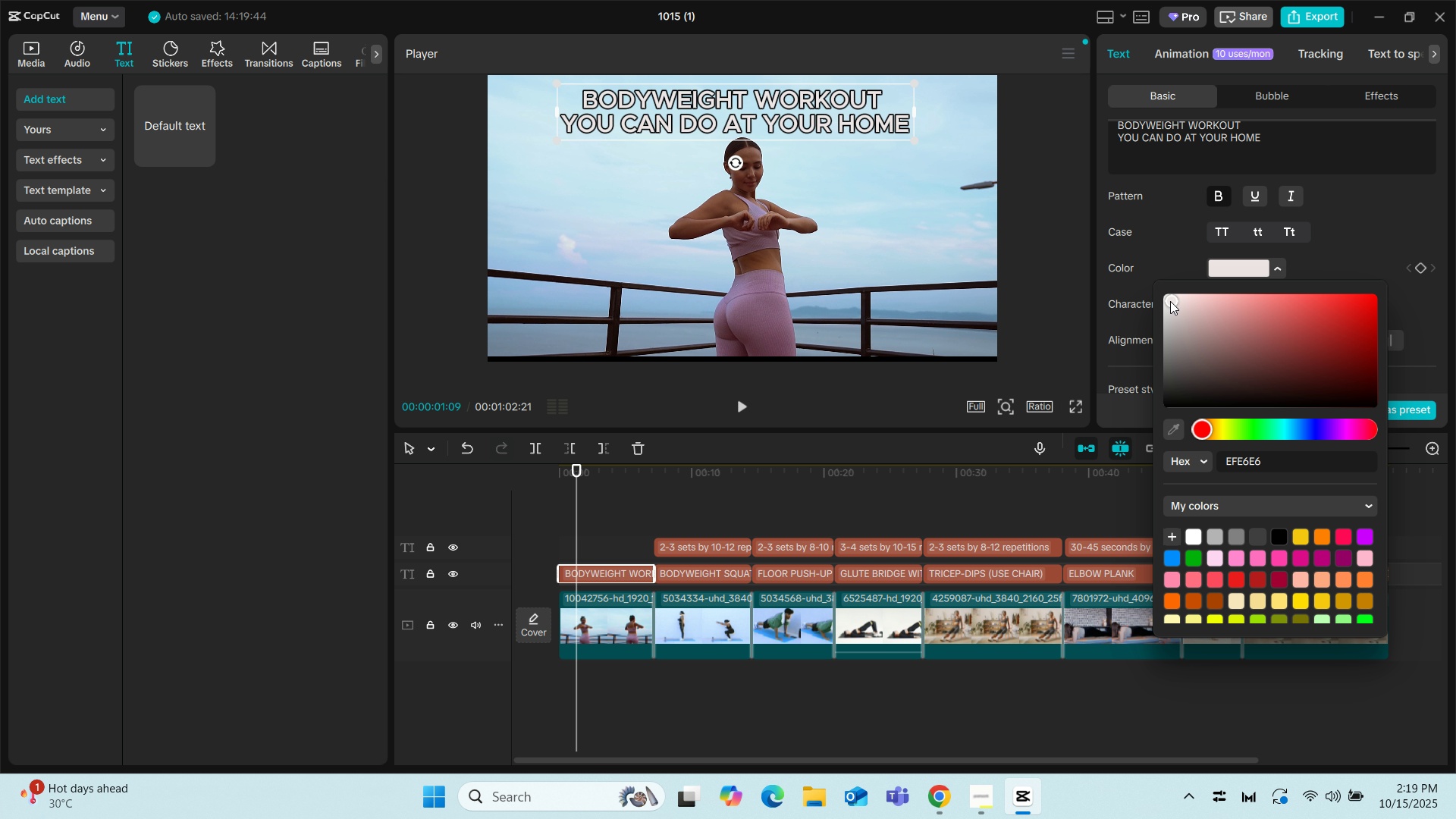 
left_click_drag(start_coordinate=[1170, 301], to_coordinate=[1162, 300])
 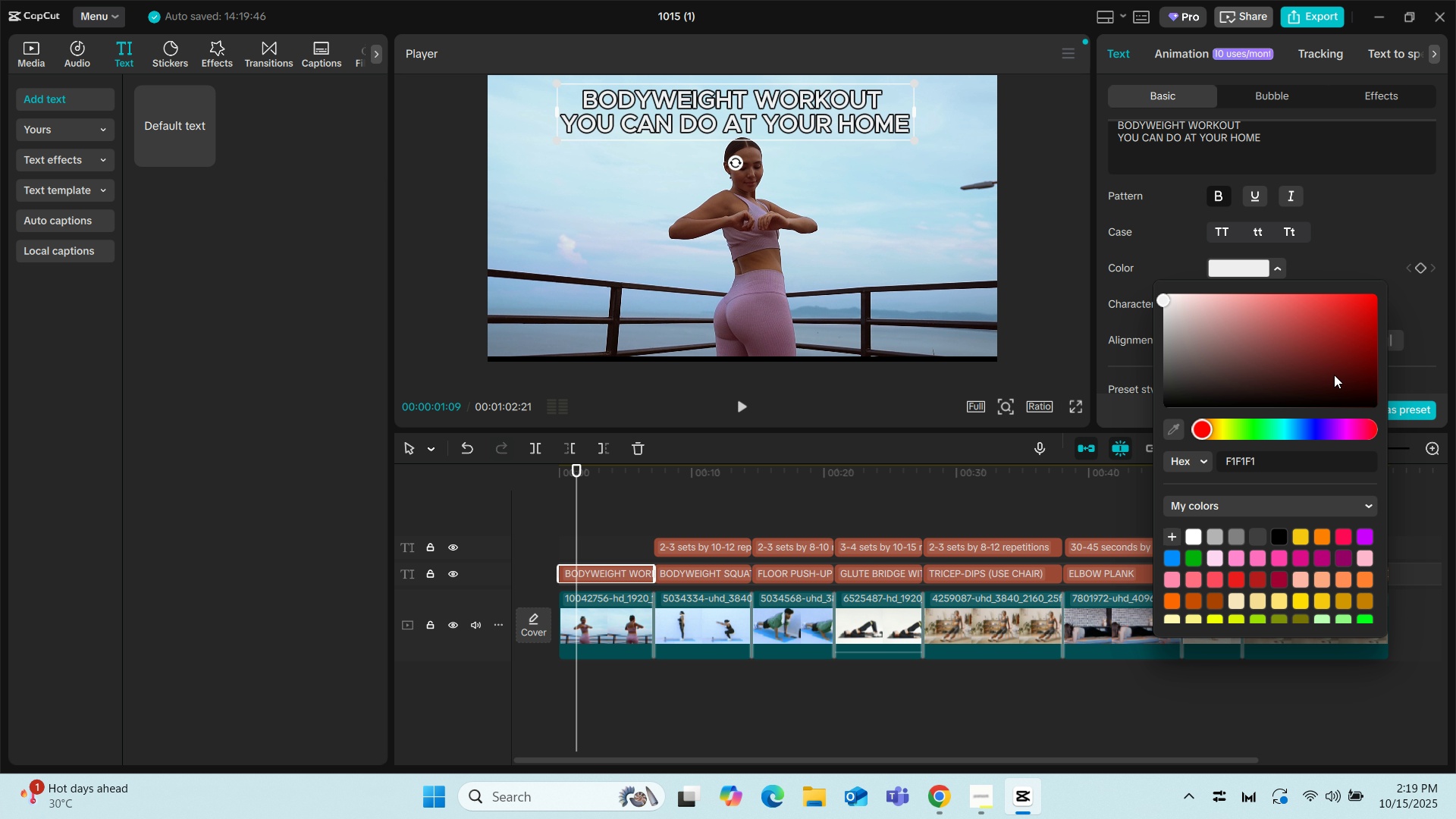 
left_click([1375, 237])
 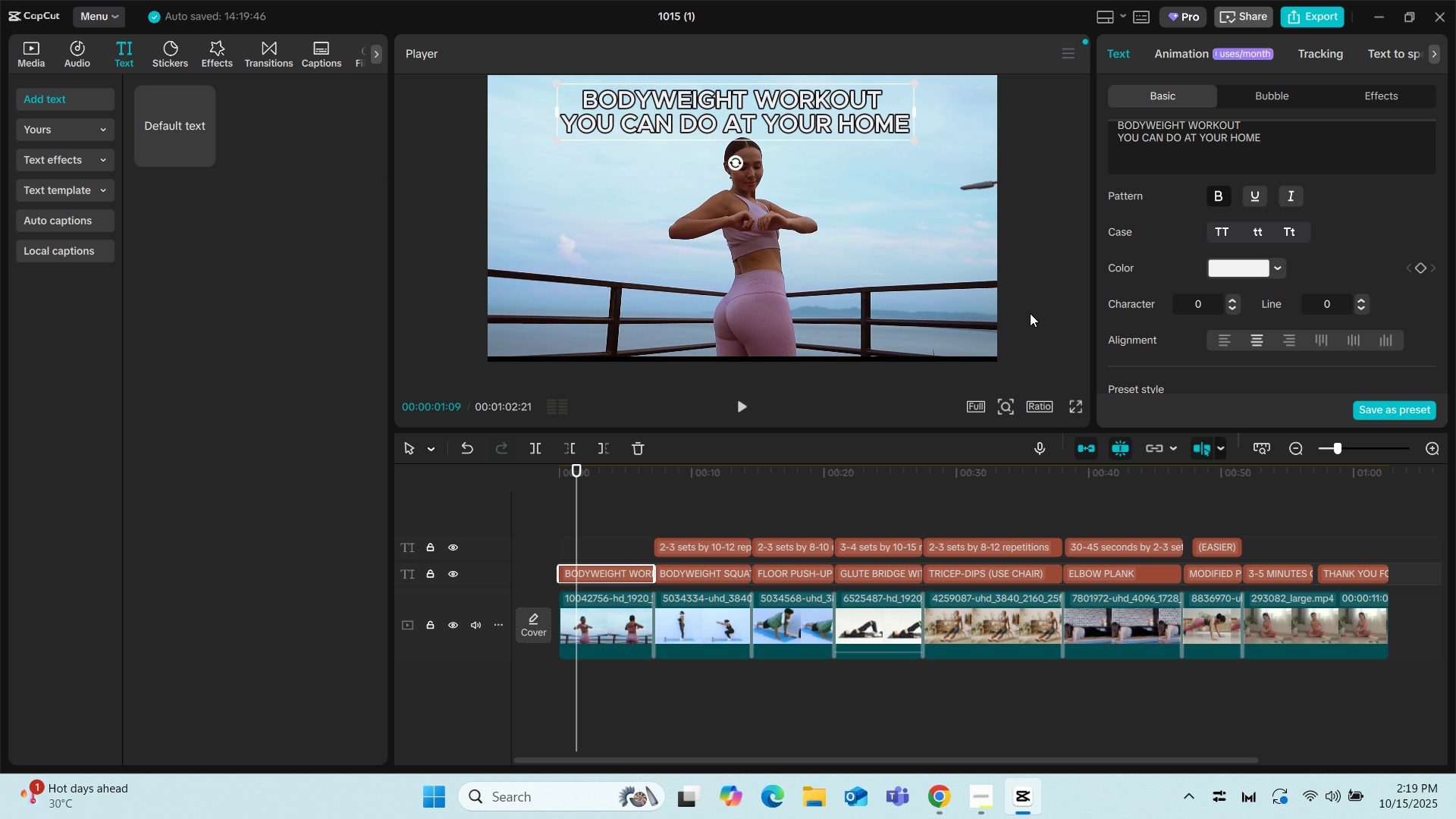 
scroll: coordinate [1289, 267], scroll_direction: down, amount: 3.0
 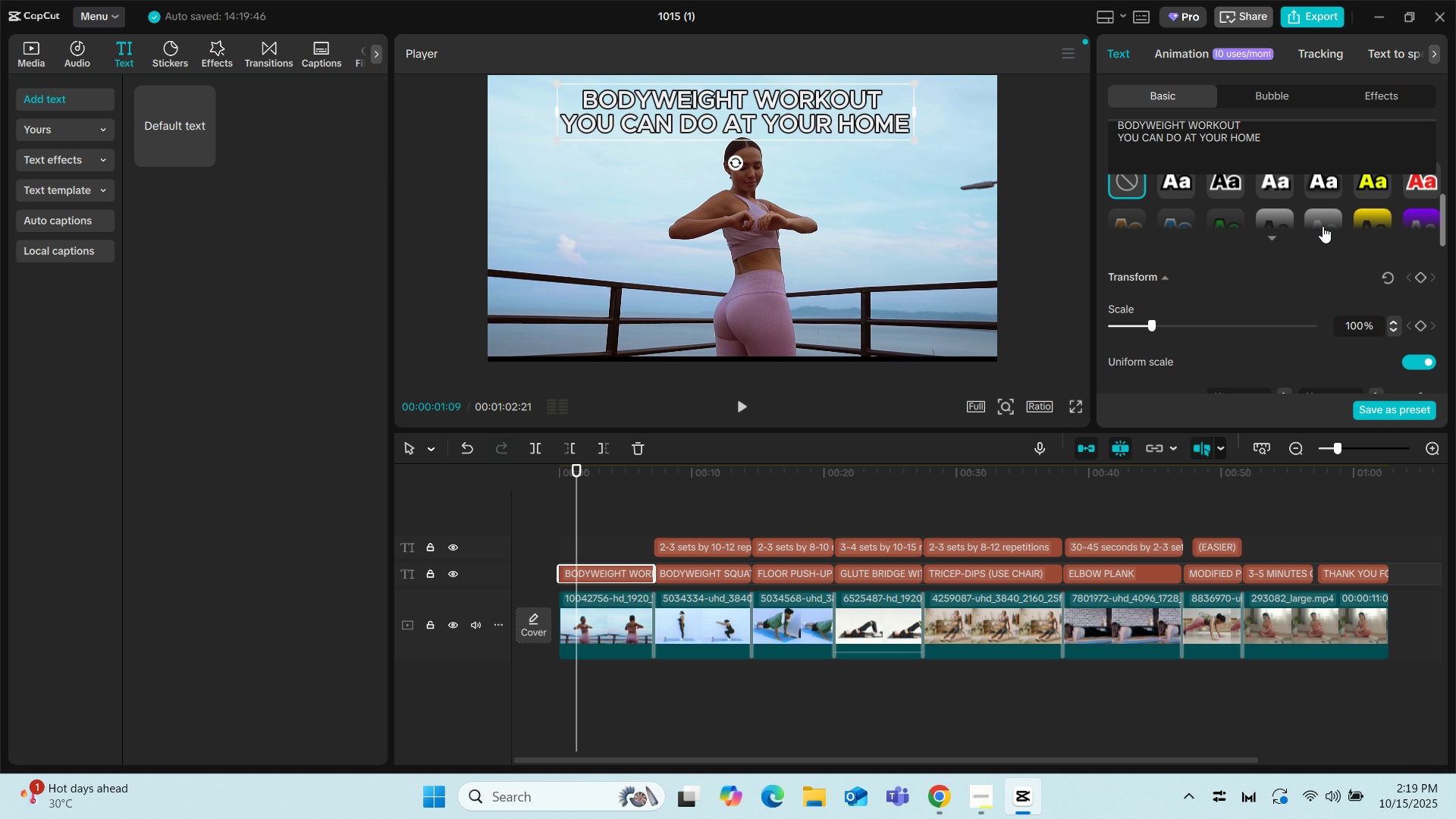 
scroll: coordinate [1310, 281], scroll_direction: up, amount: 1.0
 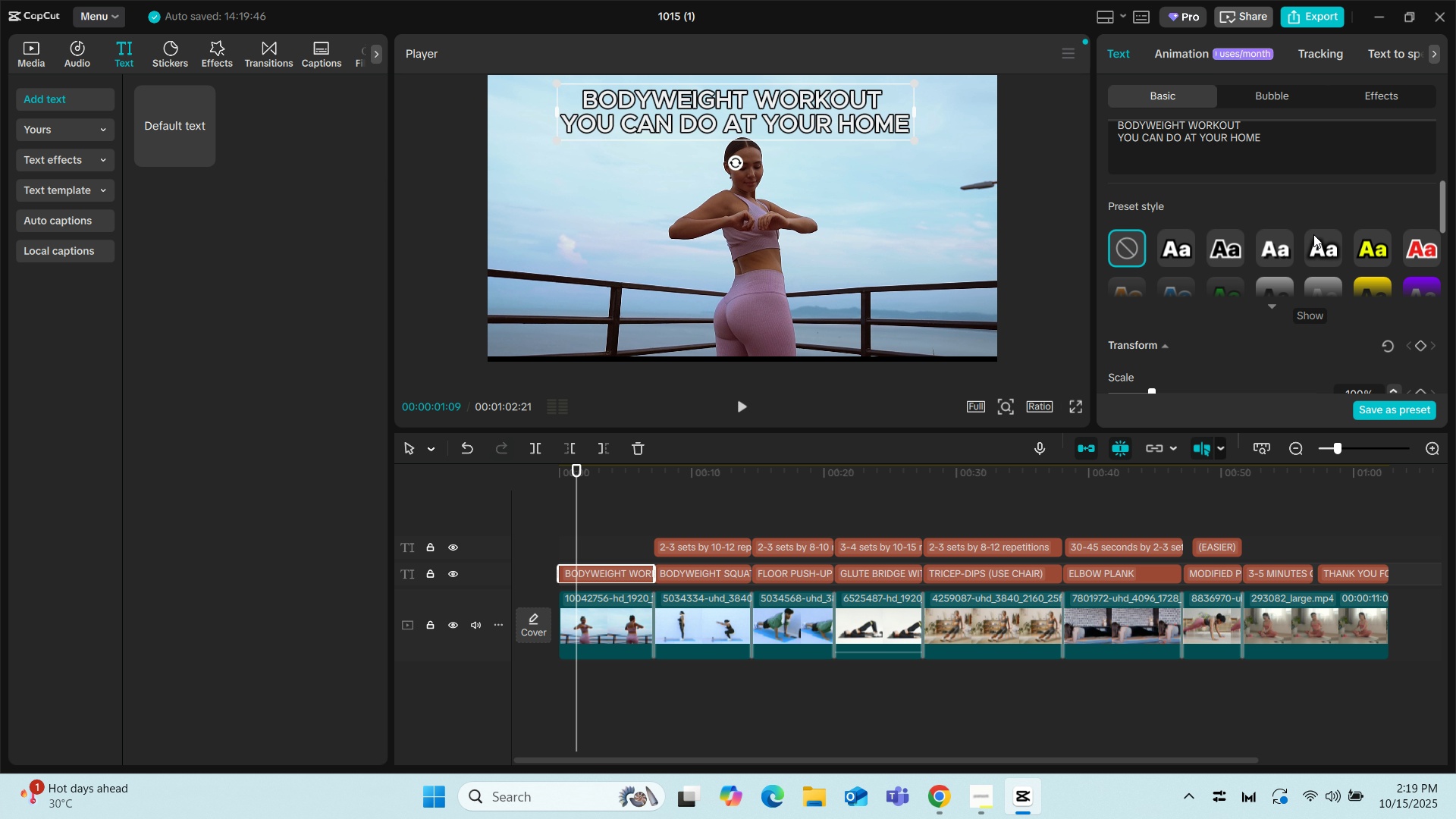 
scroll: coordinate [1314, 231], scroll_direction: down, amount: 1.0
 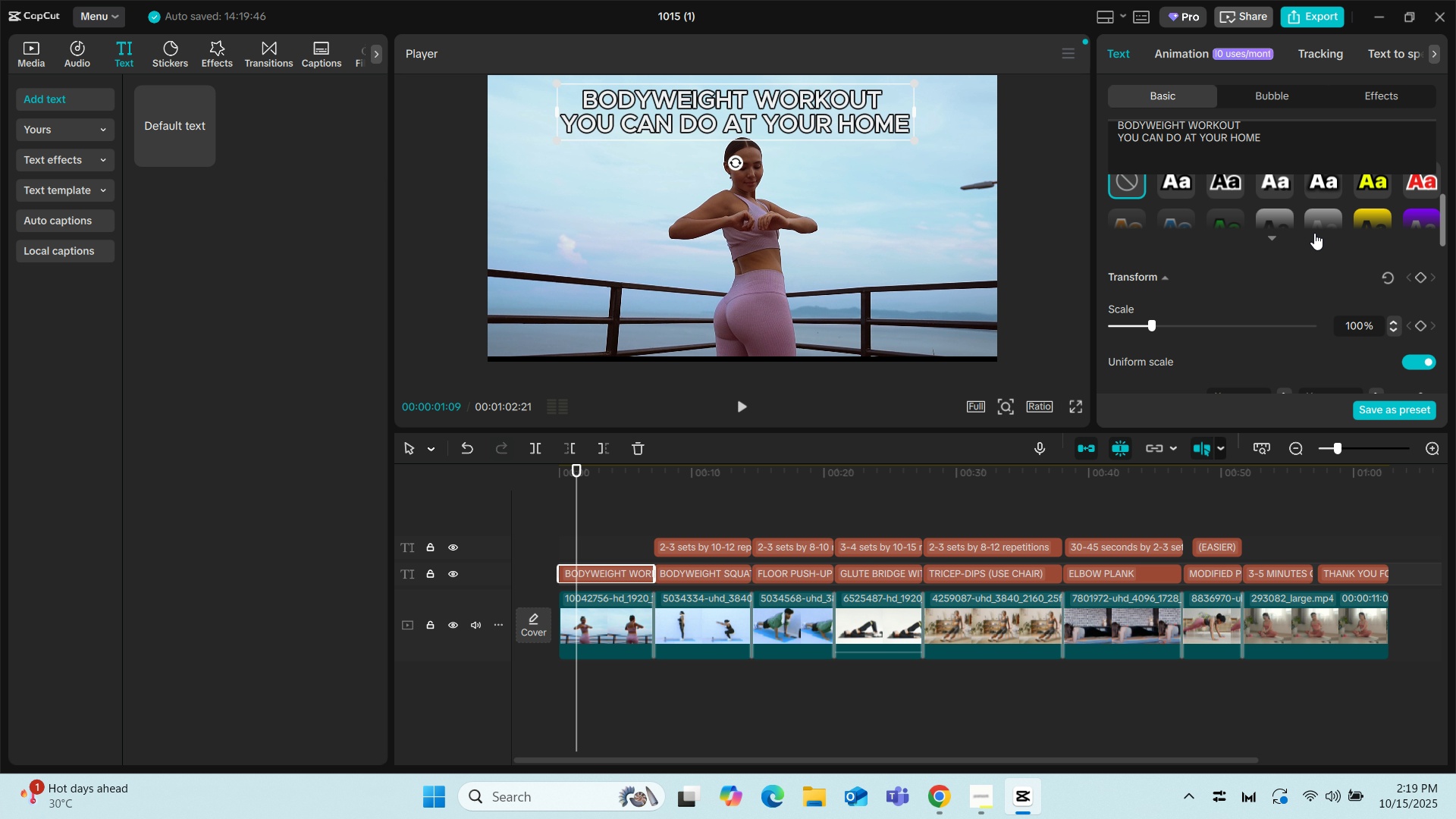 
scroll: coordinate [1310, 275], scroll_direction: up, amount: 2.0
 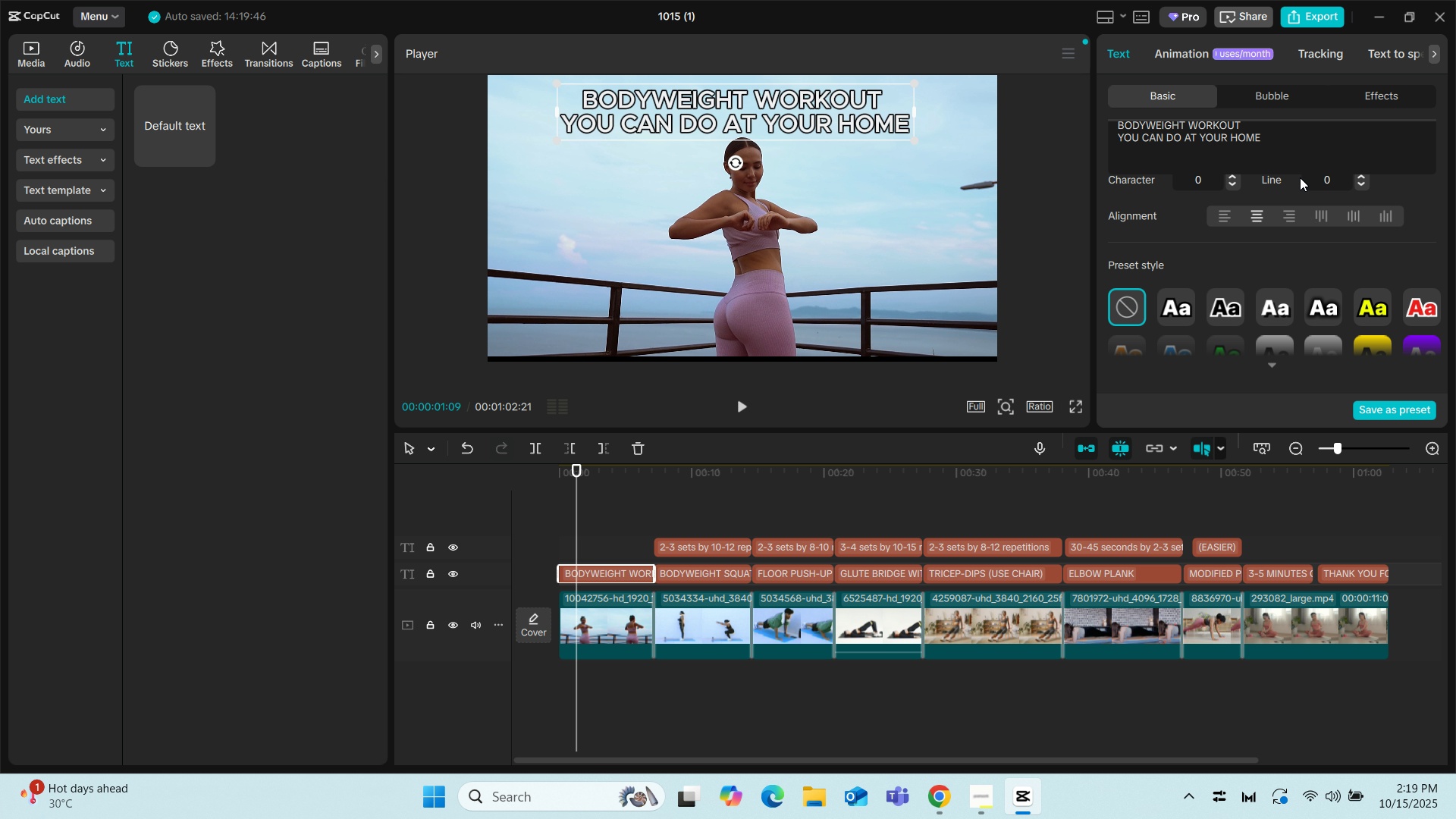 
scroll: coordinate [1338, 312], scroll_direction: down, amount: 1.0
 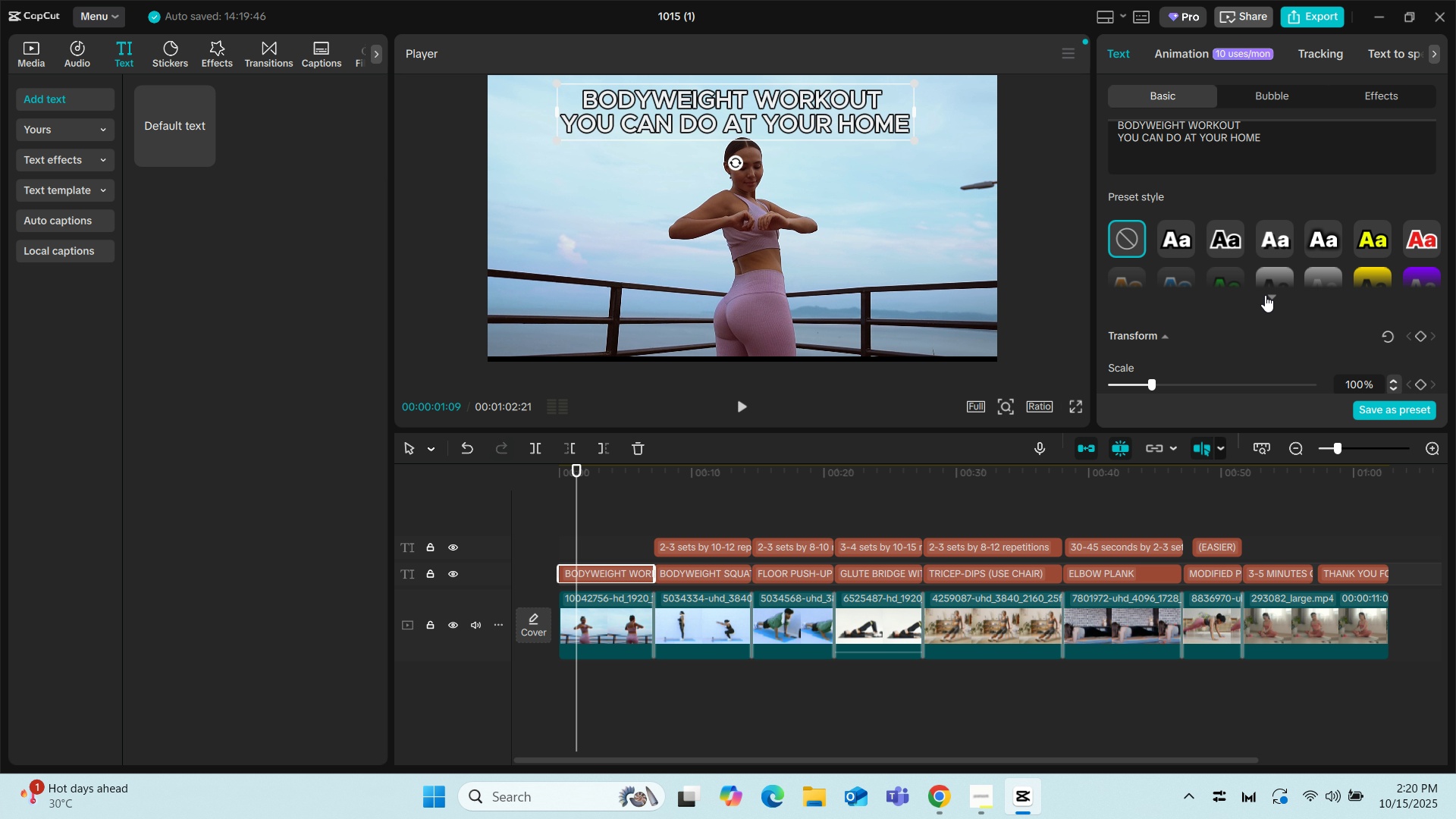 
left_click([1267, 298])
 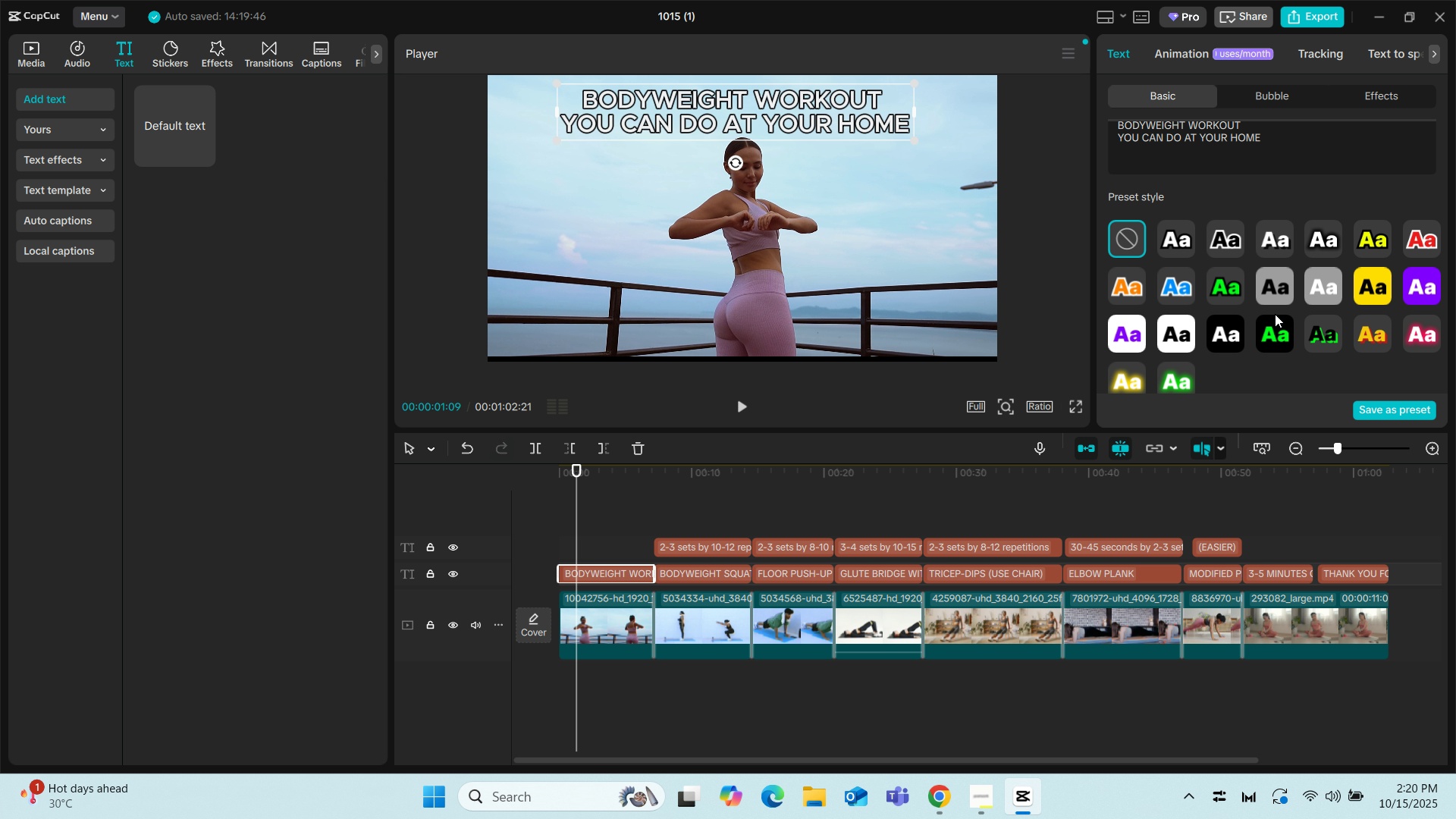 
scroll: coordinate [1275, 314], scroll_direction: down, amount: 1.0
 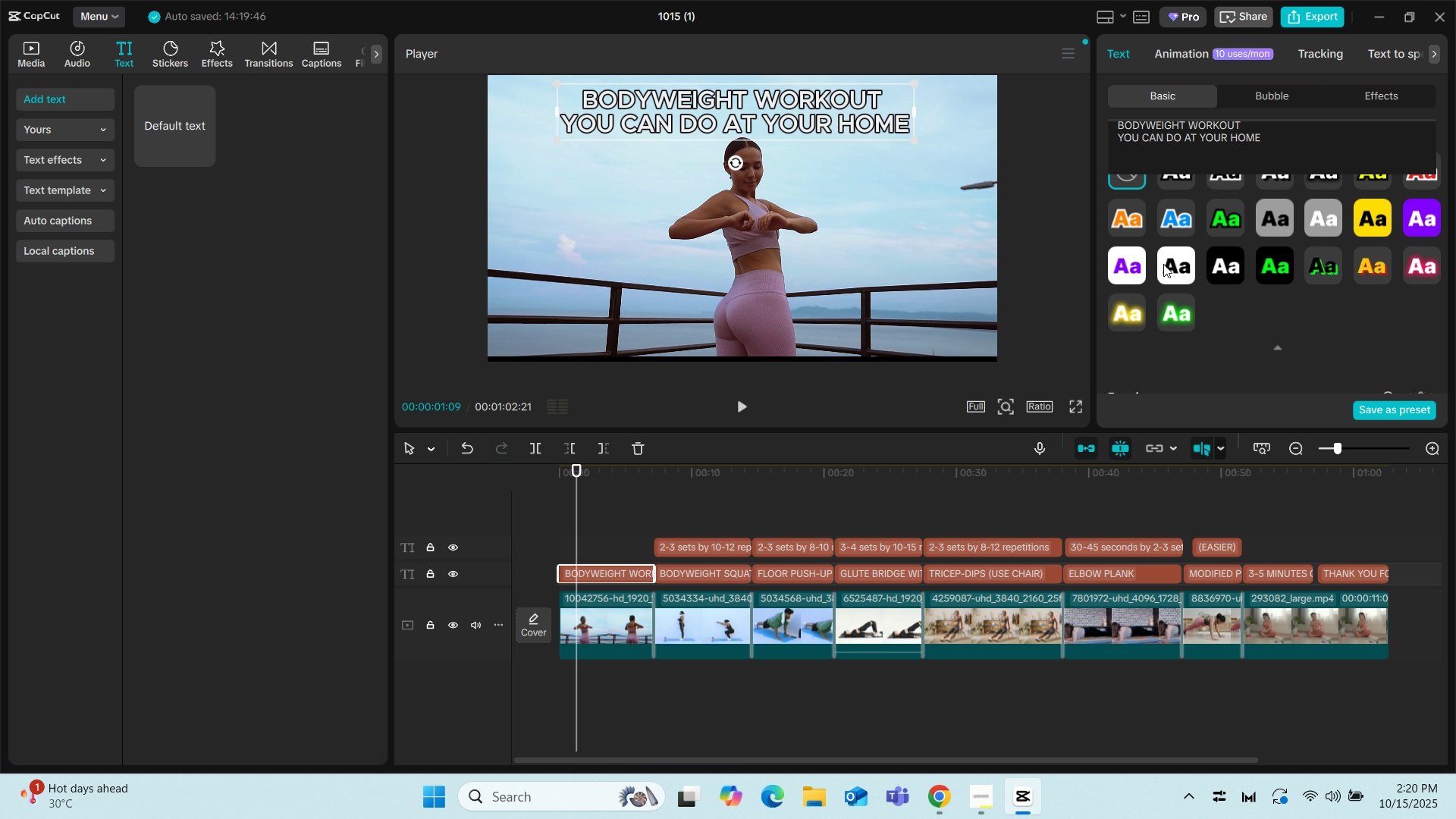 
left_click([1166, 262])
 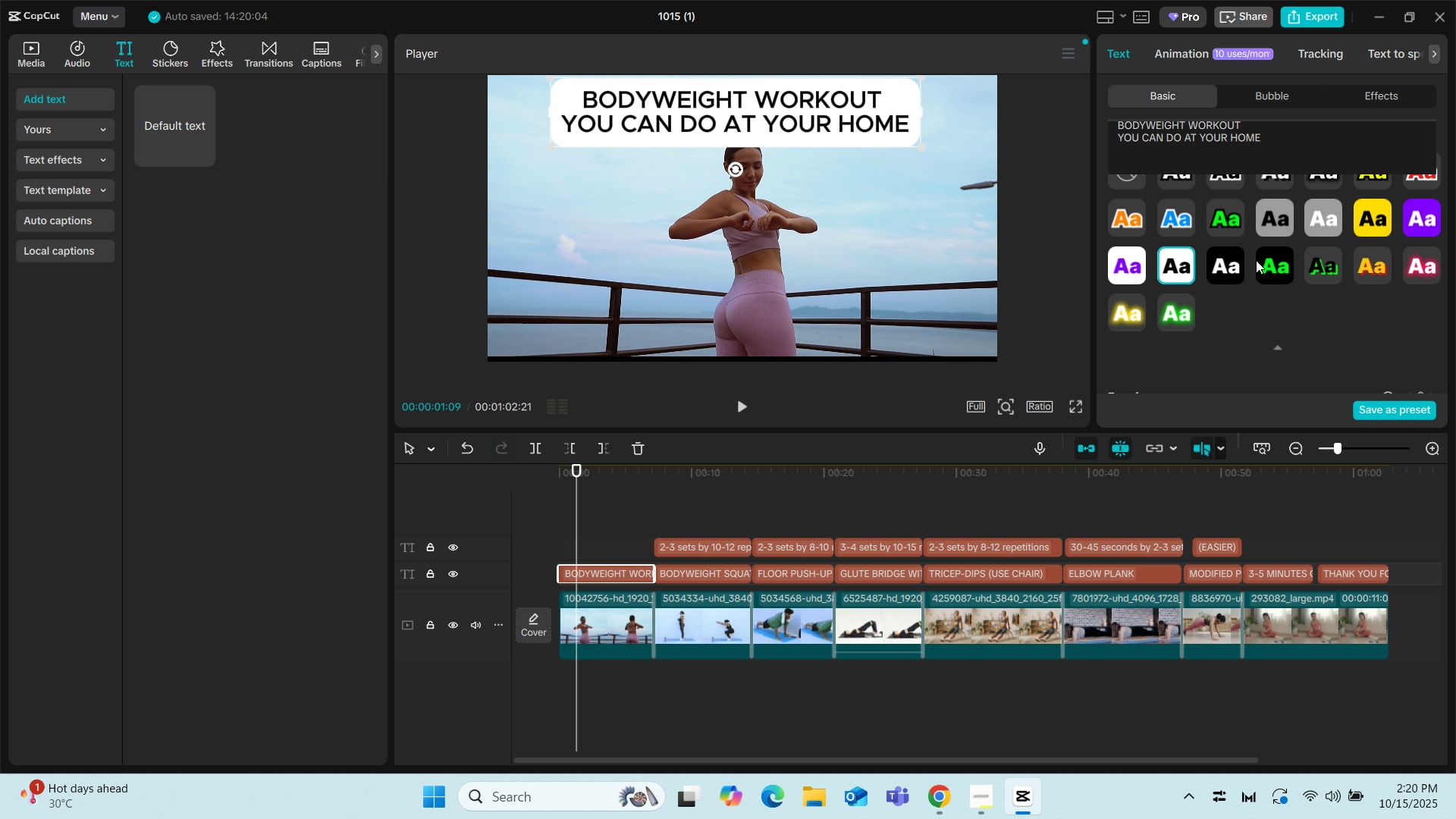 
left_click([1269, 236])
 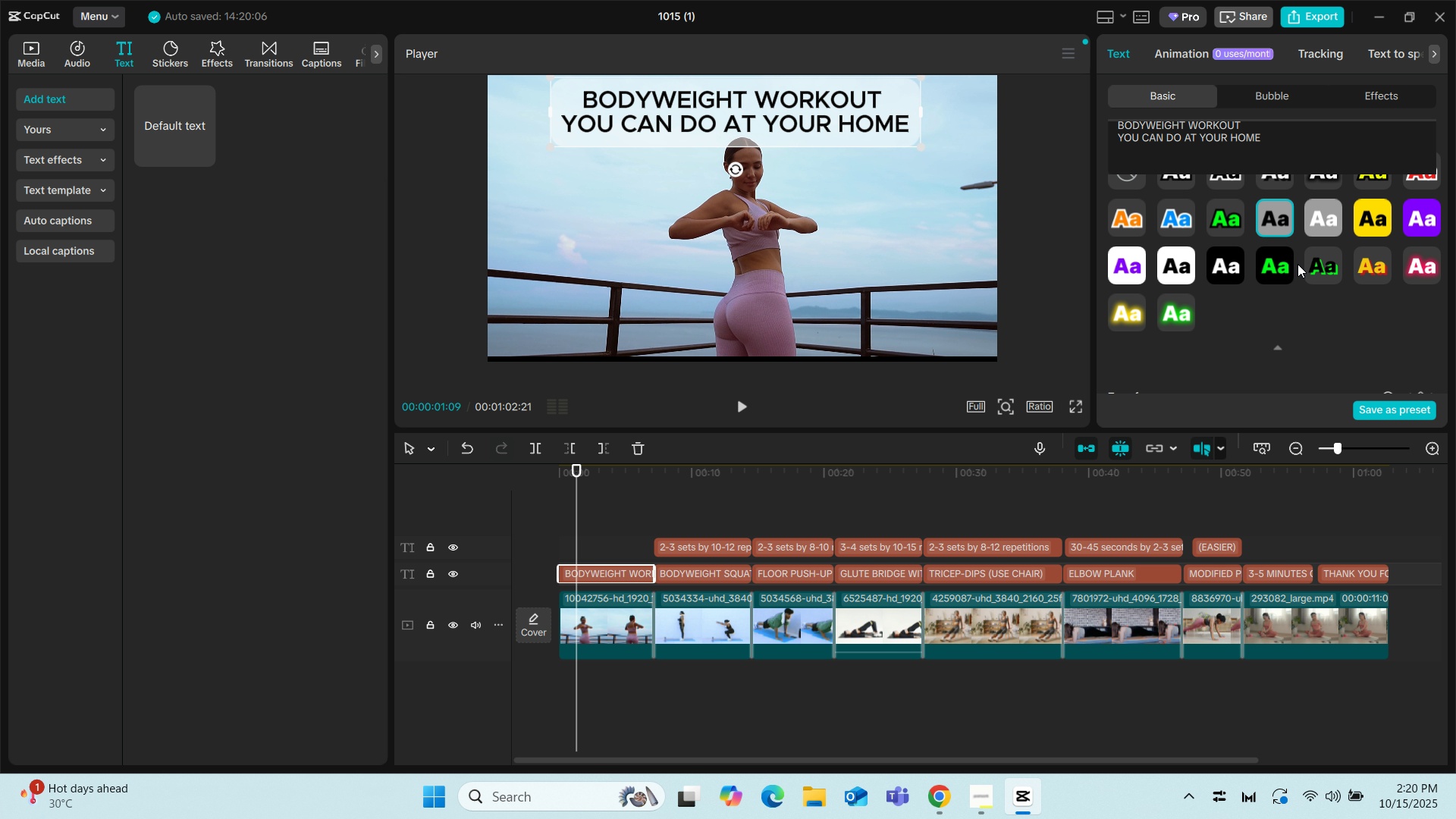 
scroll: coordinate [1304, 268], scroll_direction: up, amount: 1.0
 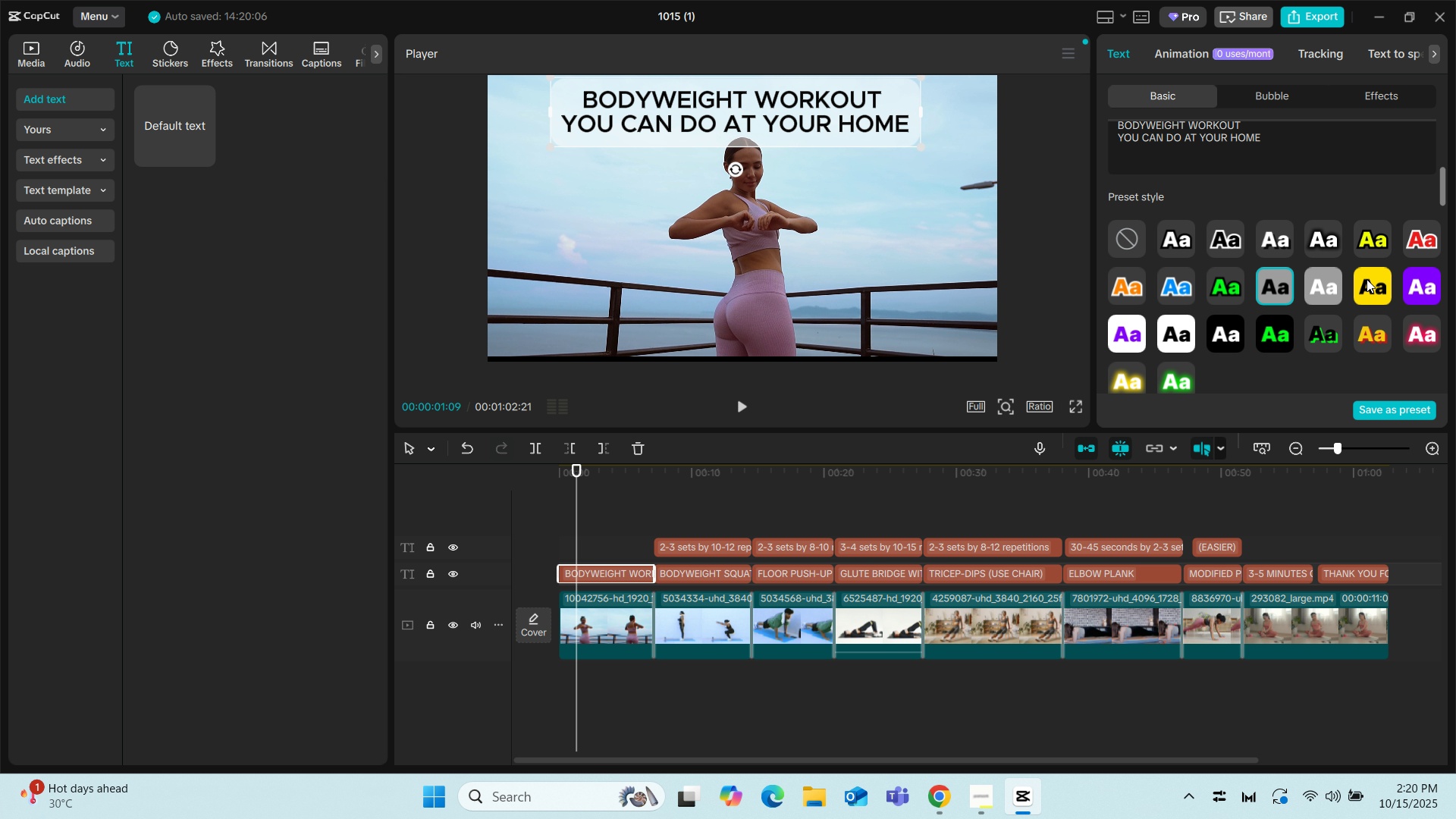 
left_click([1367, 279])
 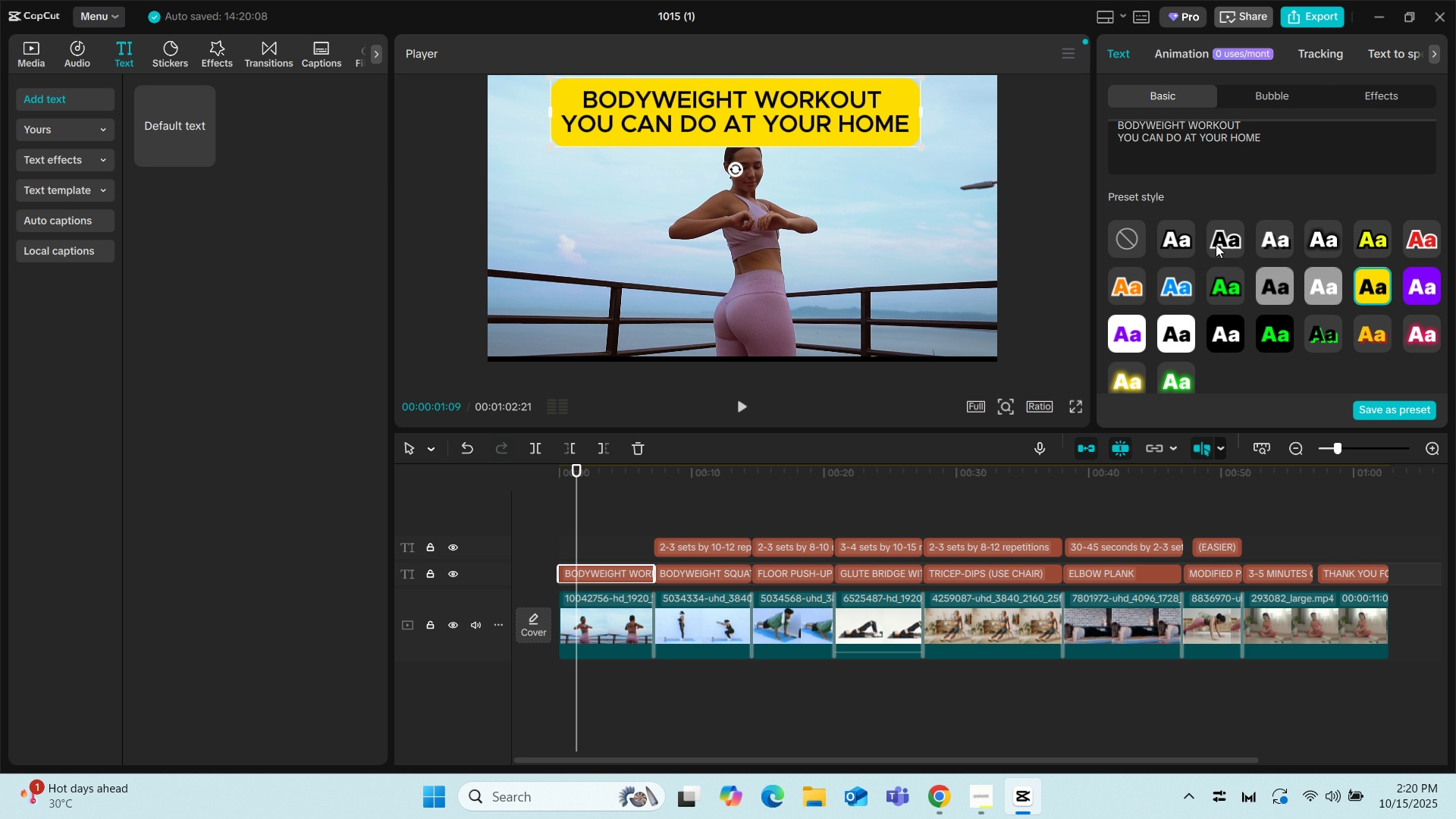 
left_click([1216, 244])
 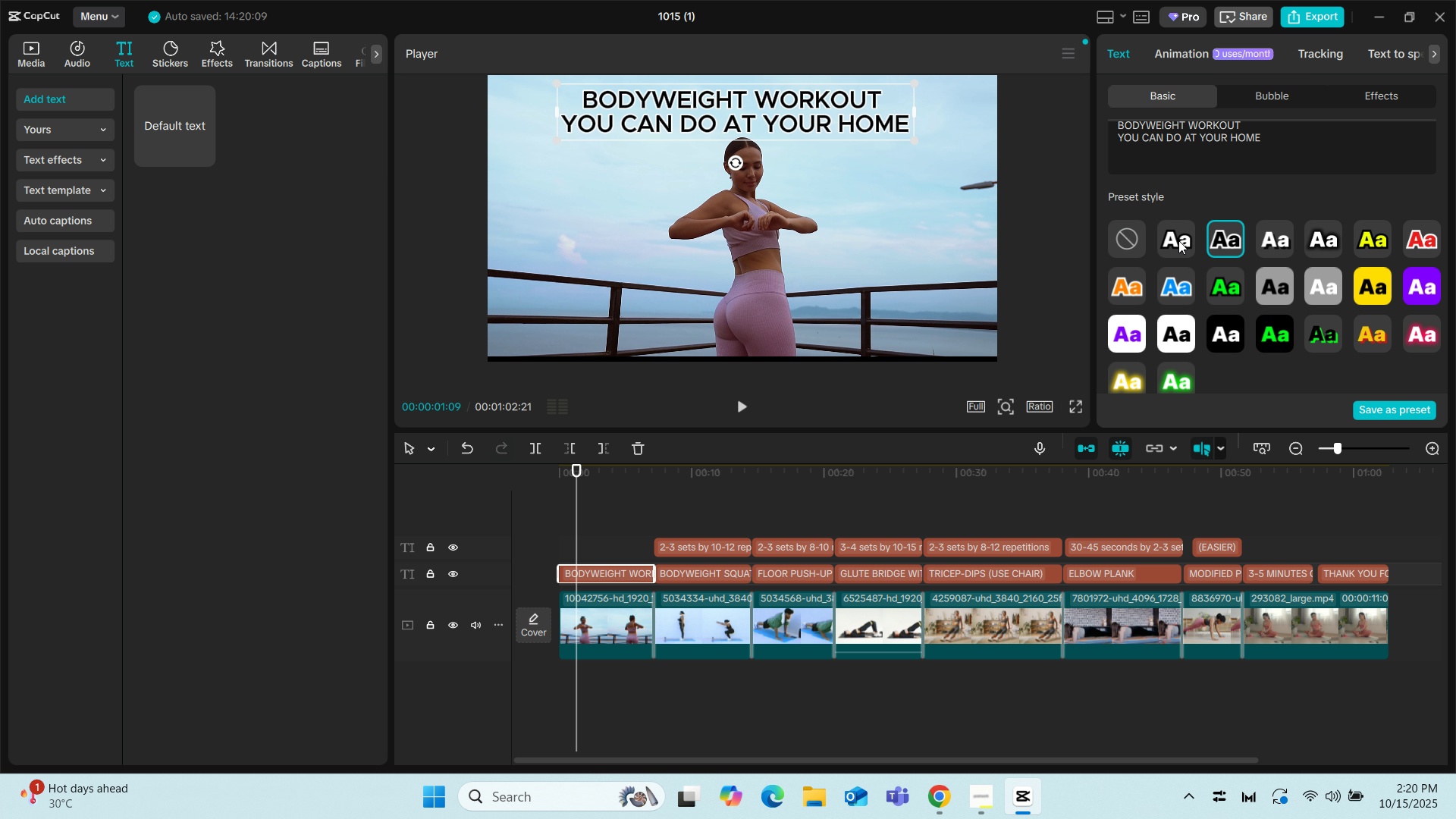 
left_click([1178, 240])
 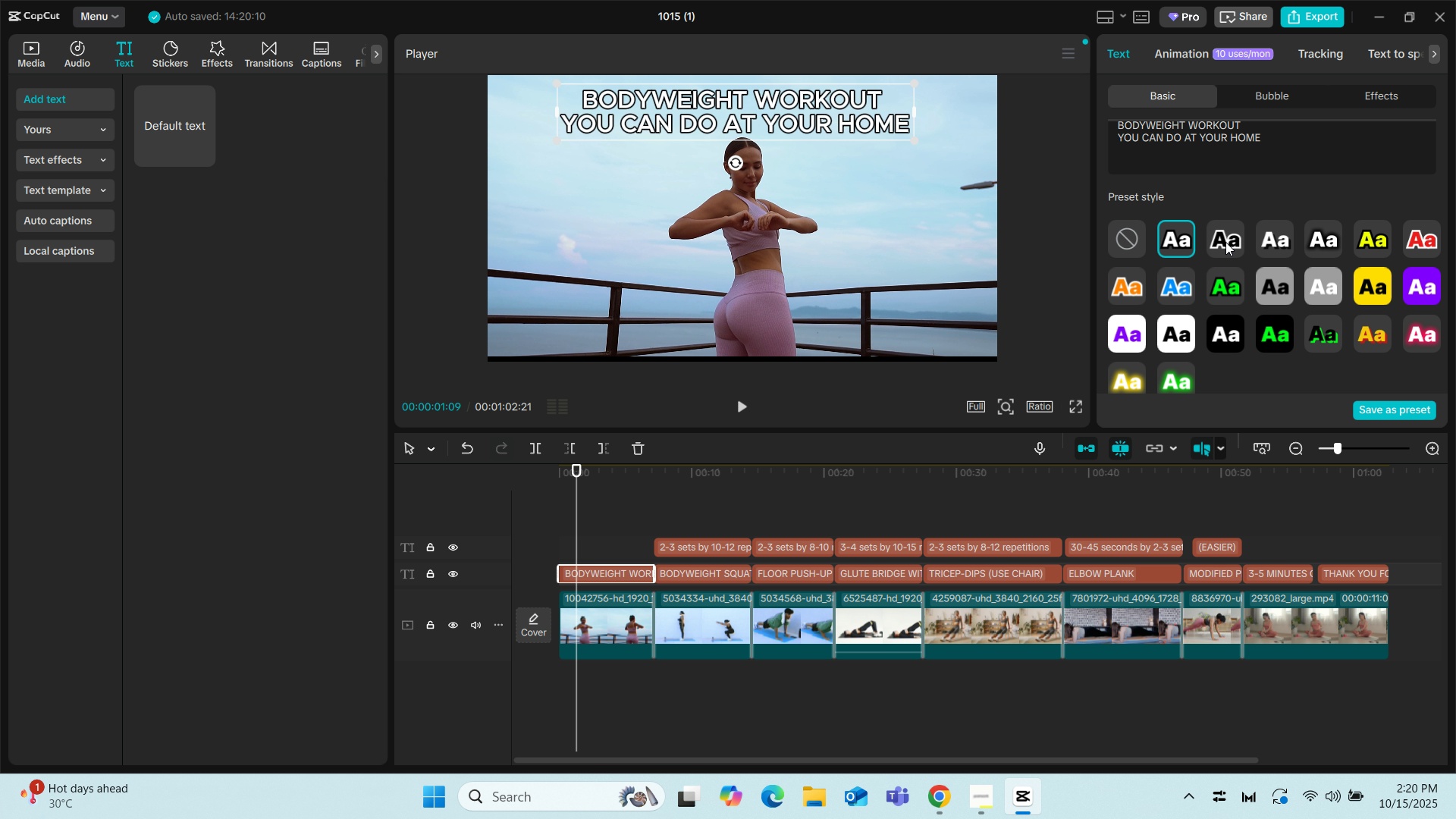 
left_click([1225, 242])
 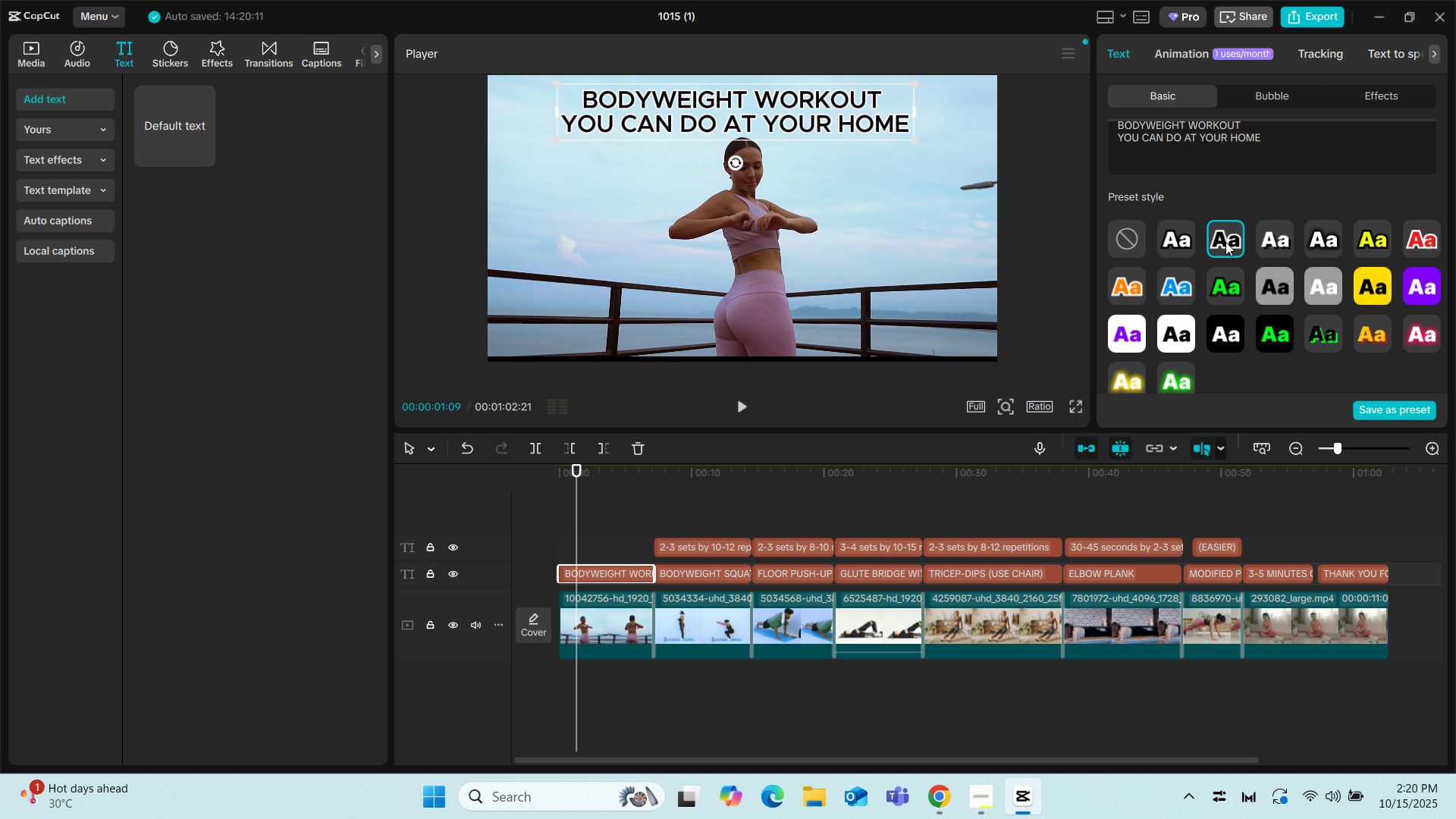 
left_click([1159, 240])
 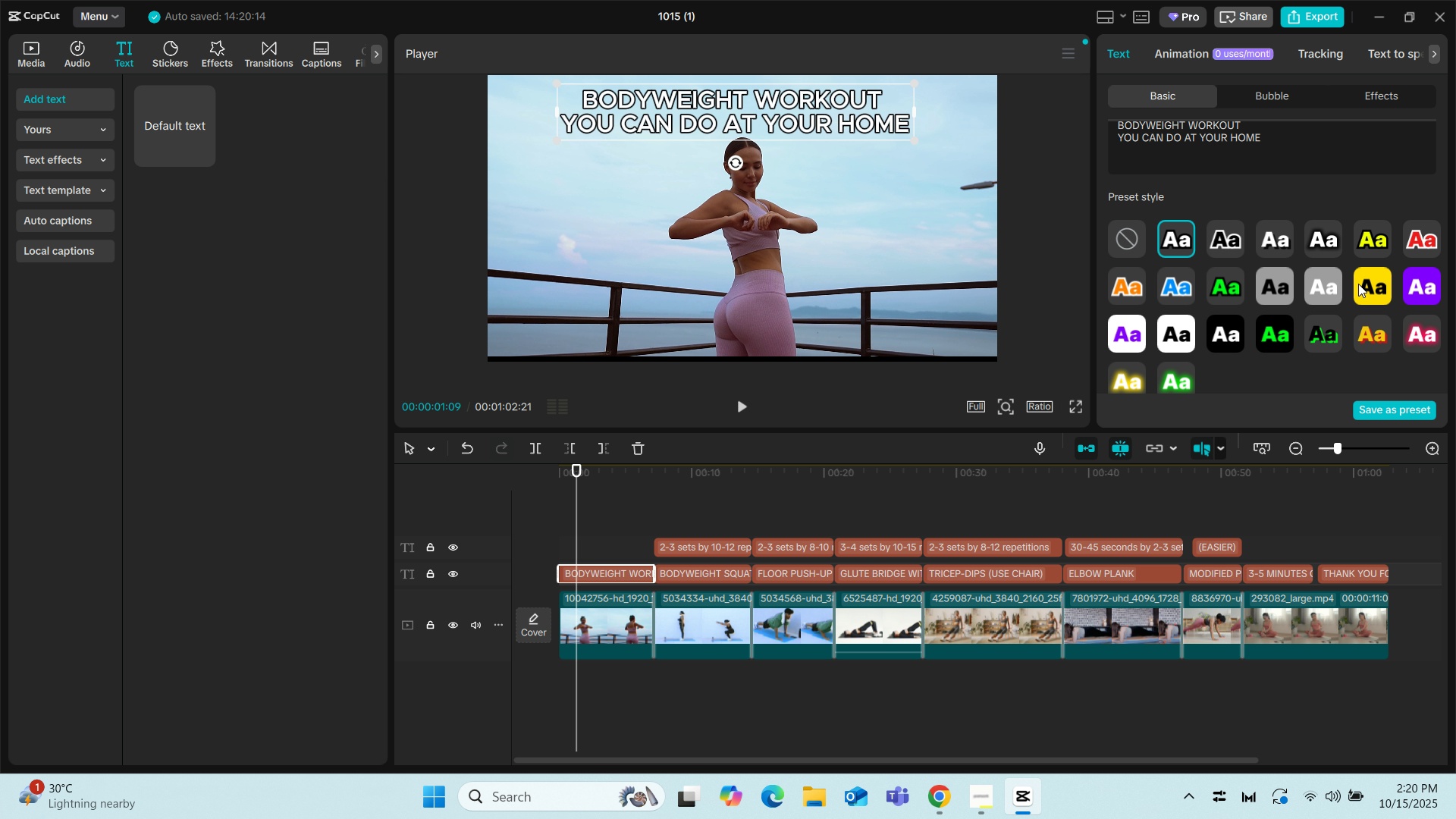 
left_click([1420, 244])
 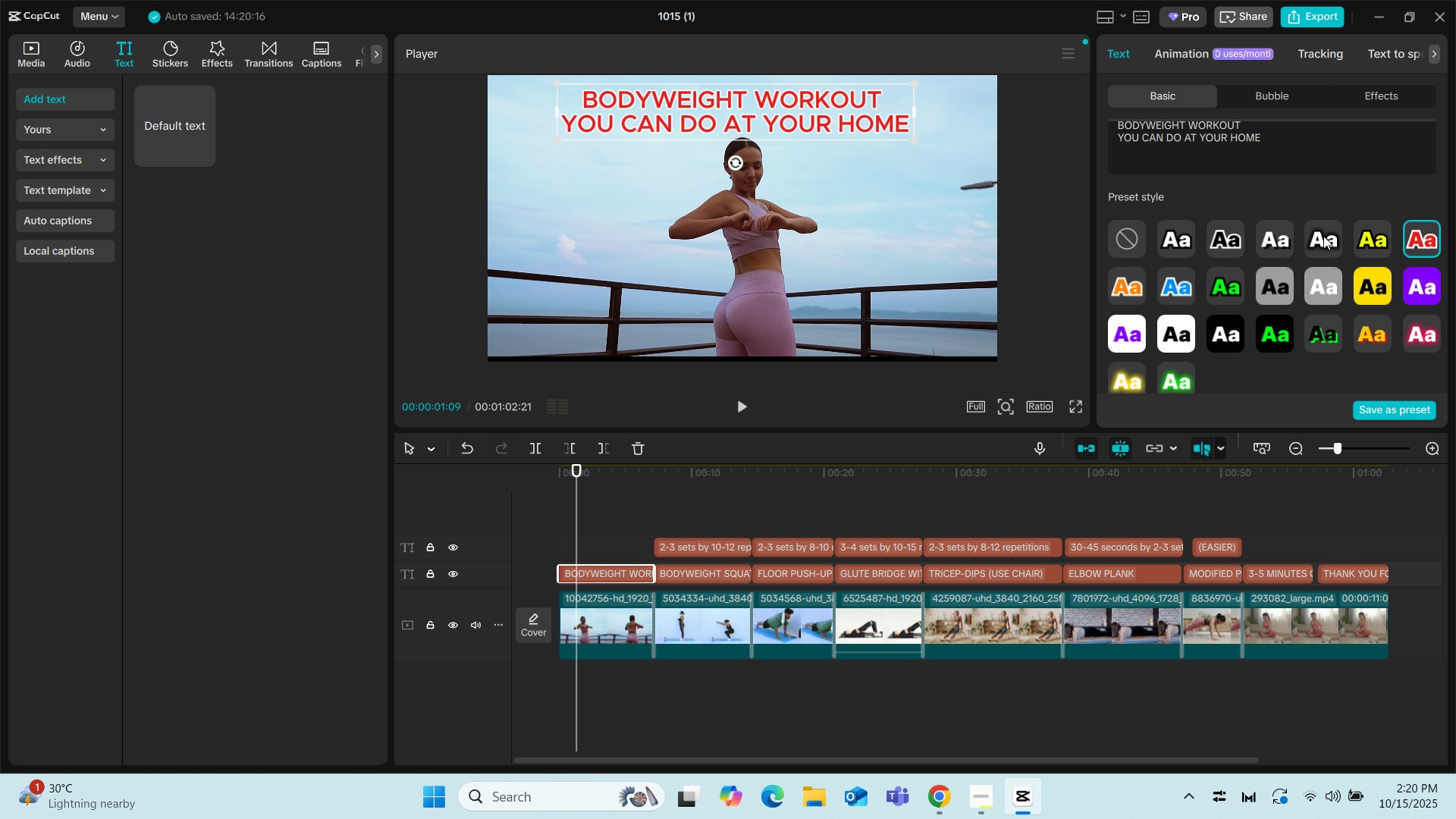 
left_click([1325, 235])
 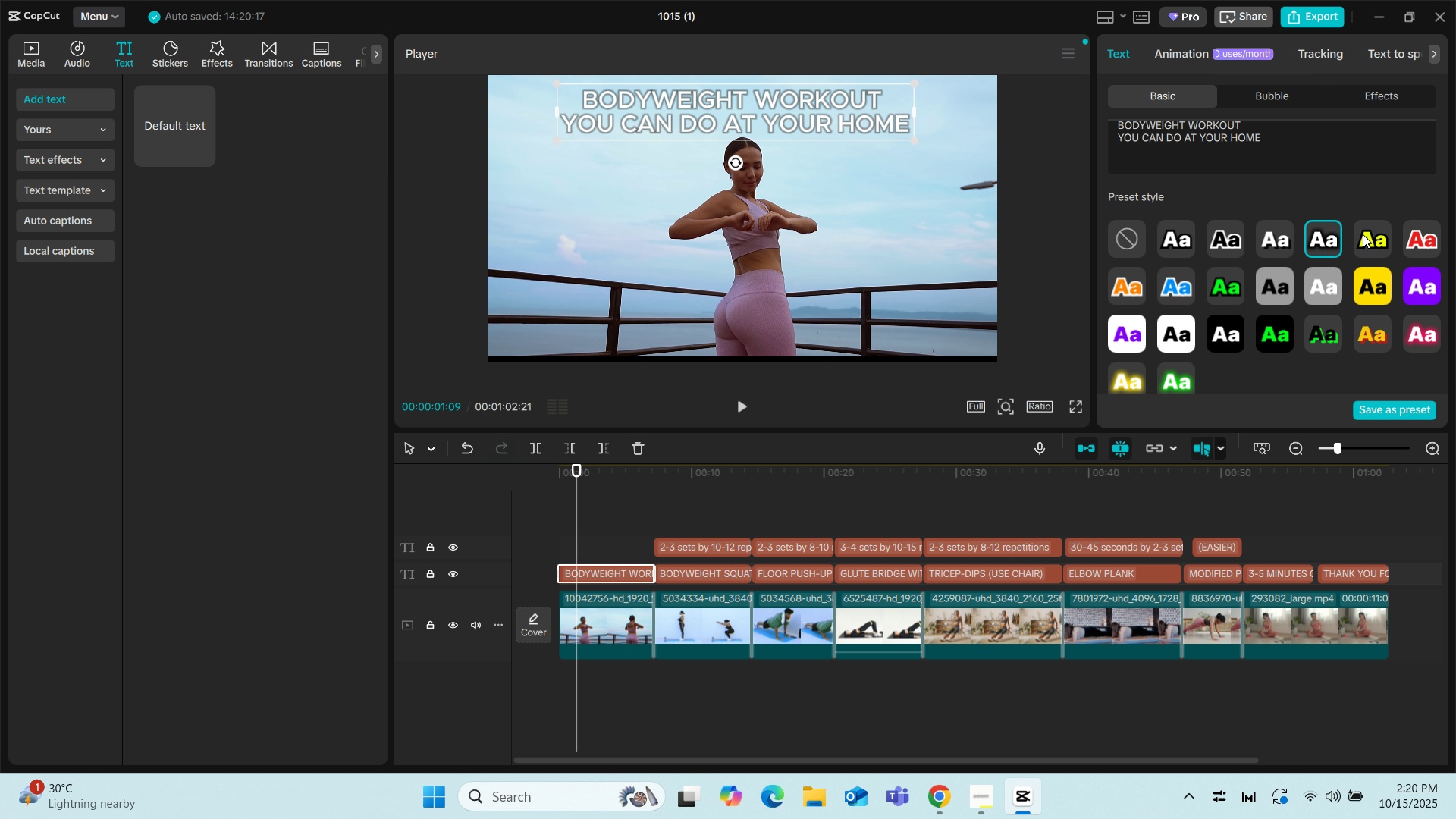 
left_click([1367, 234])
 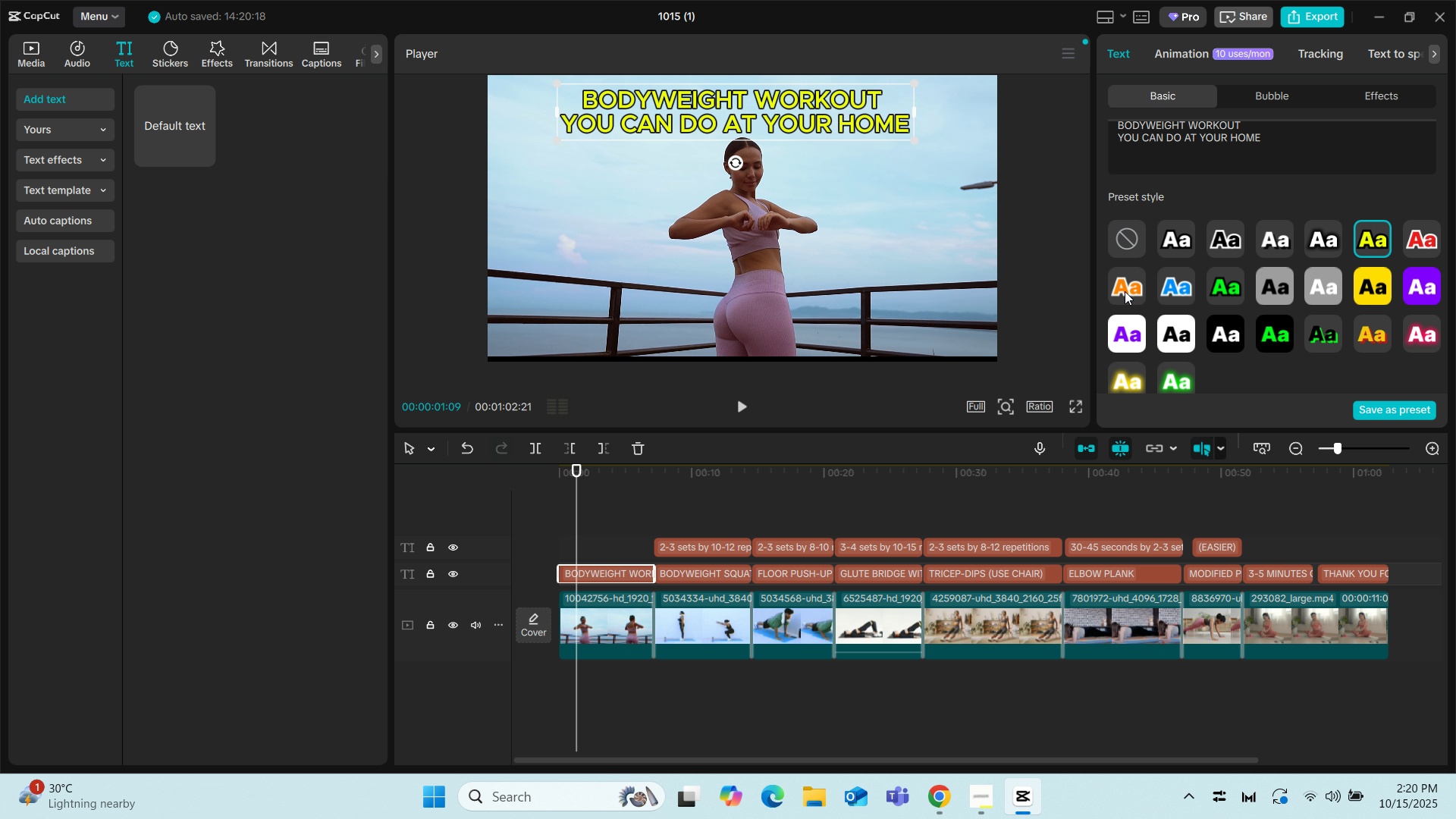 
left_click([1119, 291])
 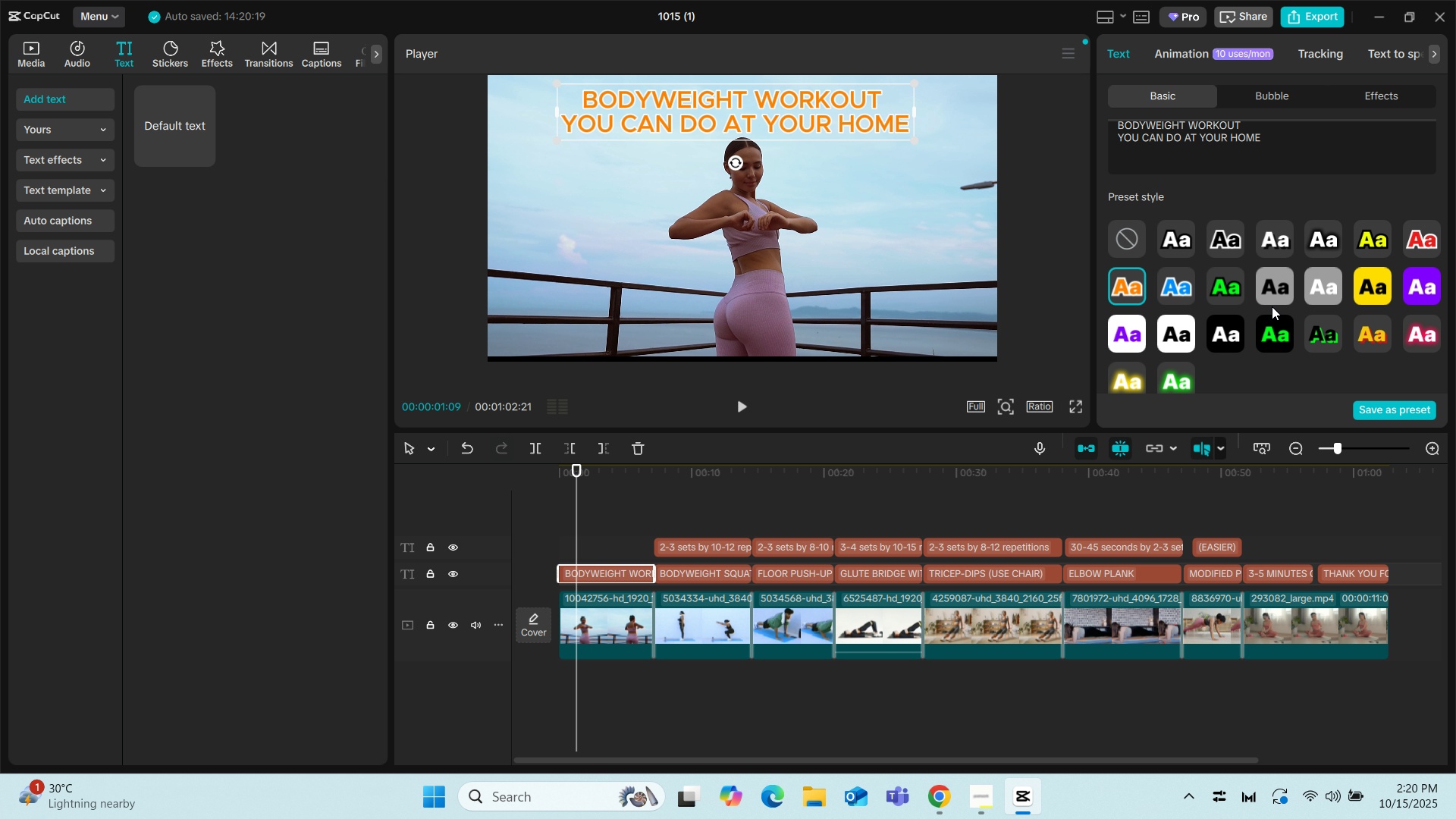 
left_click([1266, 322])
 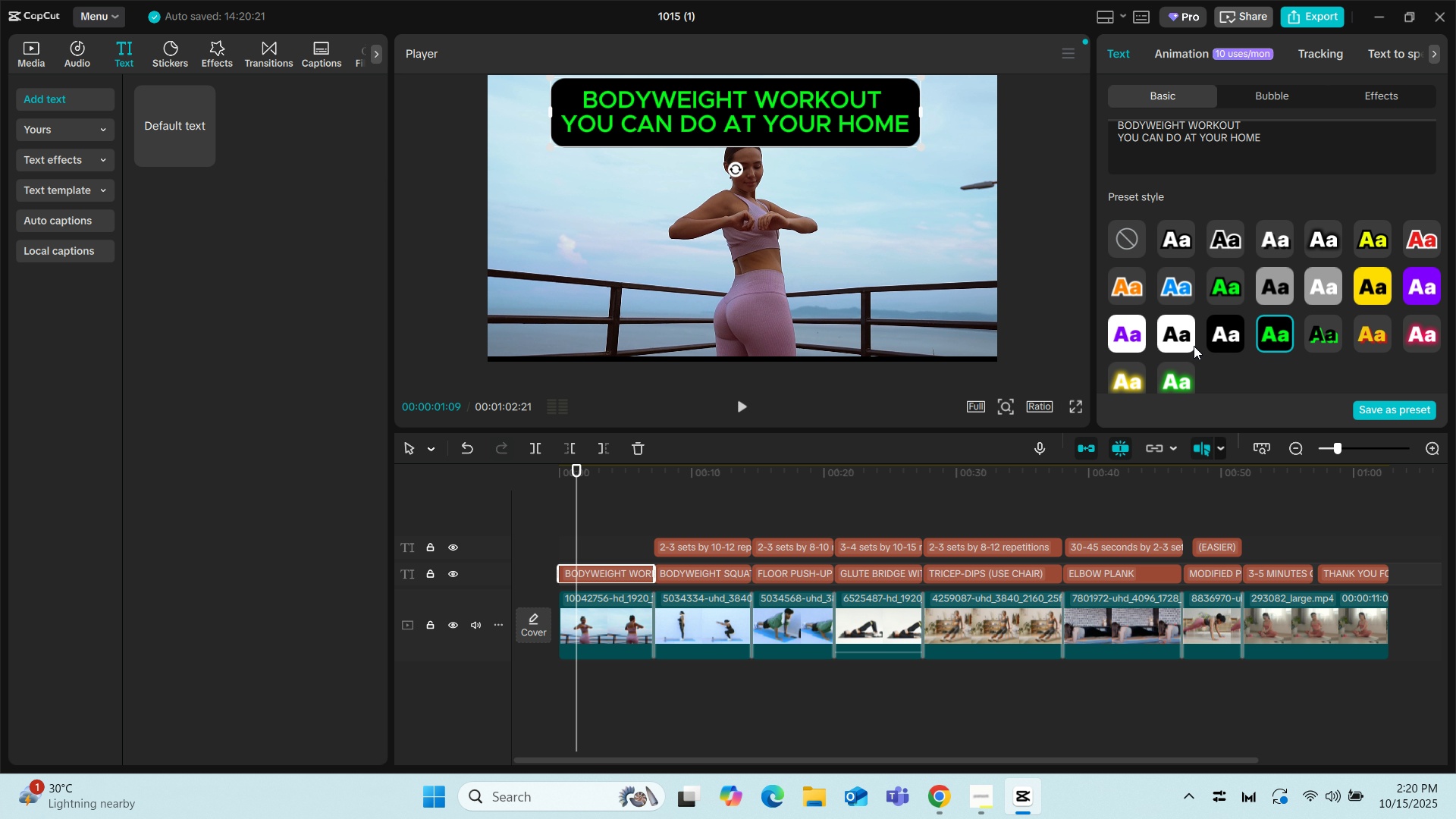 
left_click([1226, 325])
 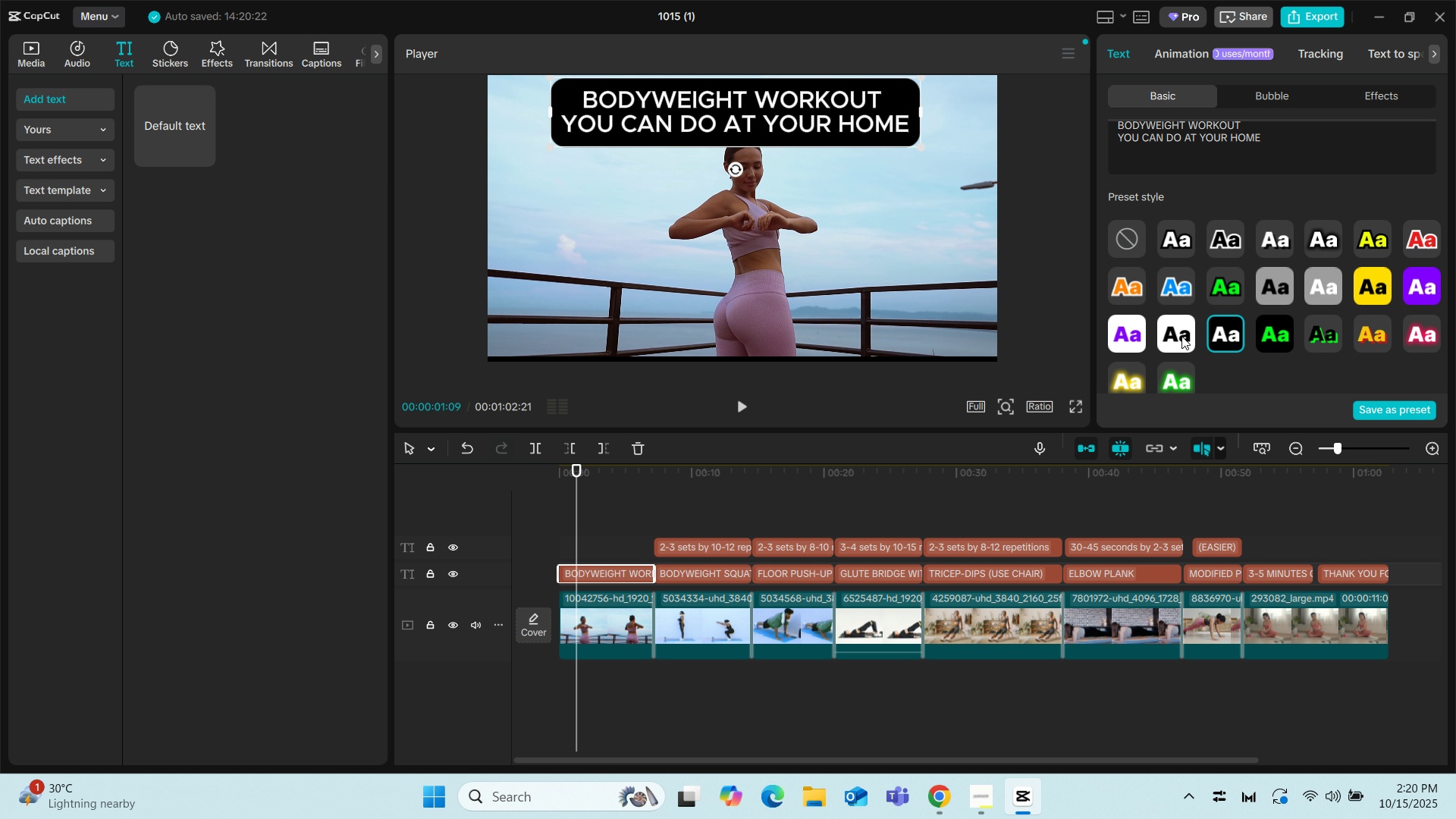 
left_click([1181, 336])
 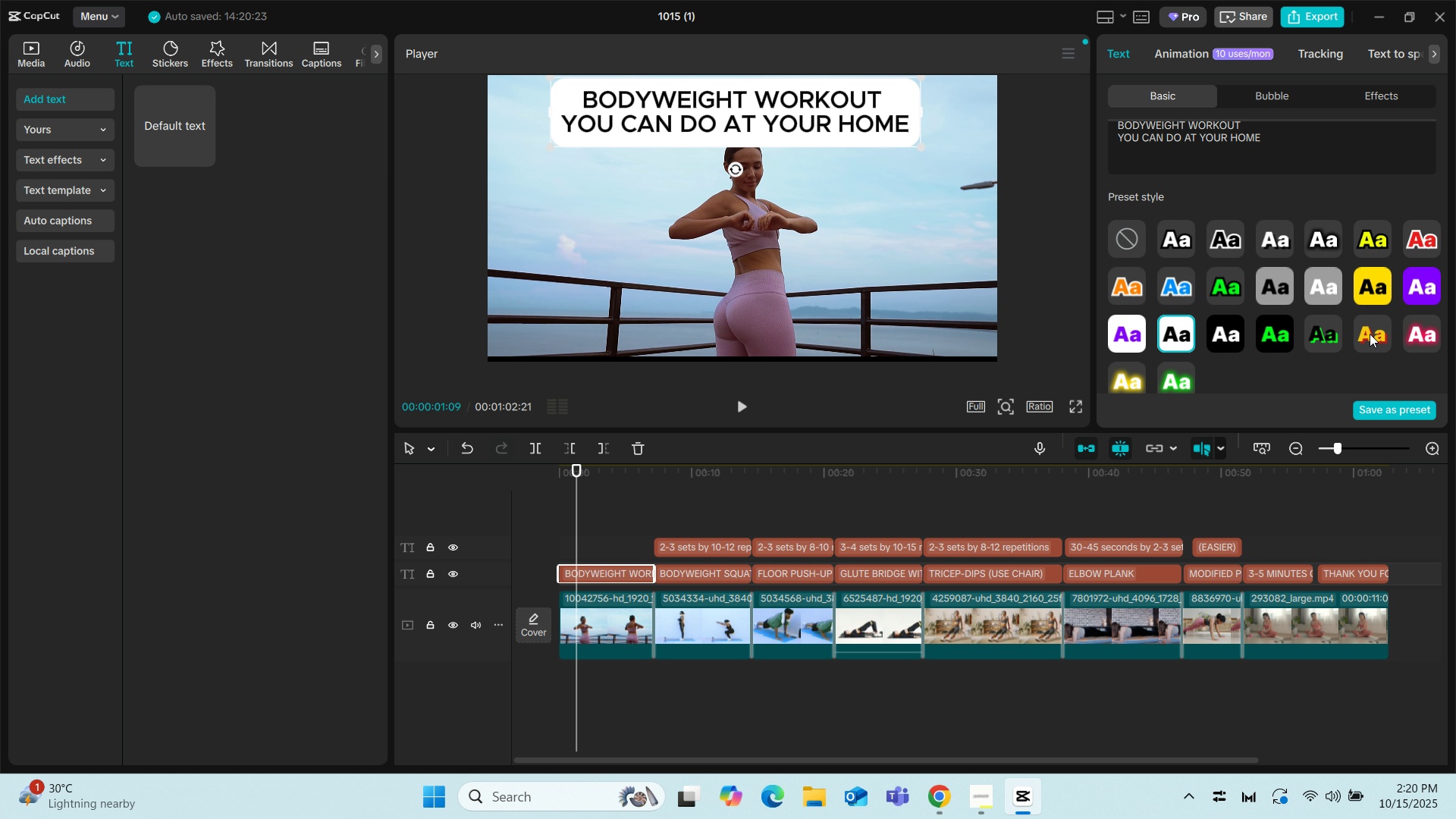 
left_click([1404, 328])
 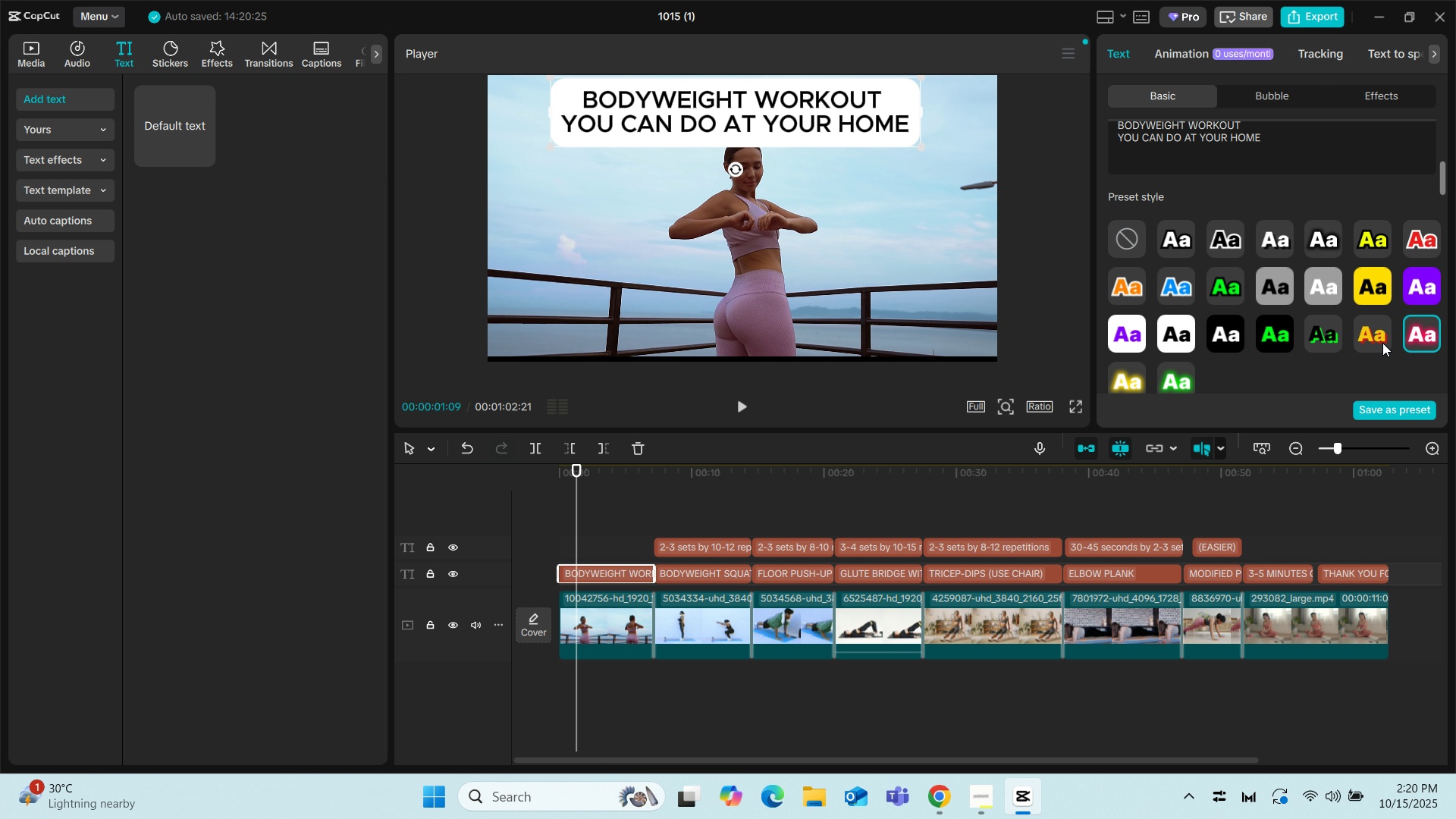 
left_click([1371, 343])
 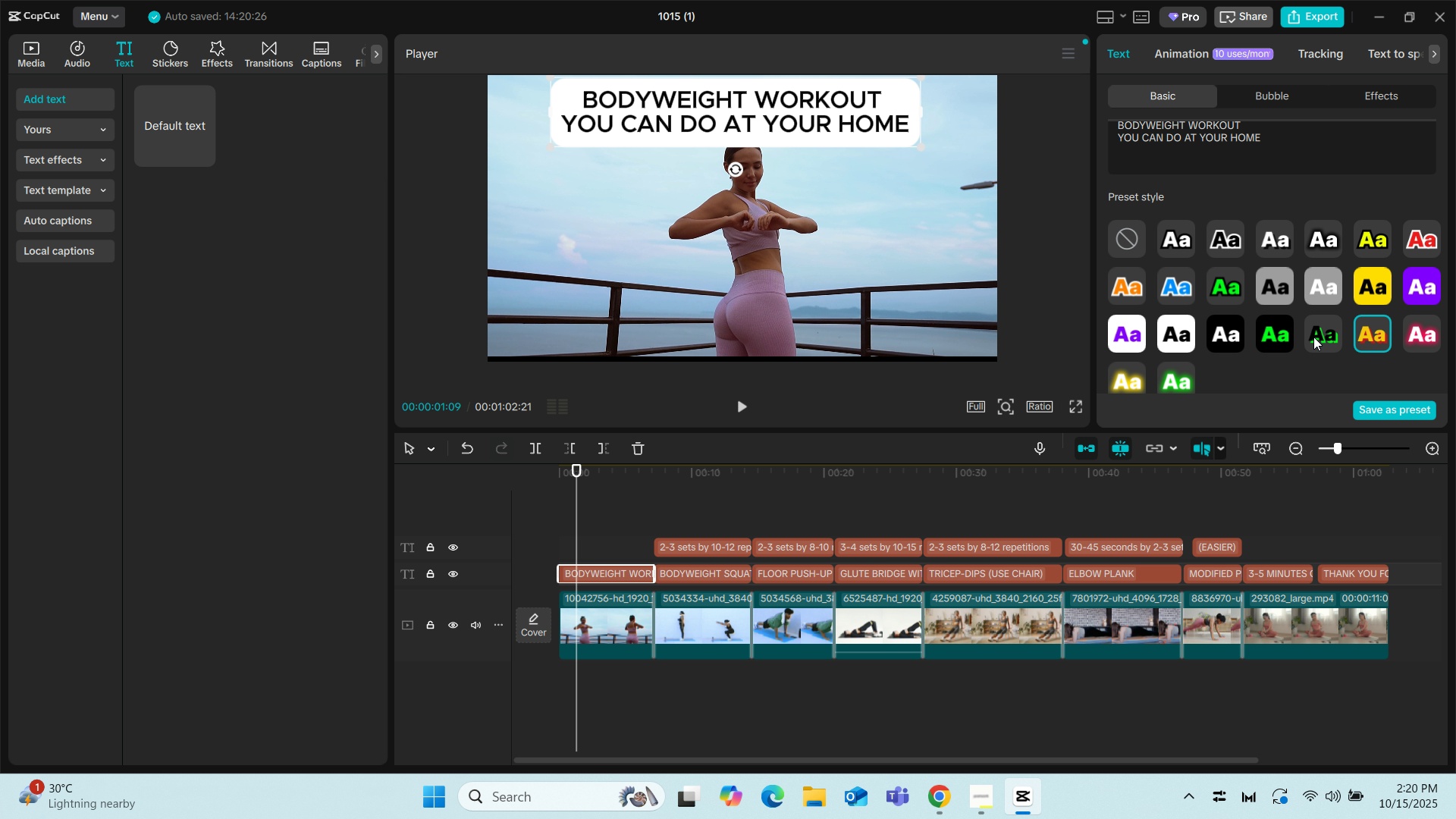 
left_click([1294, 341])
 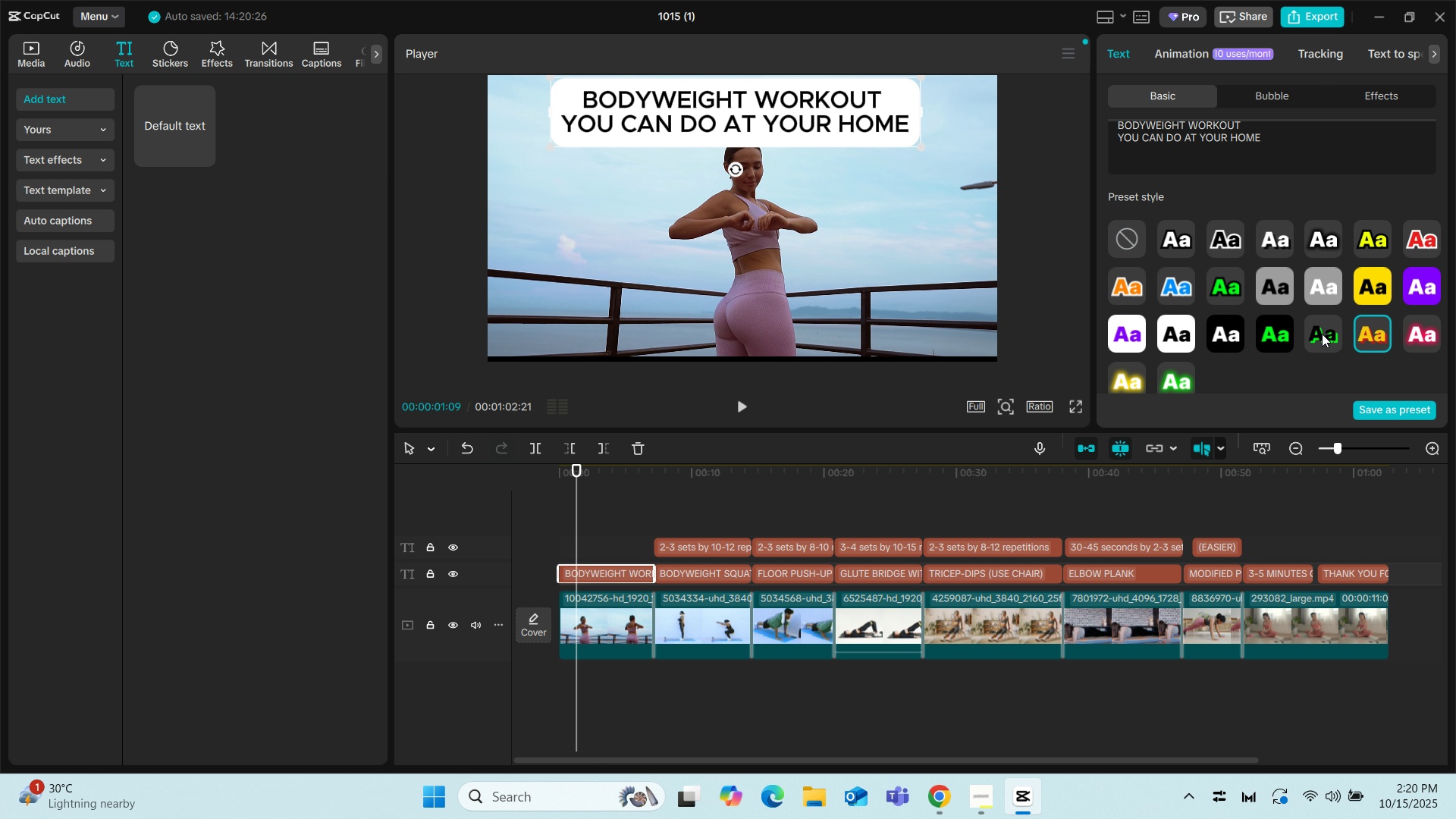 
left_click([1322, 334])
 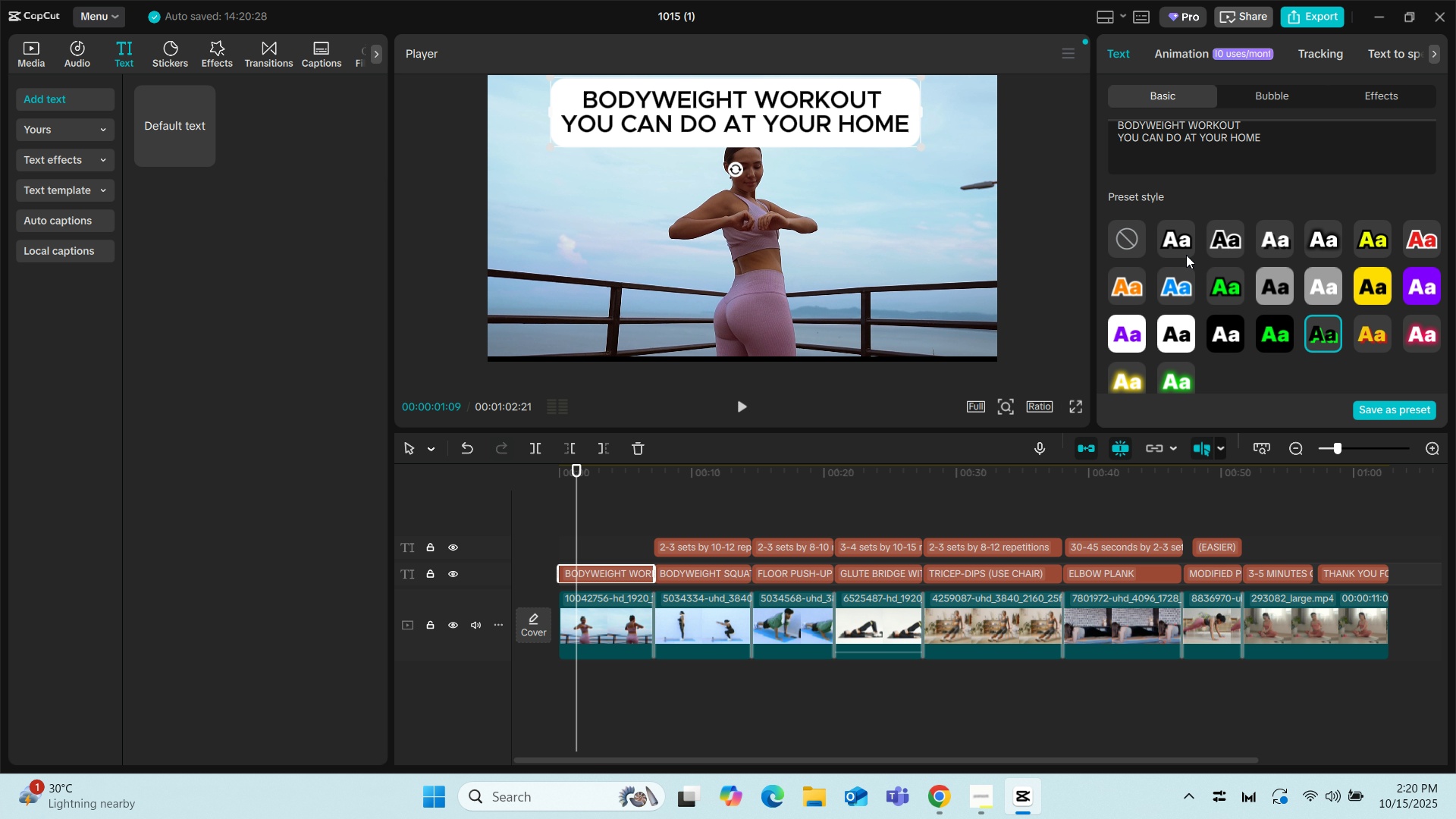 
left_click([1181, 243])
 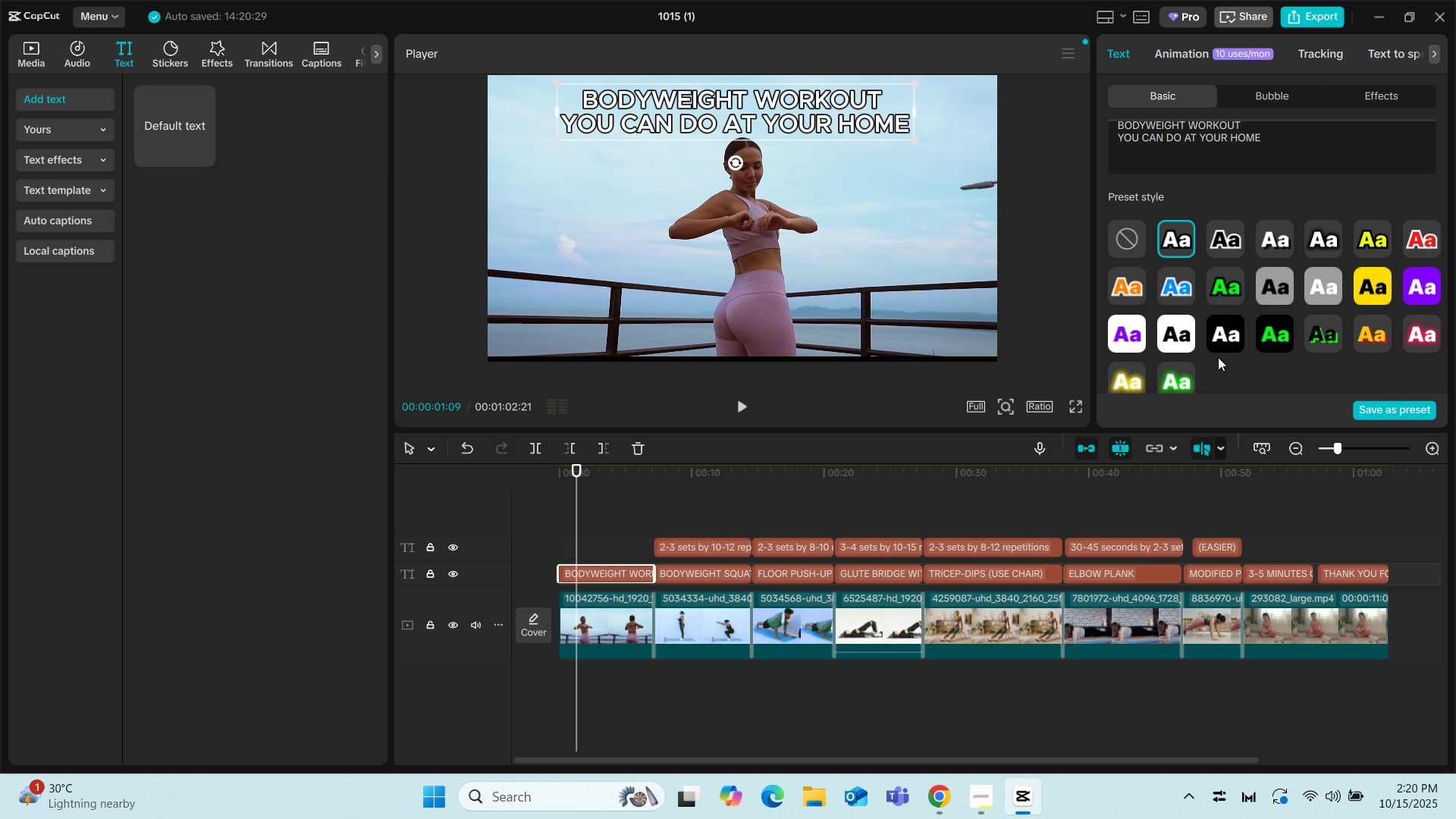 
scroll: coordinate [1235, 311], scroll_direction: down, amount: 7.0
 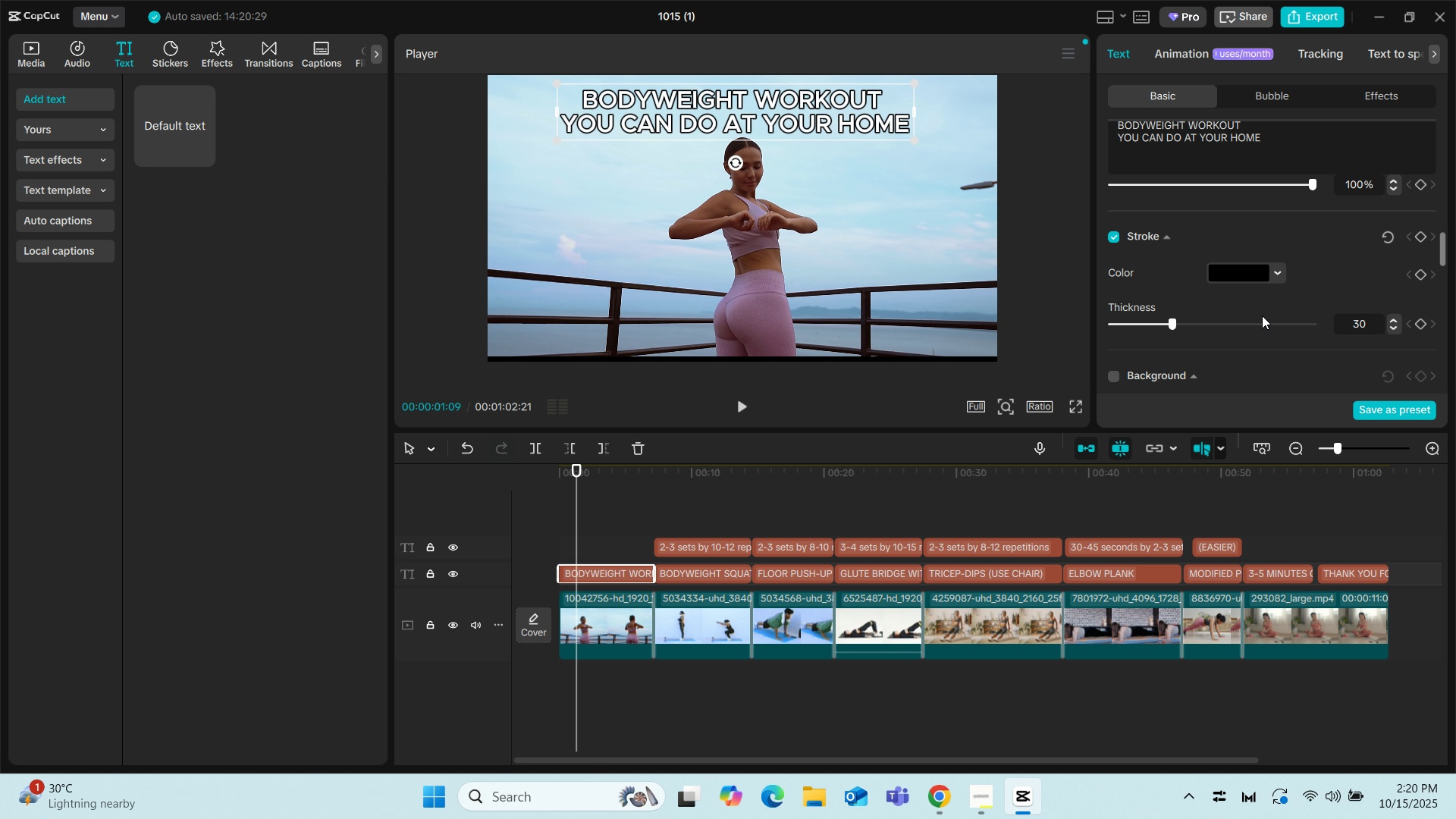 
mouse_move([1307, 330])
 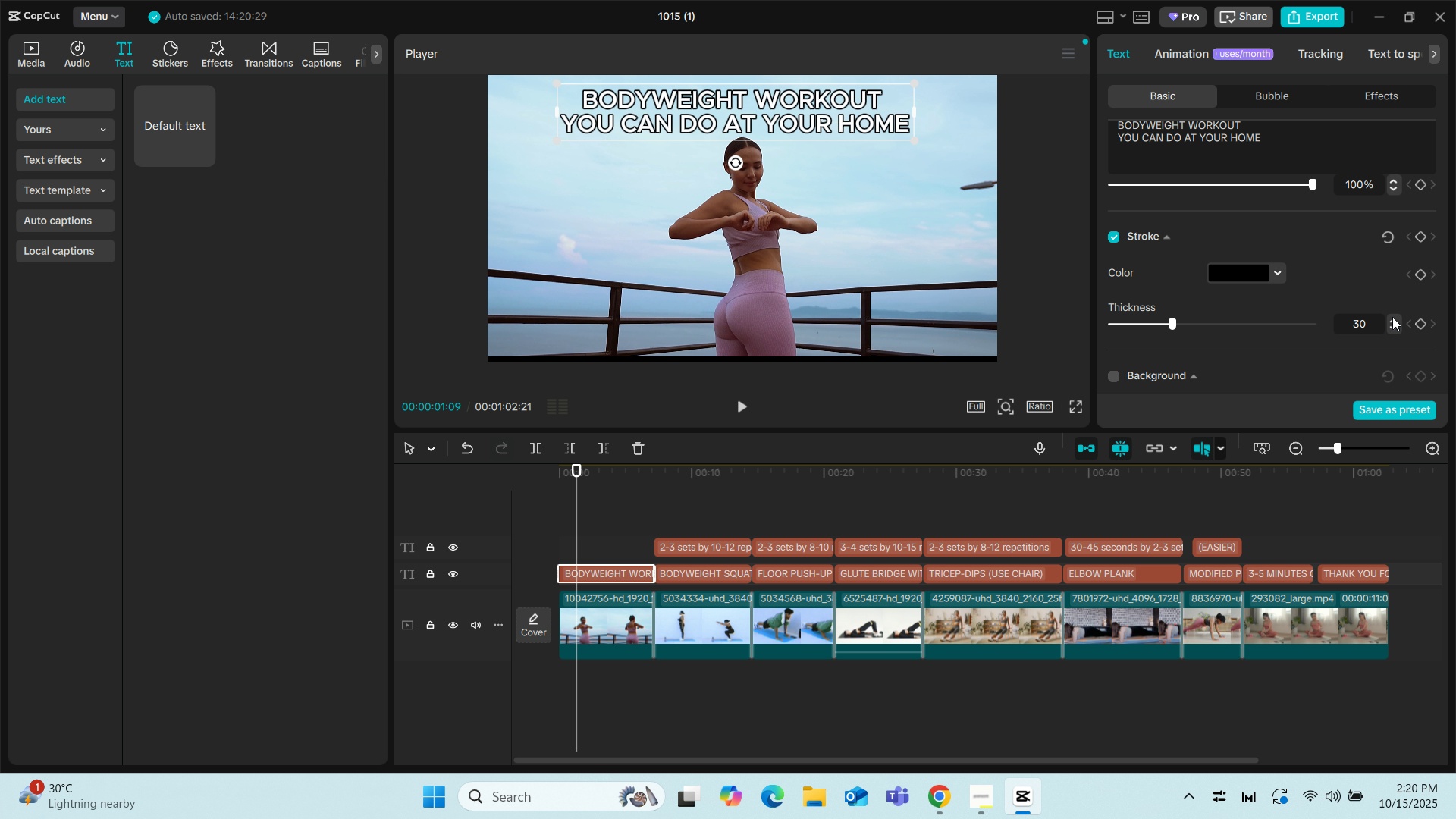 
left_click([1392, 317])
 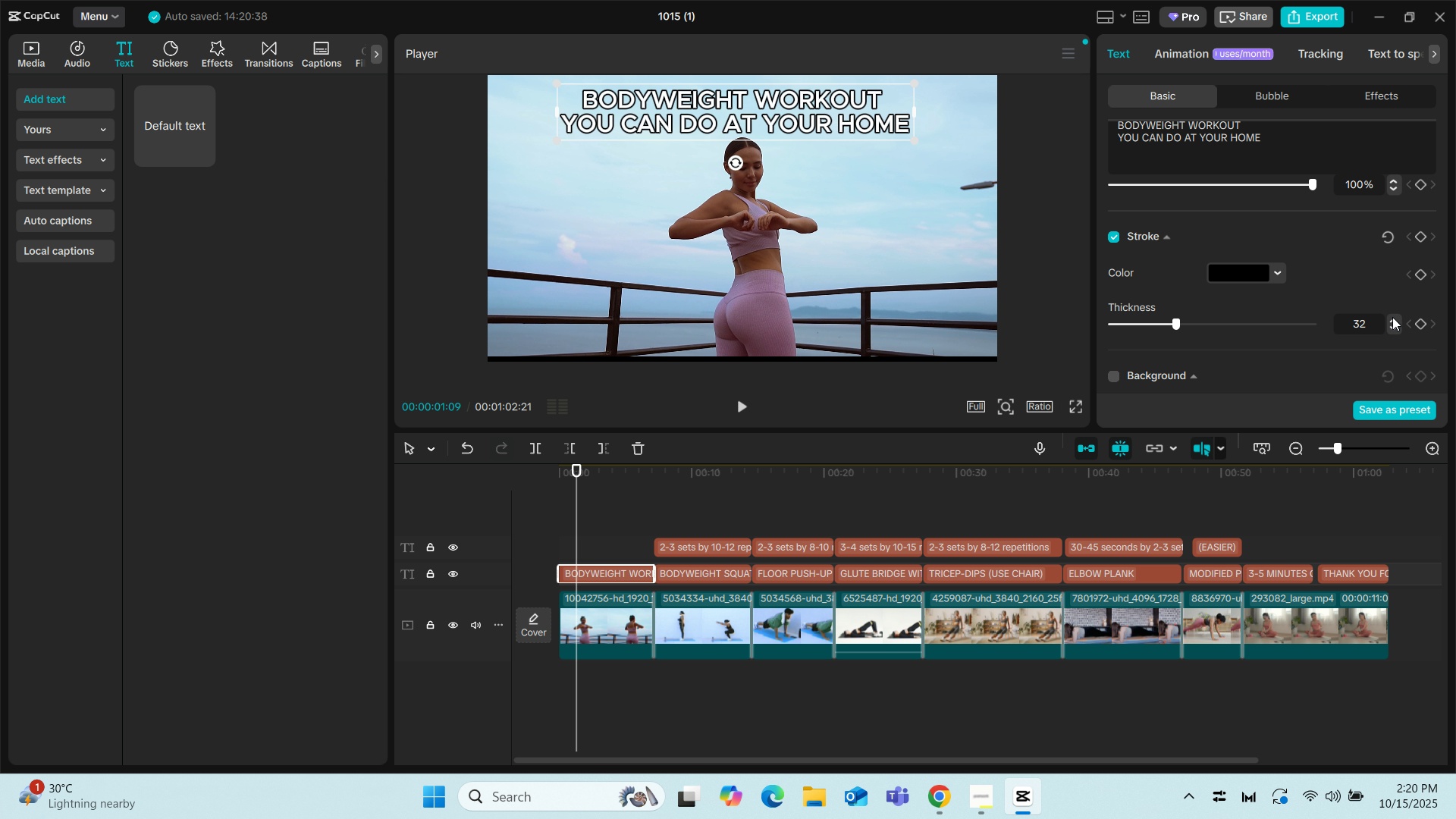 
left_click([1392, 317])
 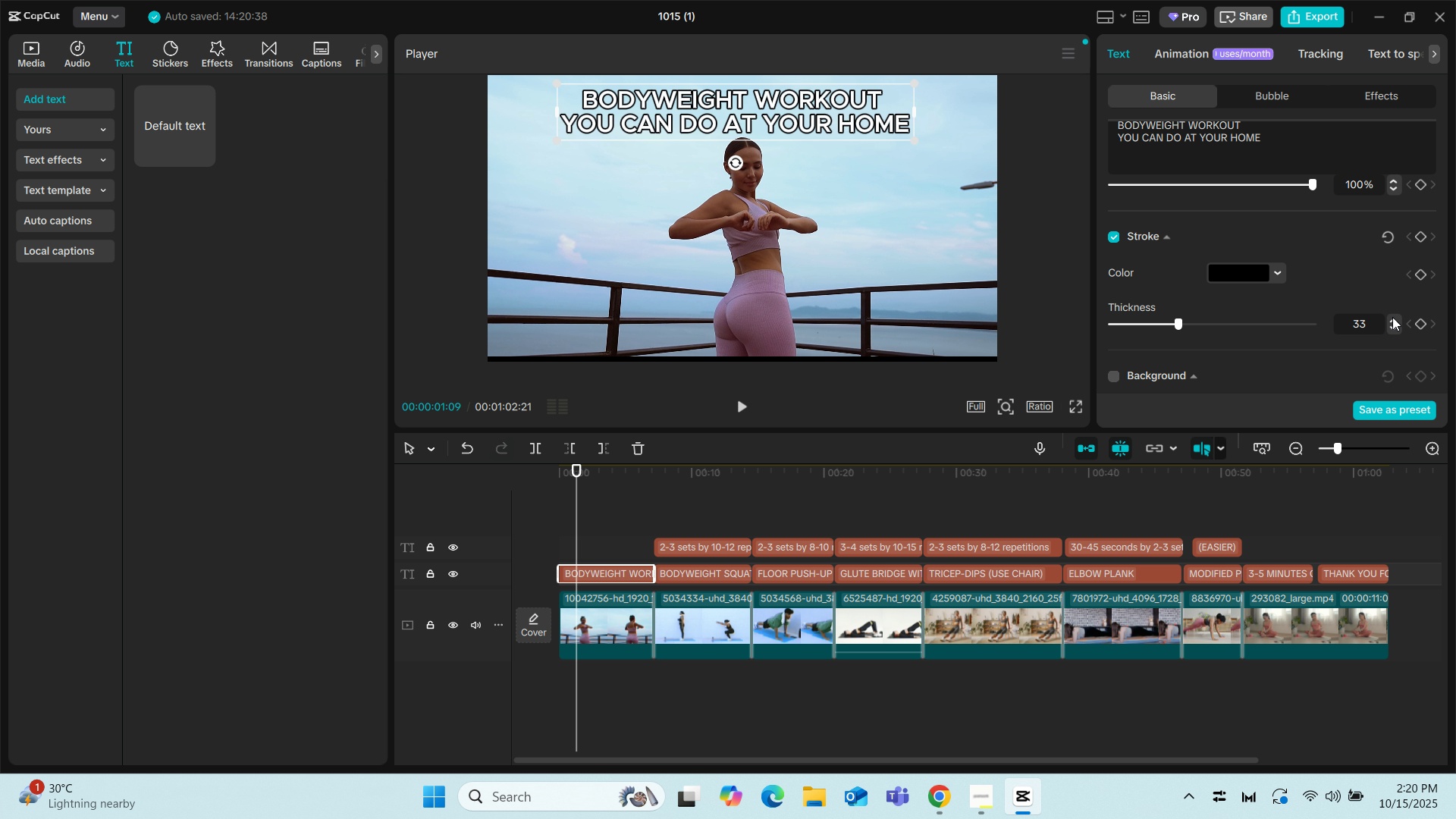 
left_click([1392, 317])
 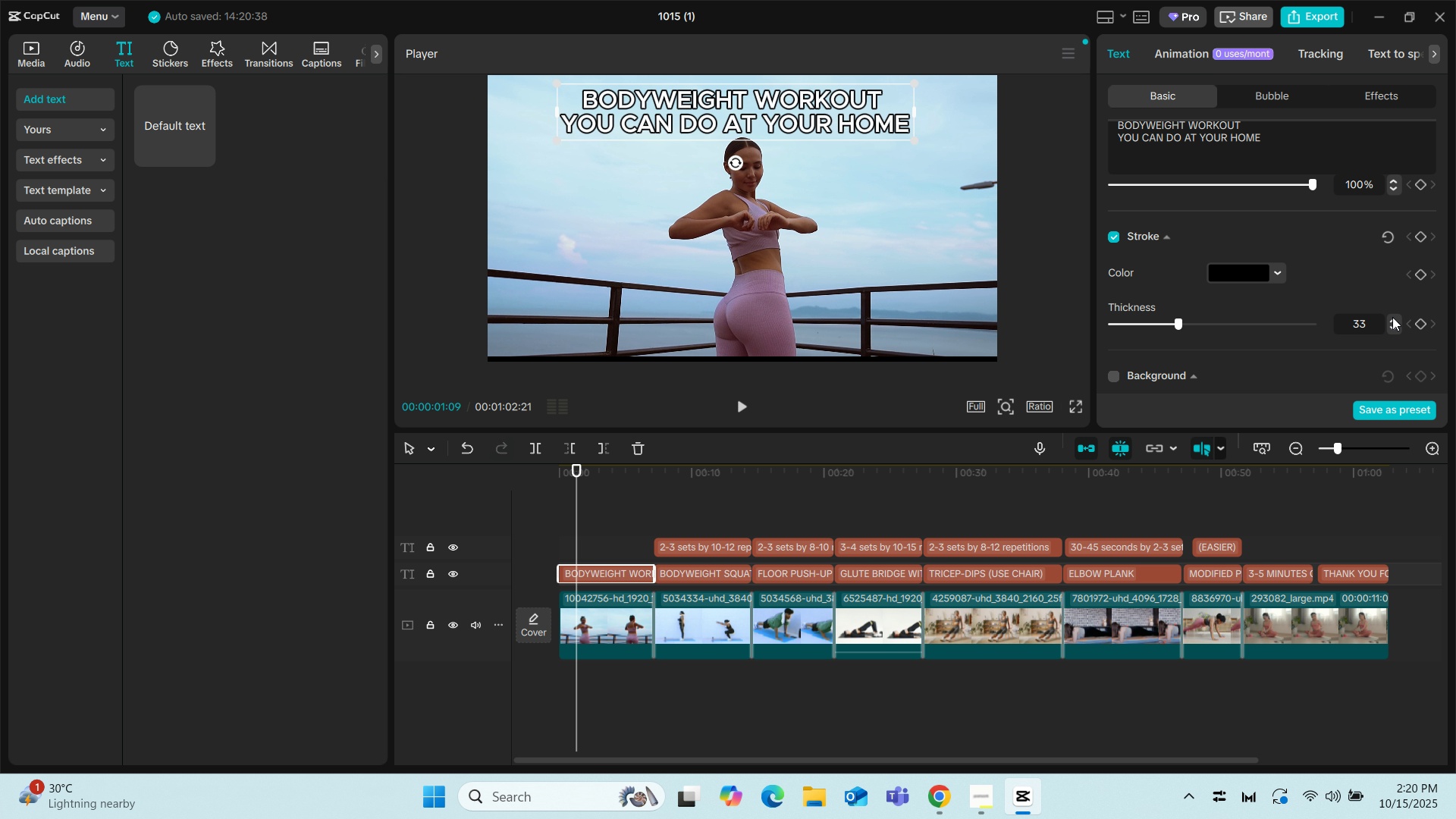 
double_click([1392, 317])
 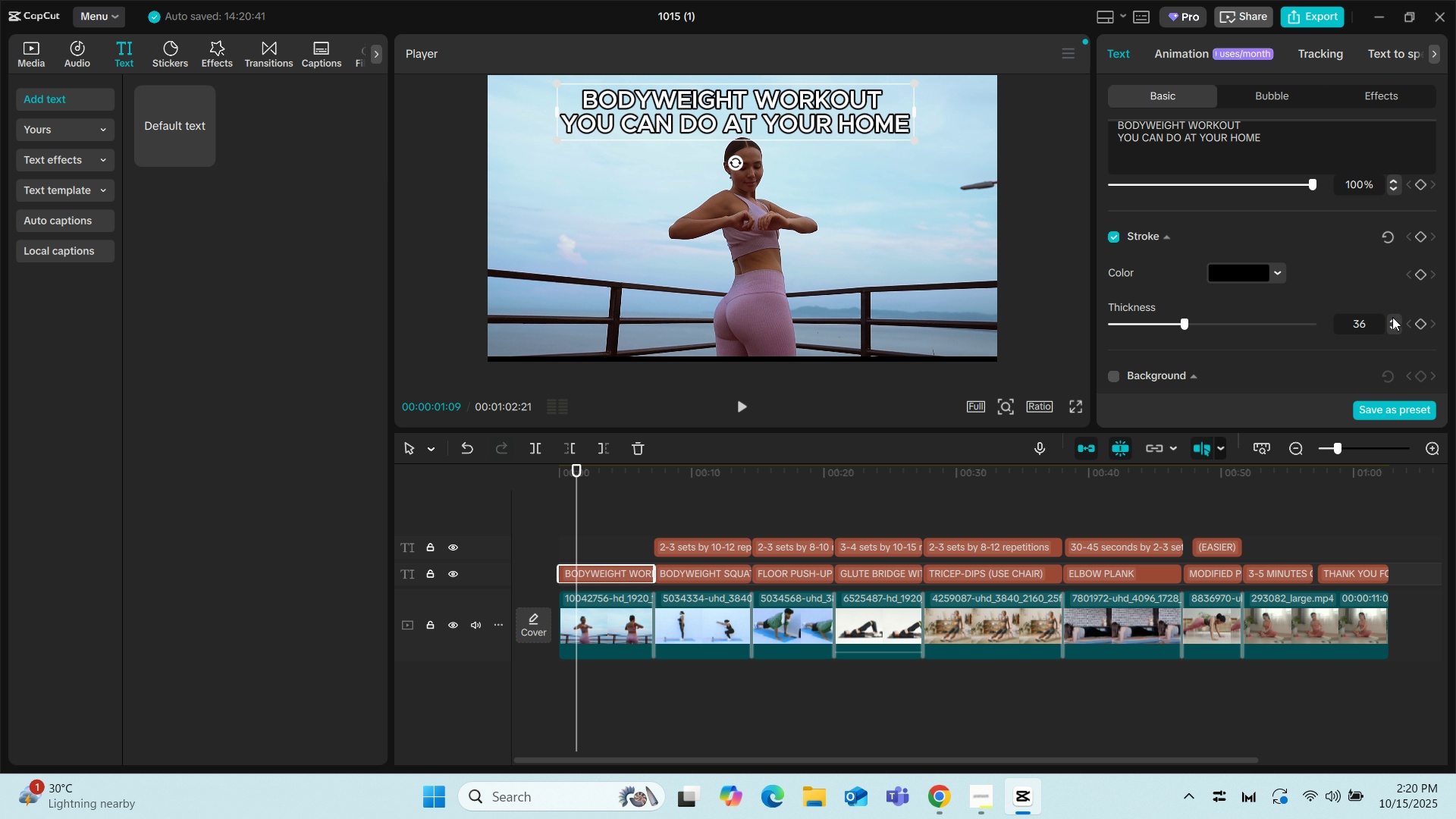 
left_click([1392, 317])
 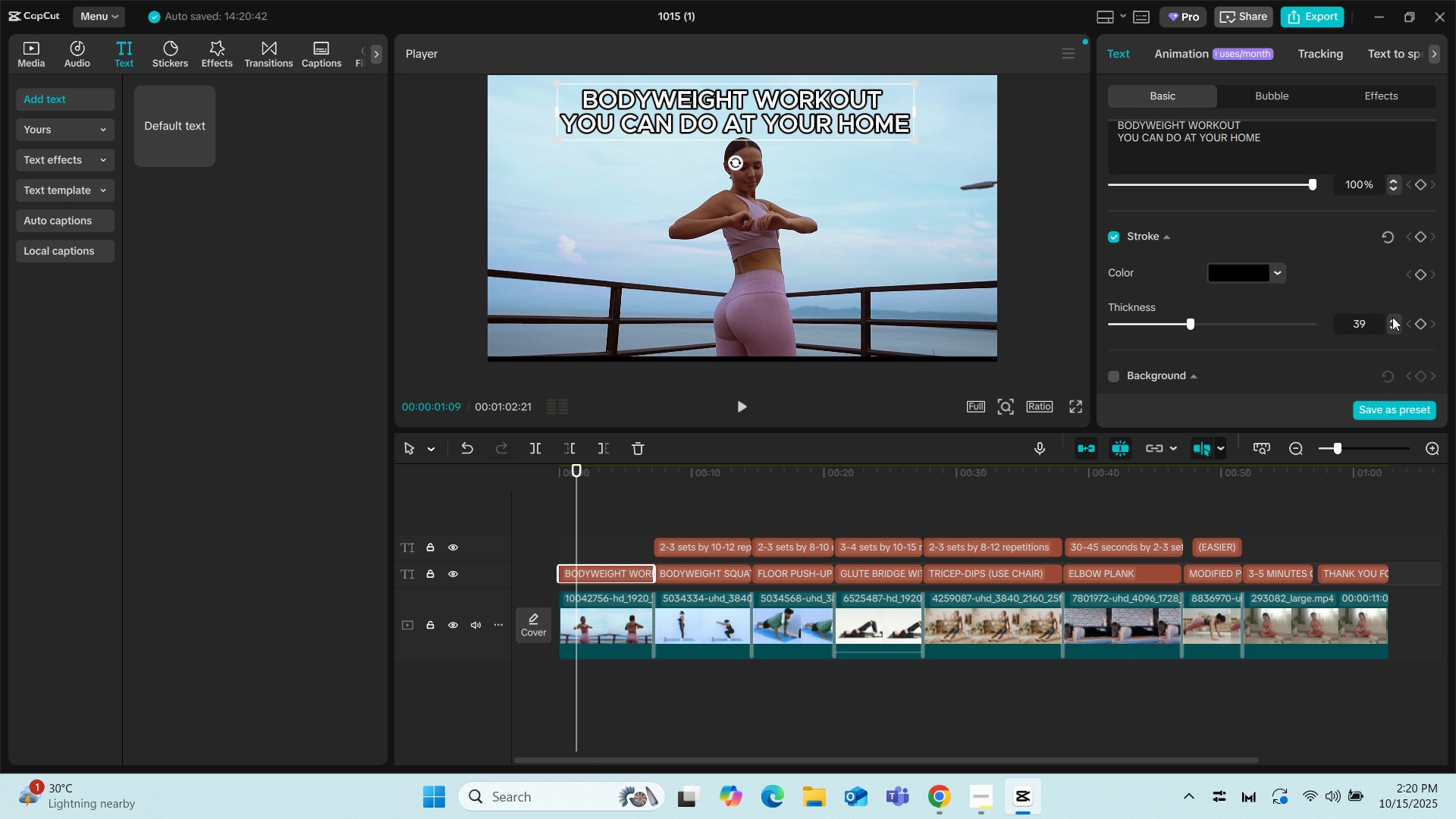 
triple_click([1392, 317])
 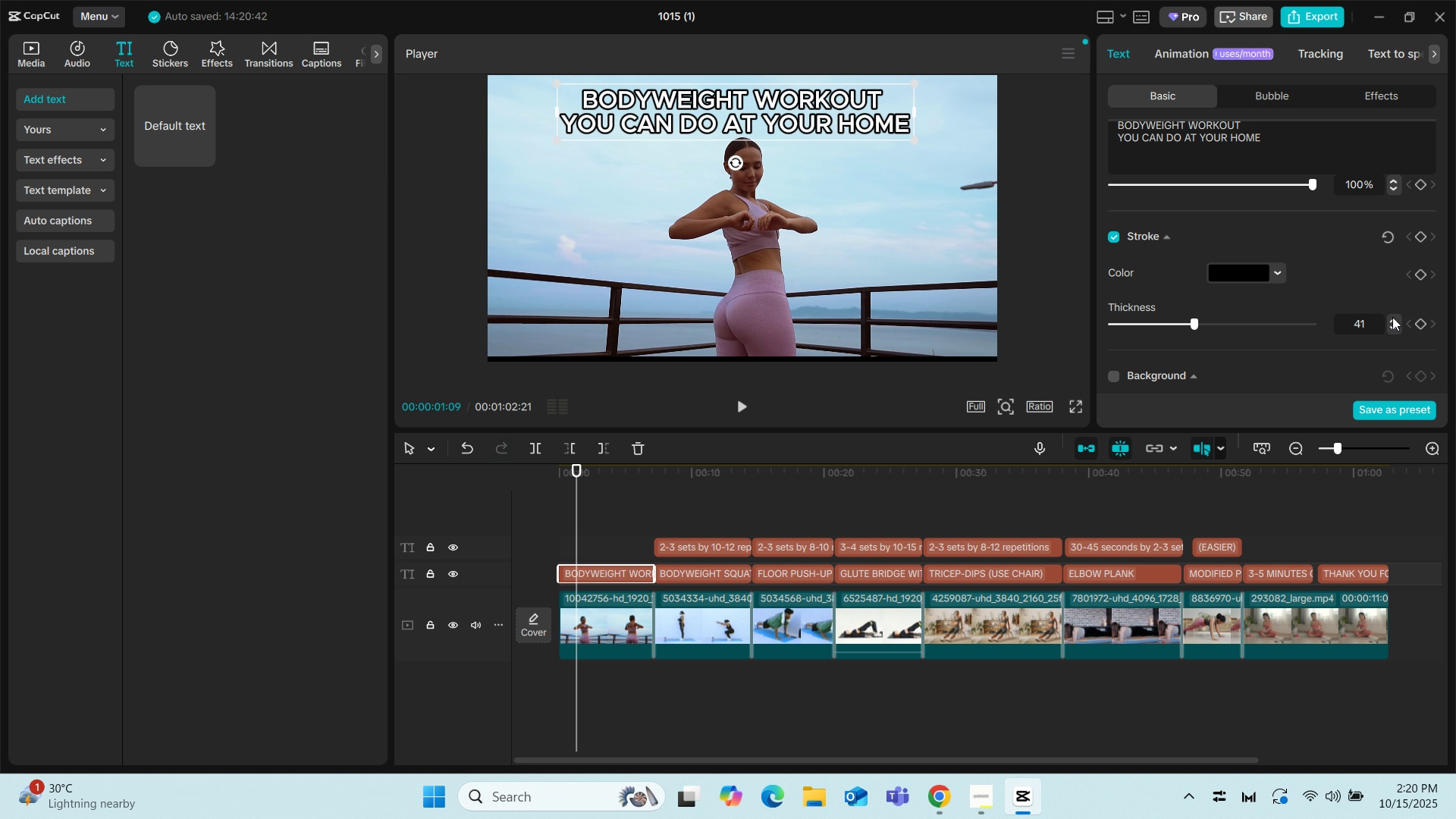 
triple_click([1392, 317])
 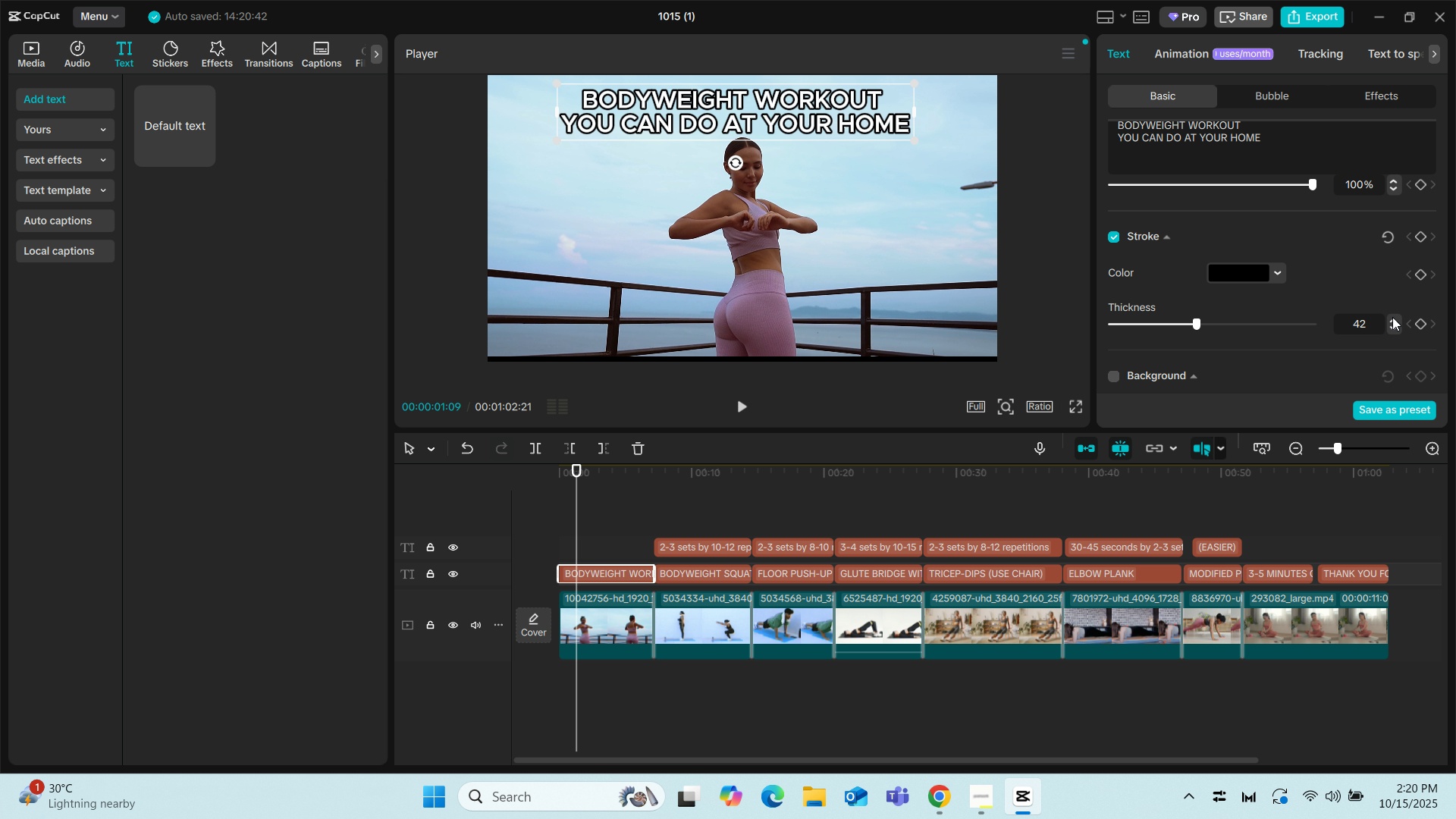 
triple_click([1392, 317])
 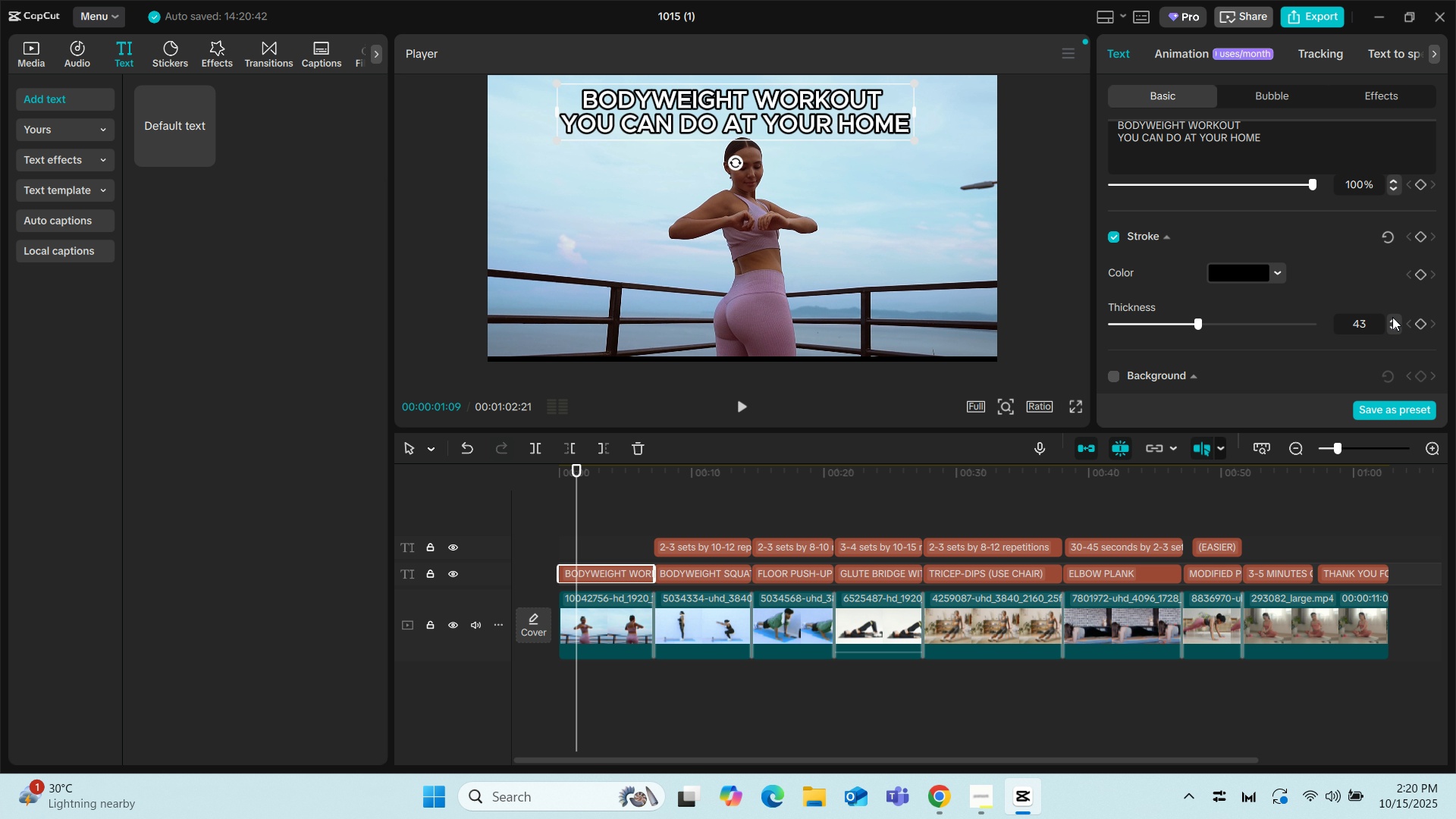 
triple_click([1392, 317])
 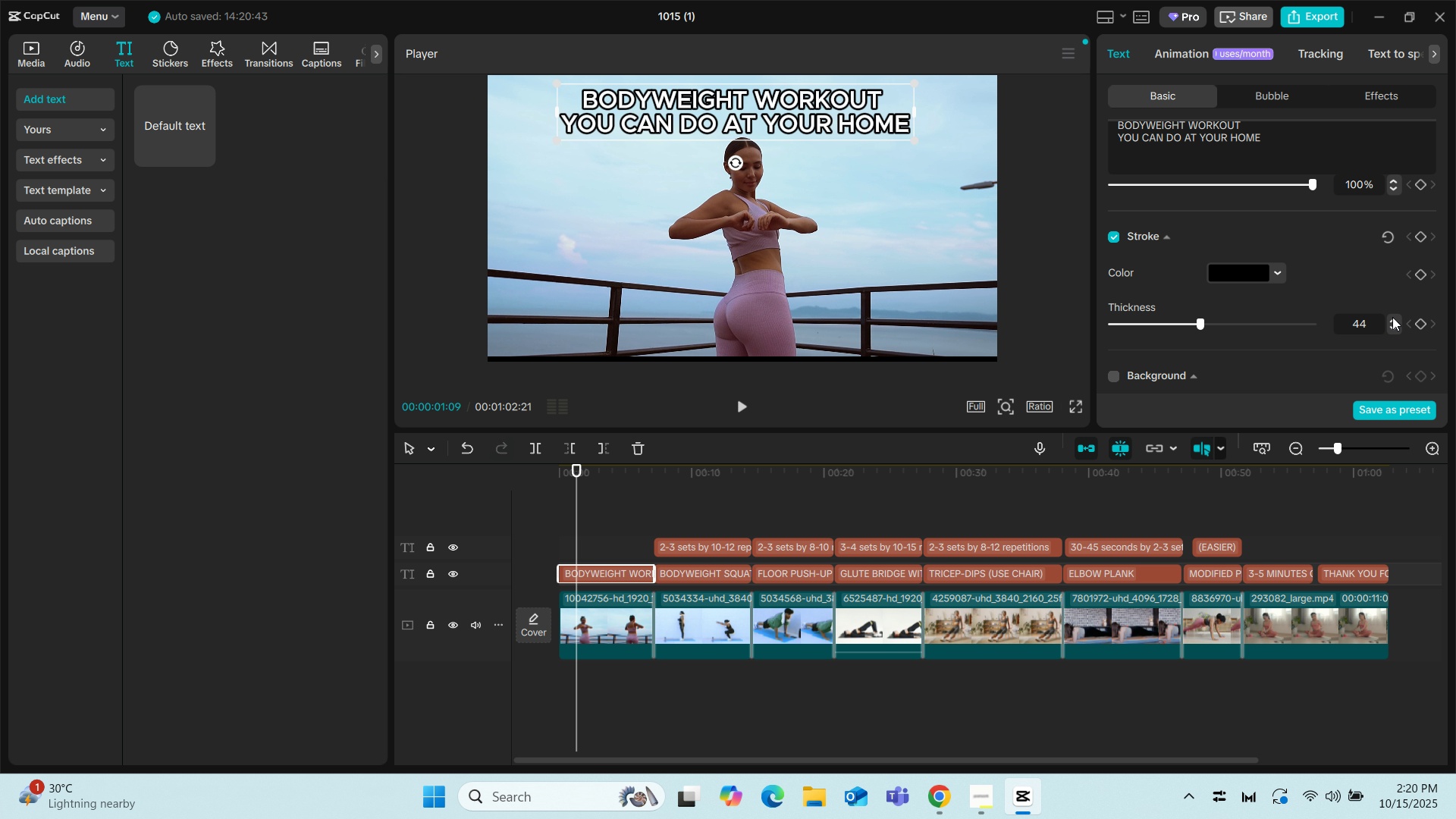 
double_click([1392, 317])
 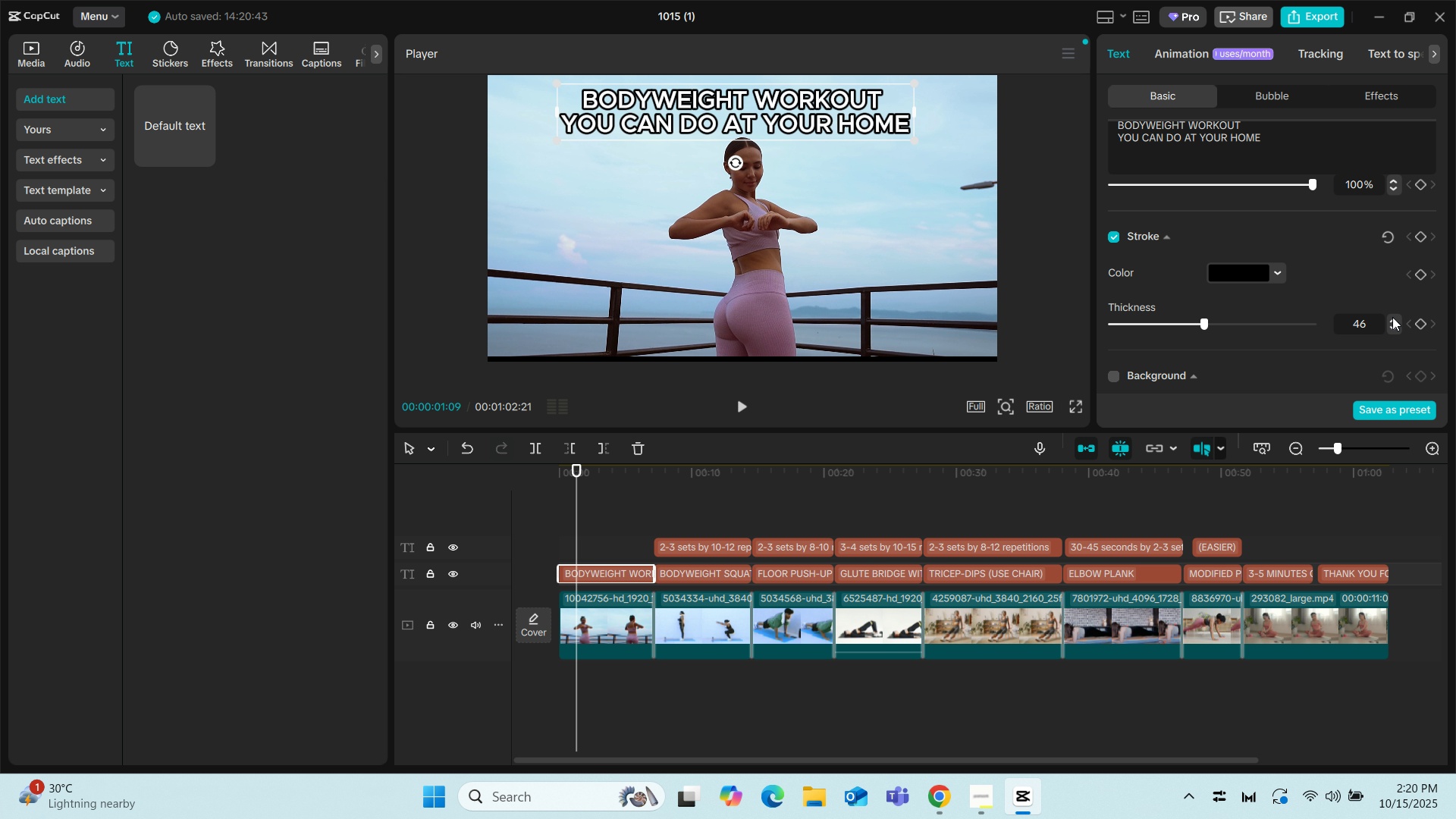 
triple_click([1392, 317])
 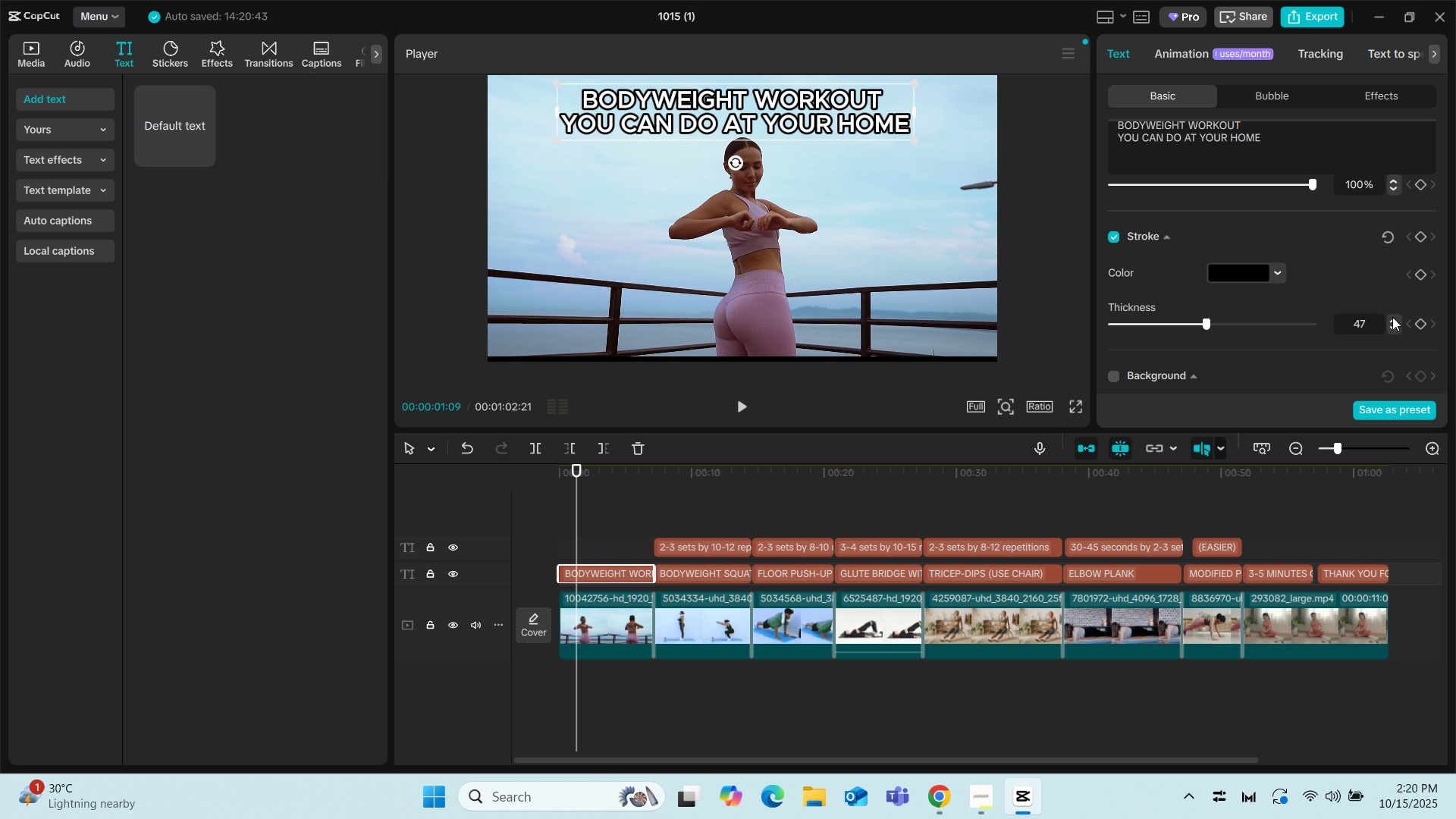 
triple_click([1392, 317])
 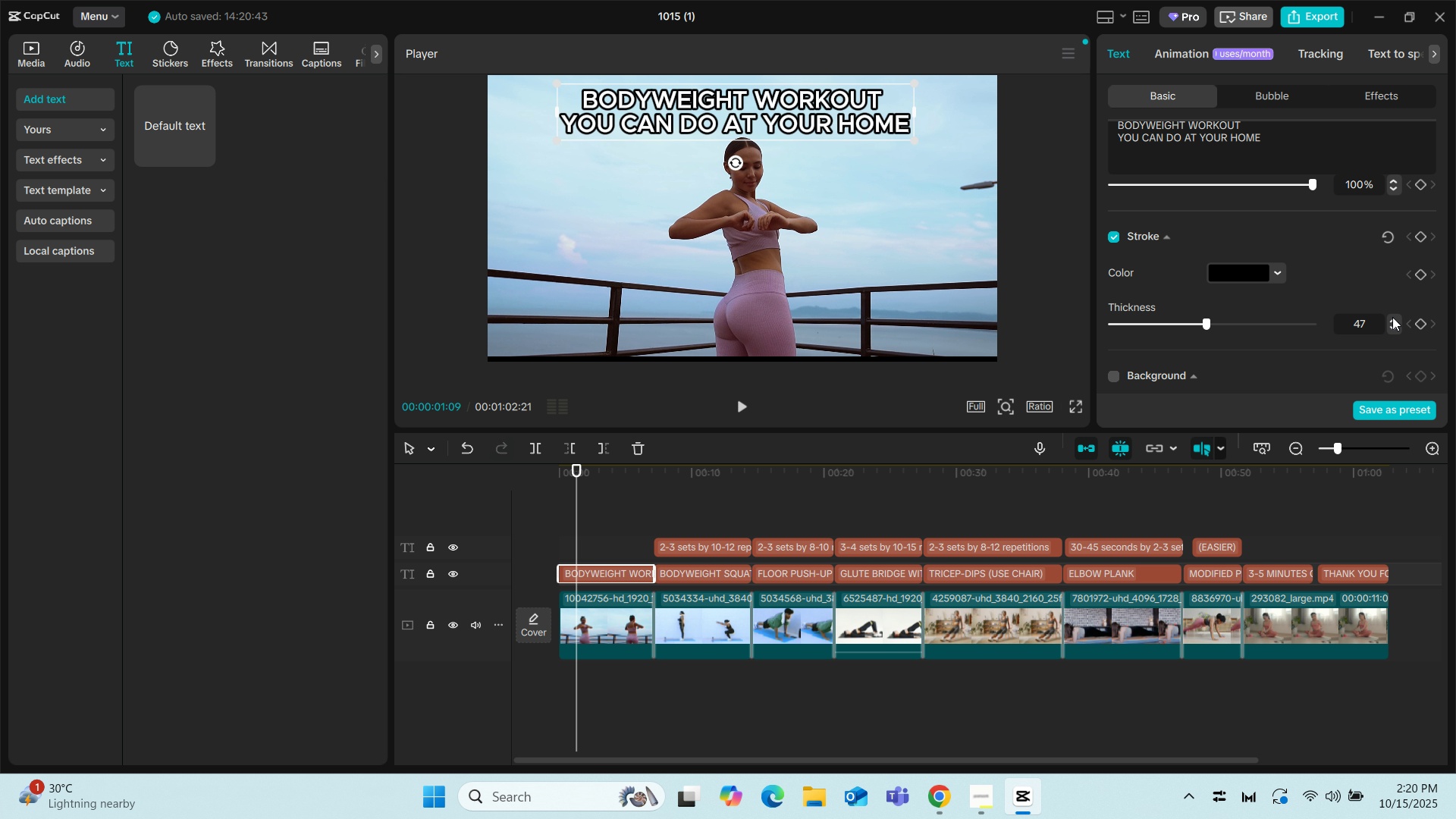 
triple_click([1392, 317])
 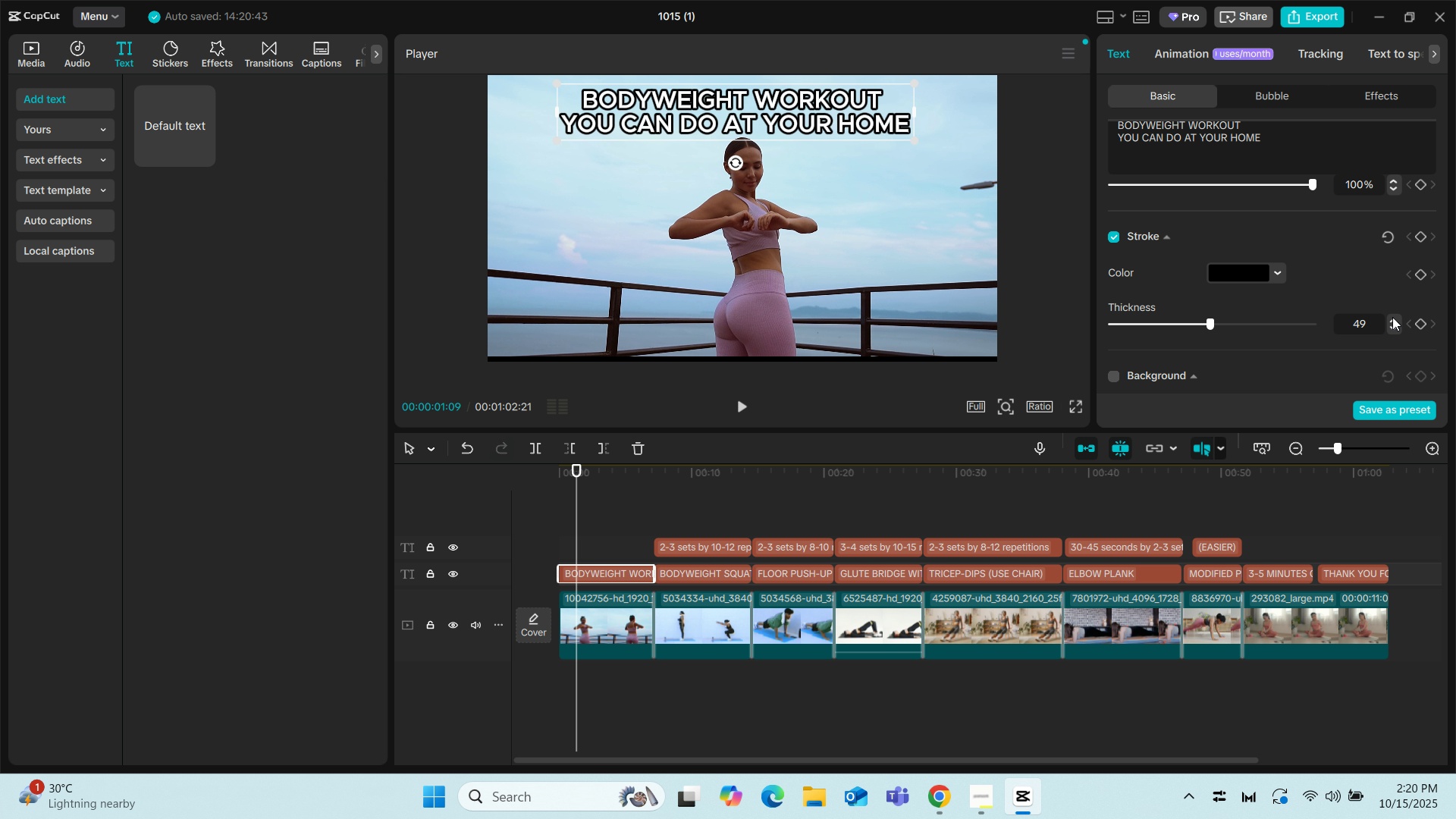 
triple_click([1392, 317])
 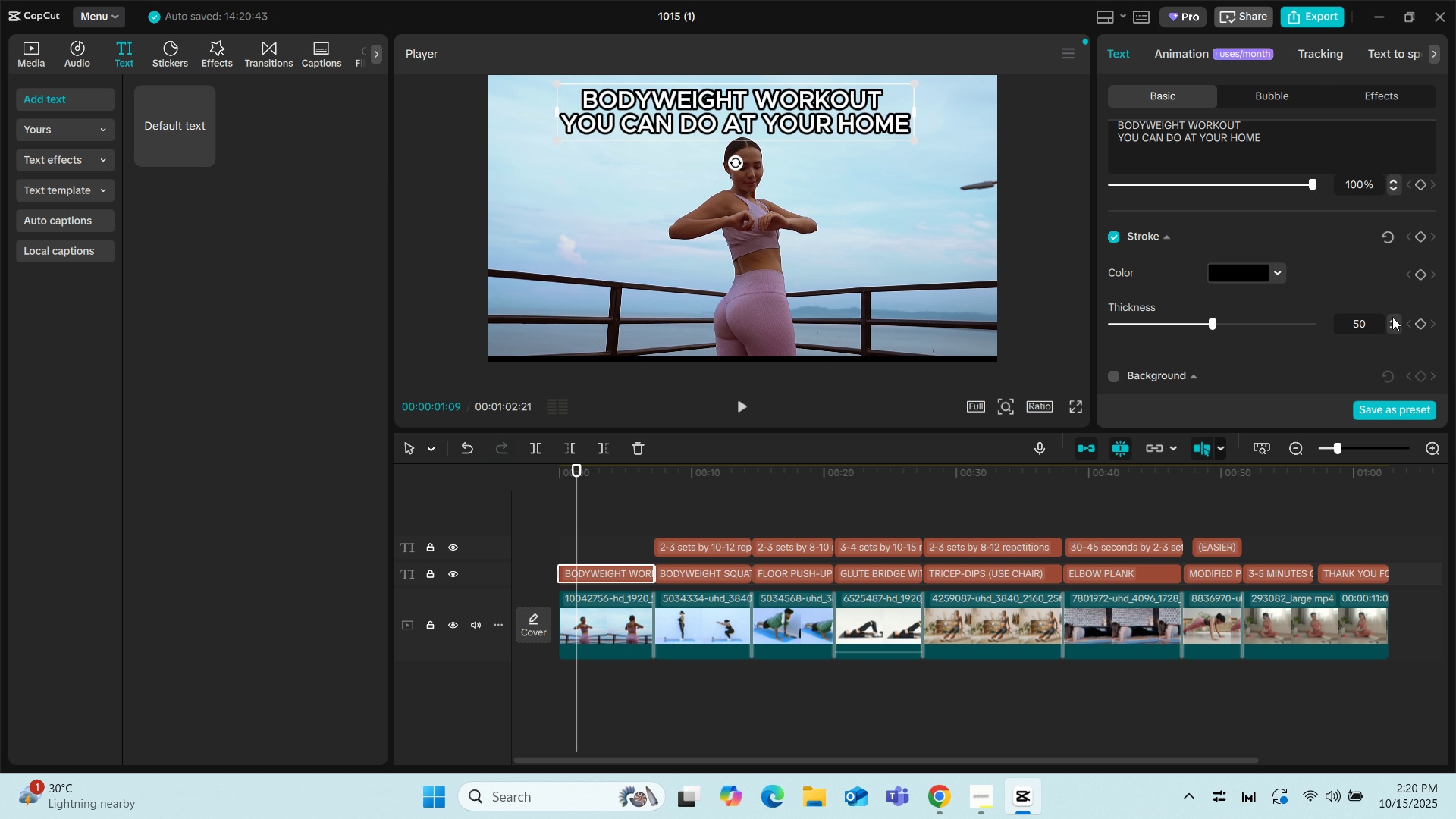 
double_click([1392, 317])
 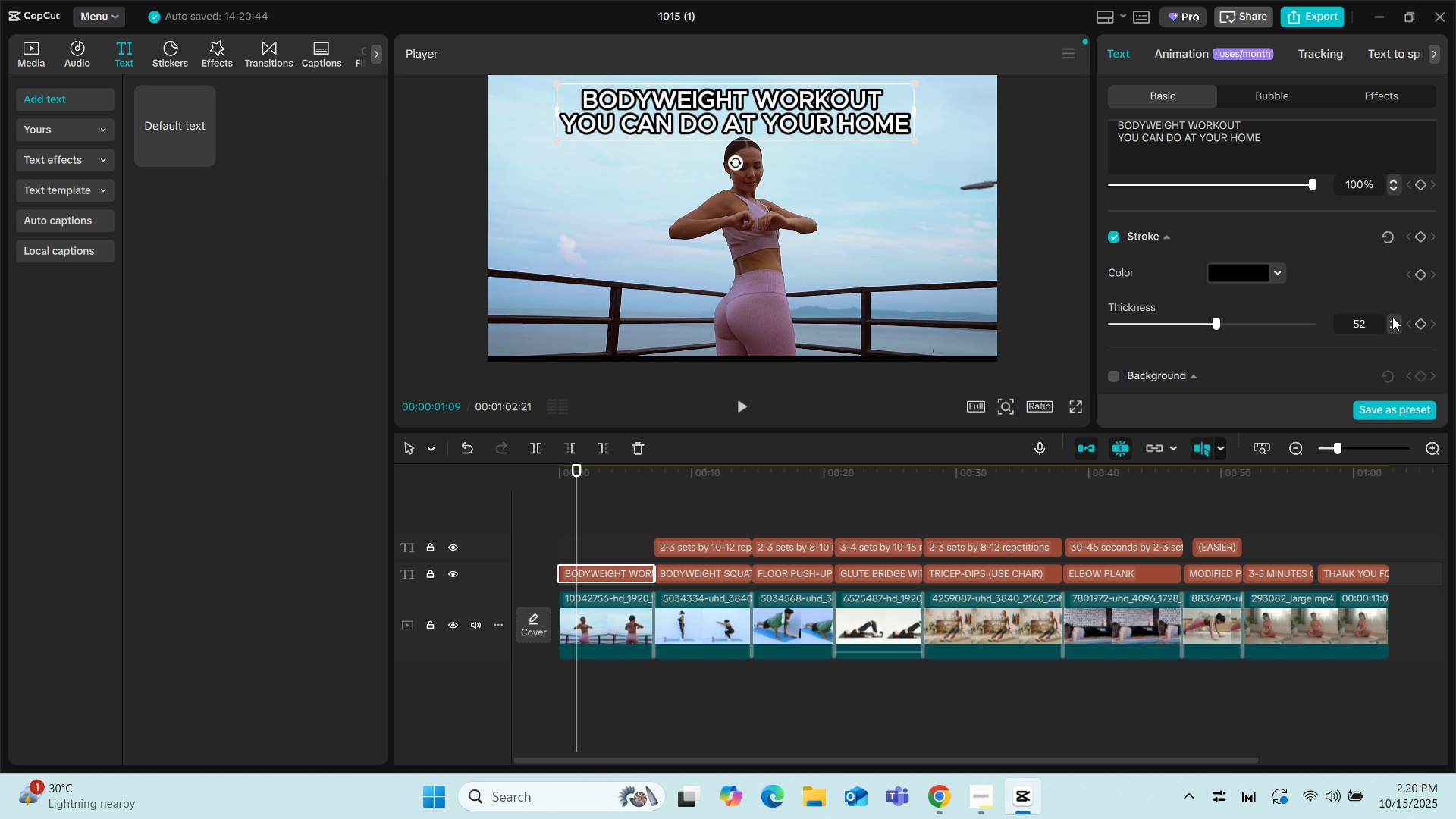 
left_click([1392, 317])
 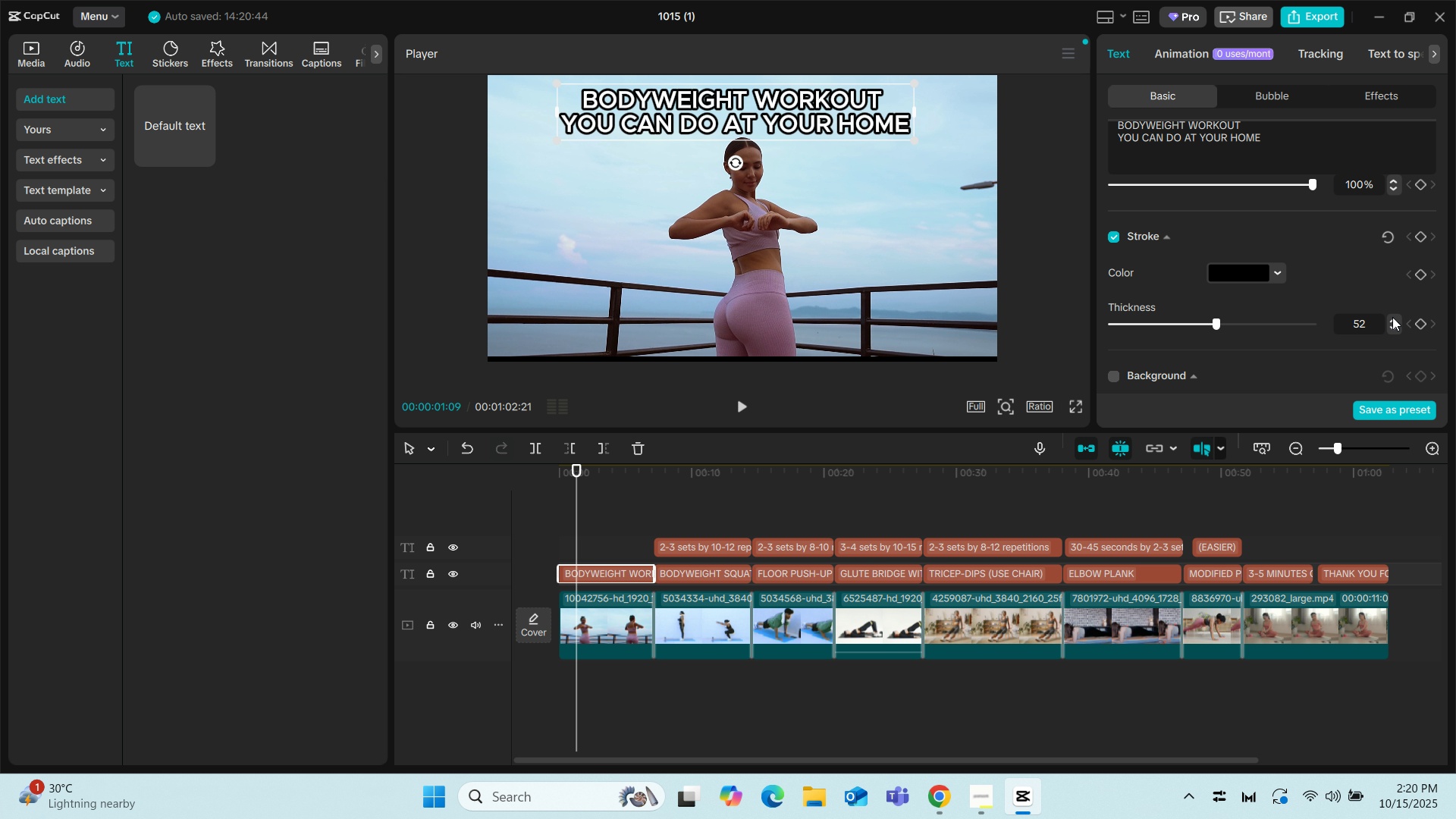 
double_click([1392, 317])
 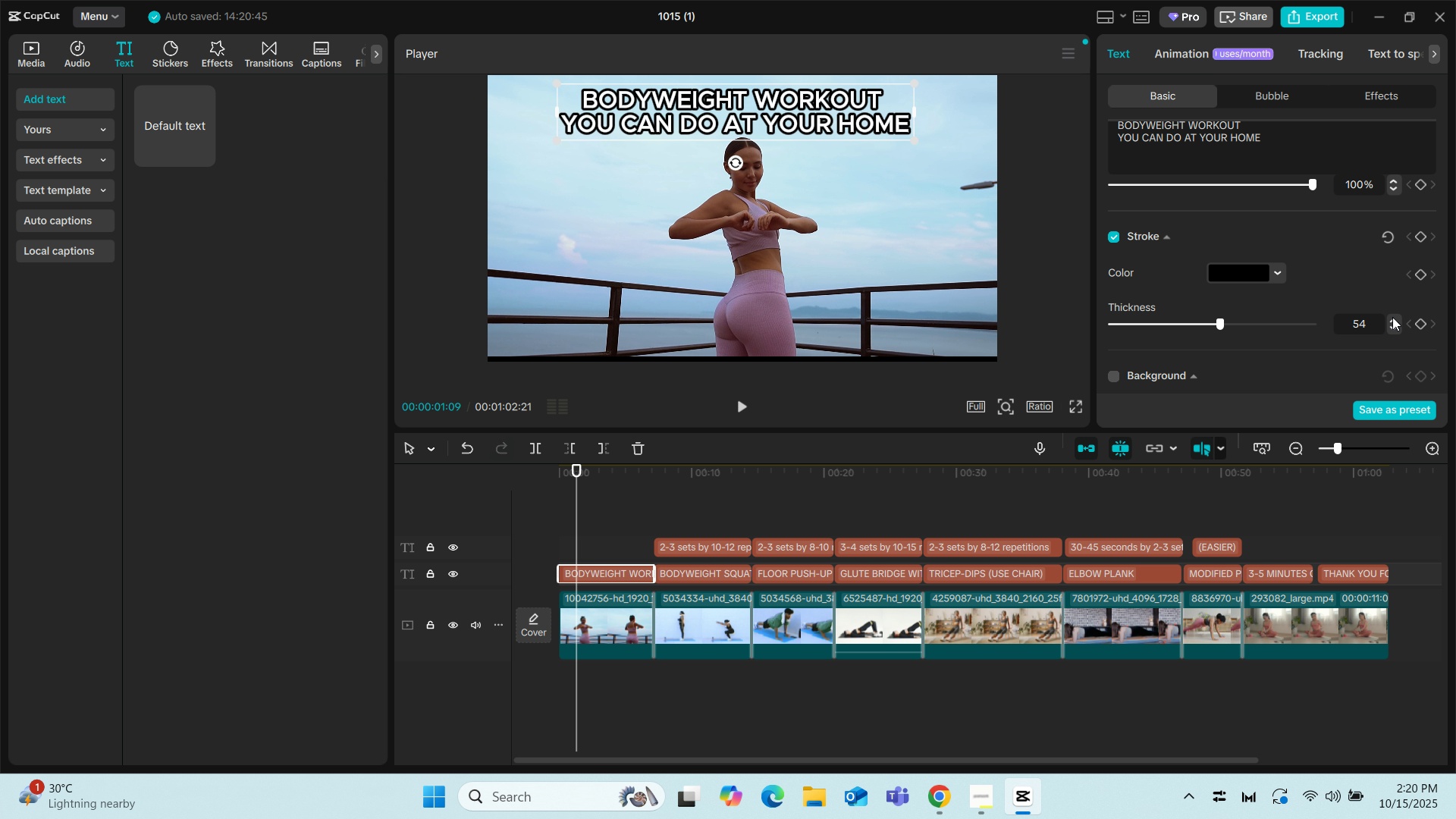 
scroll: coordinate [1284, 318], scroll_direction: down, amount: 2.0
 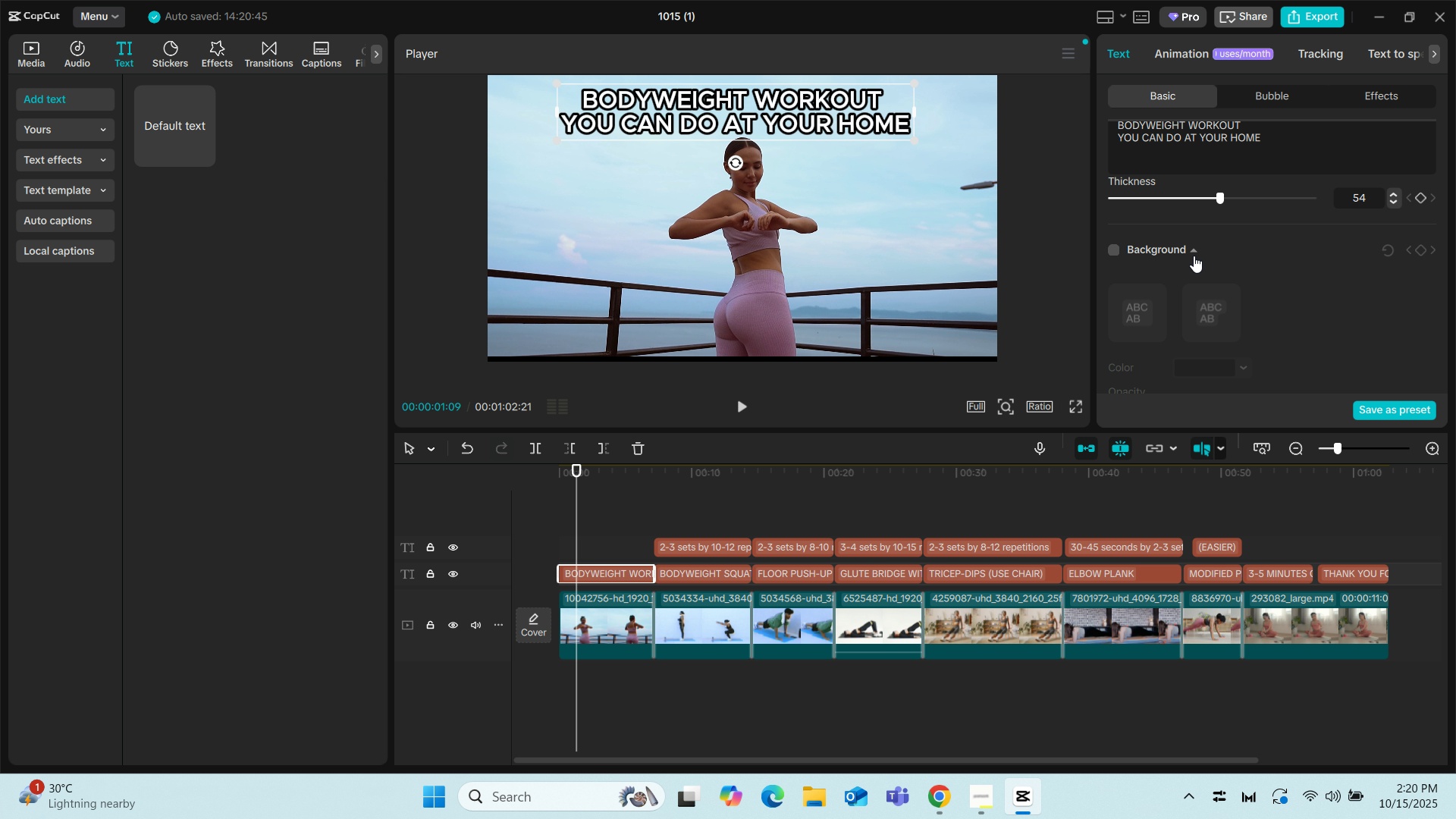 
left_click([1194, 251])
 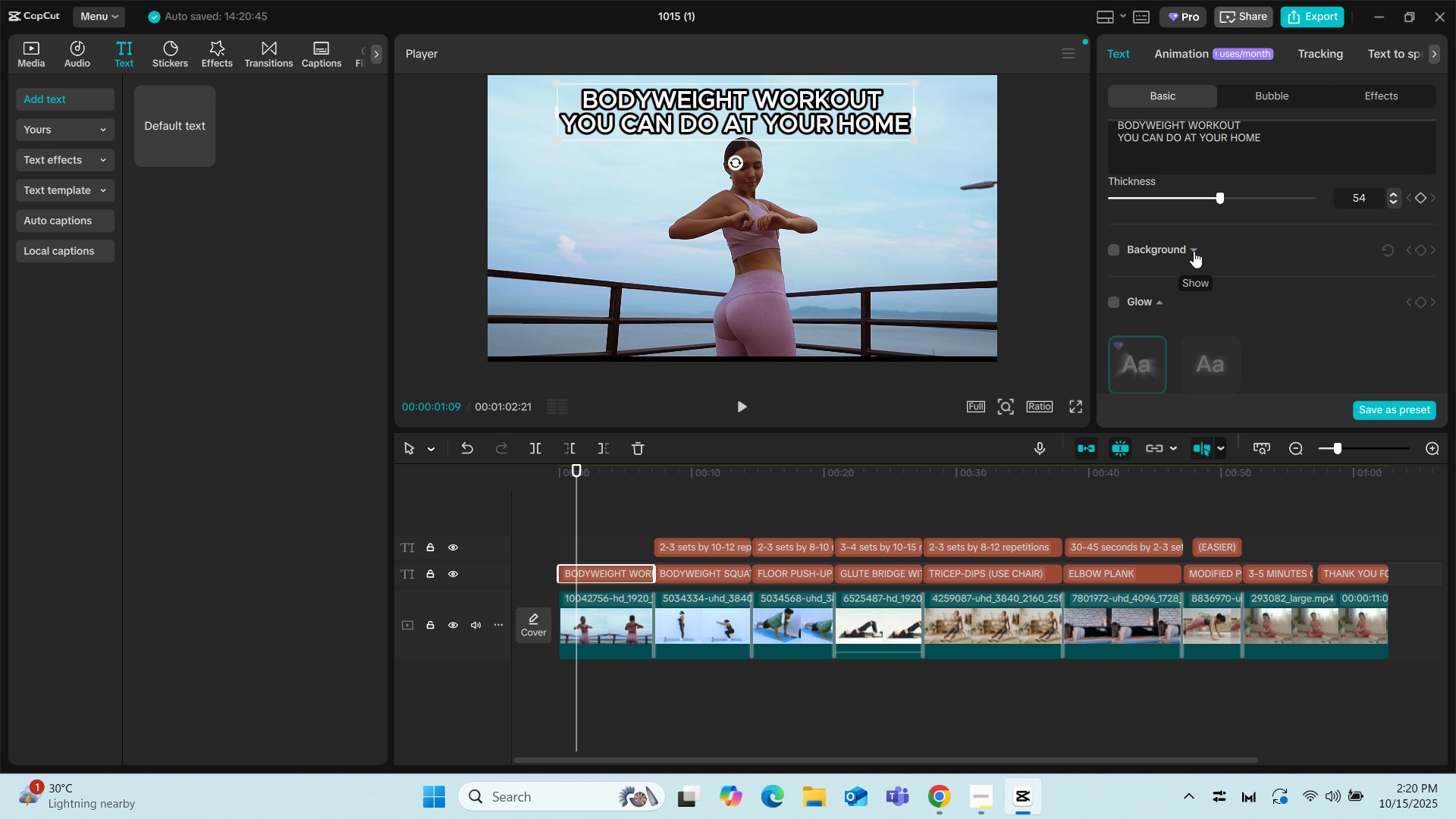 
left_click([1194, 251])
 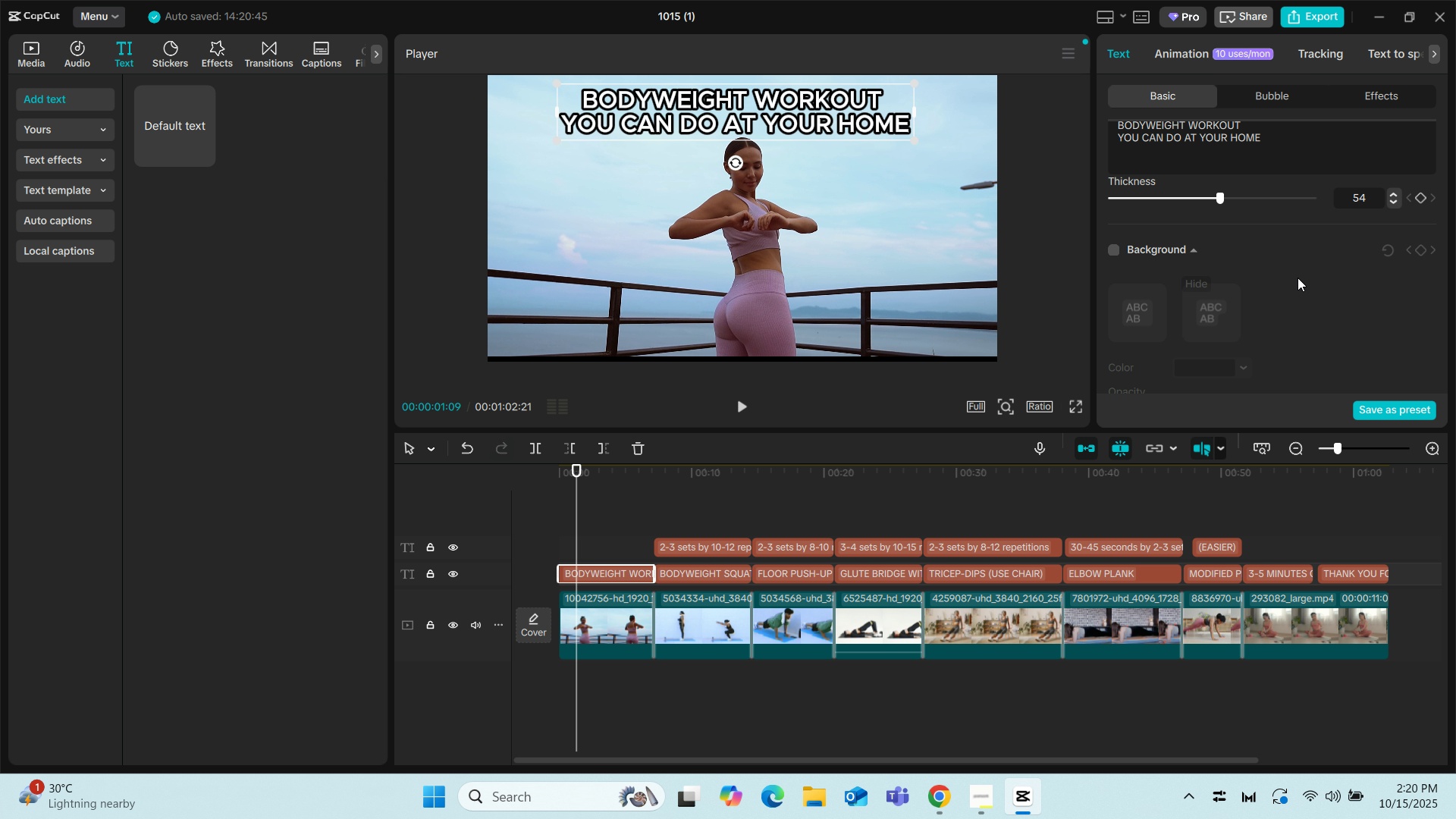 
scroll: coordinate [1316, 305], scroll_direction: down, amount: 14.0
 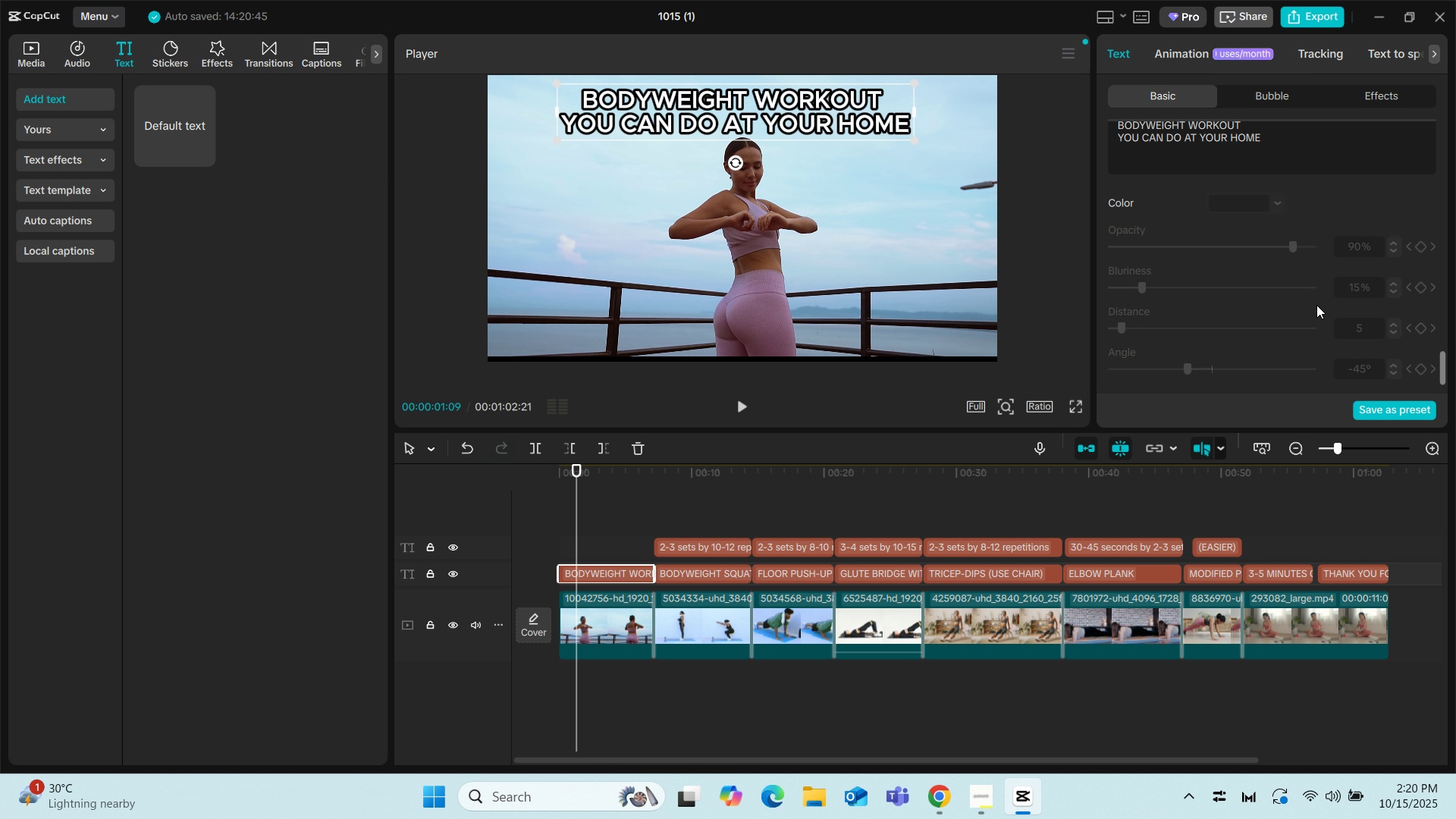 
scroll: coordinate [1316, 305], scroll_direction: up, amount: 17.0
 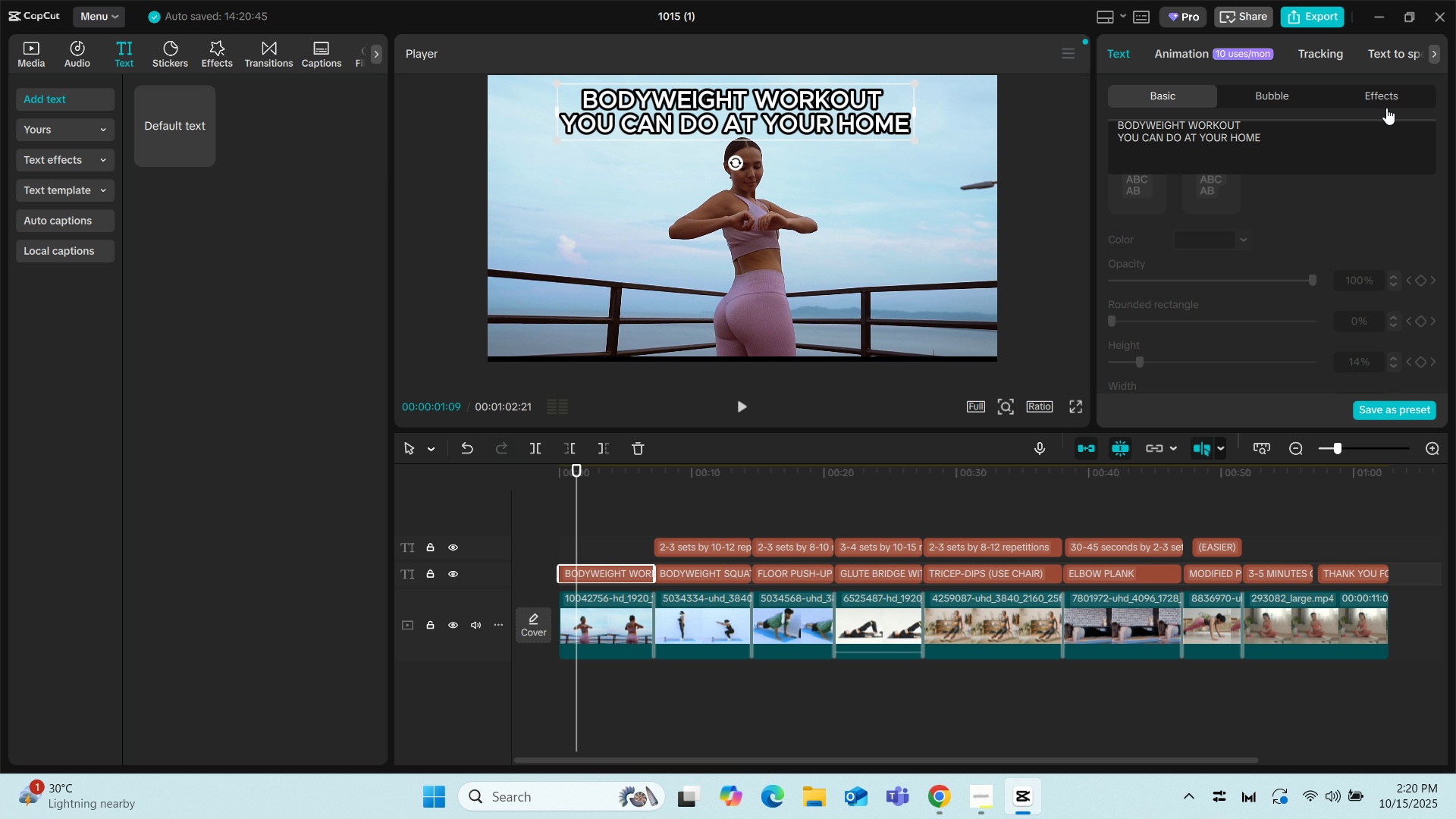 
left_click([1385, 84])
 